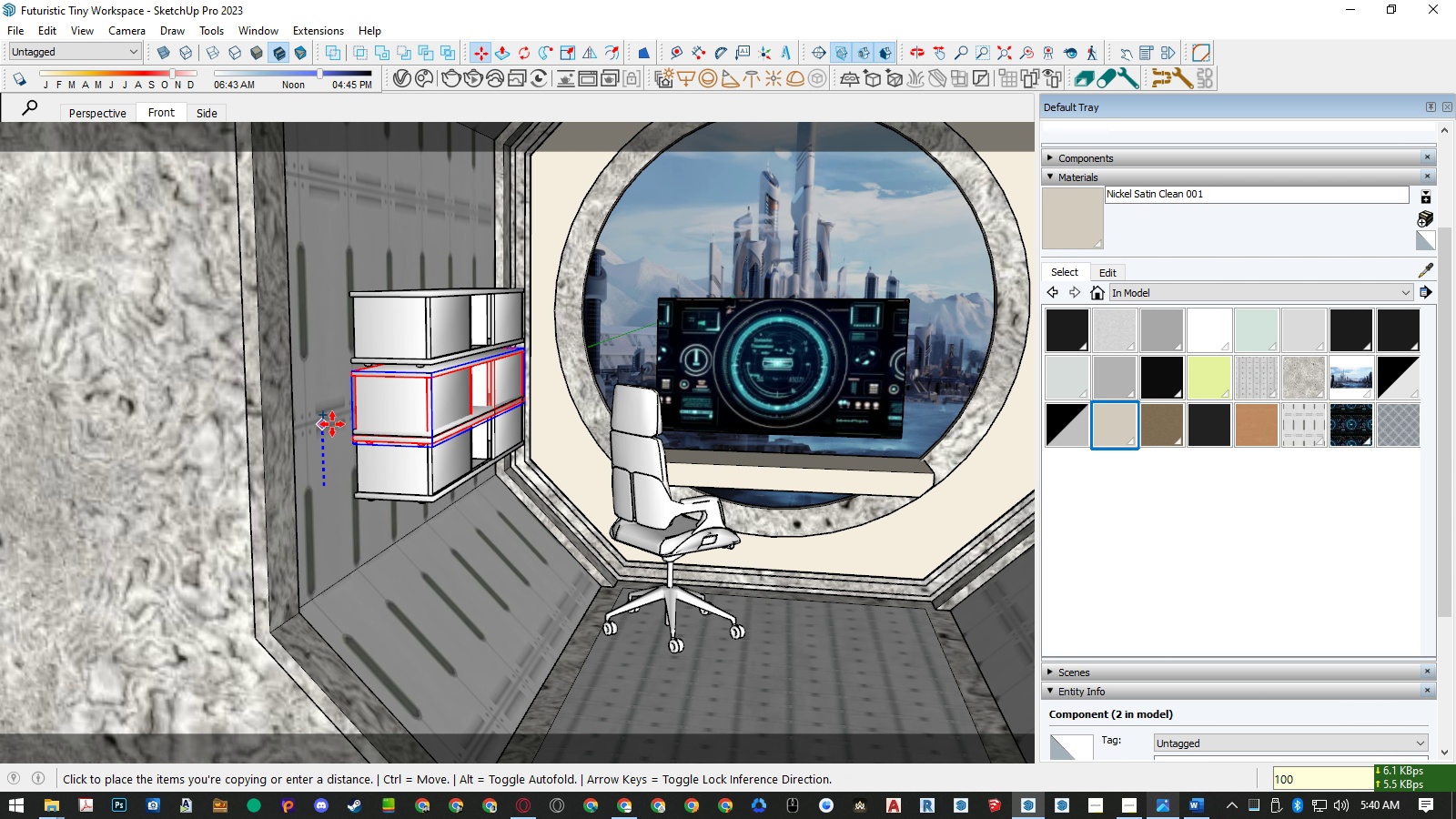 
key(Numpad0)
 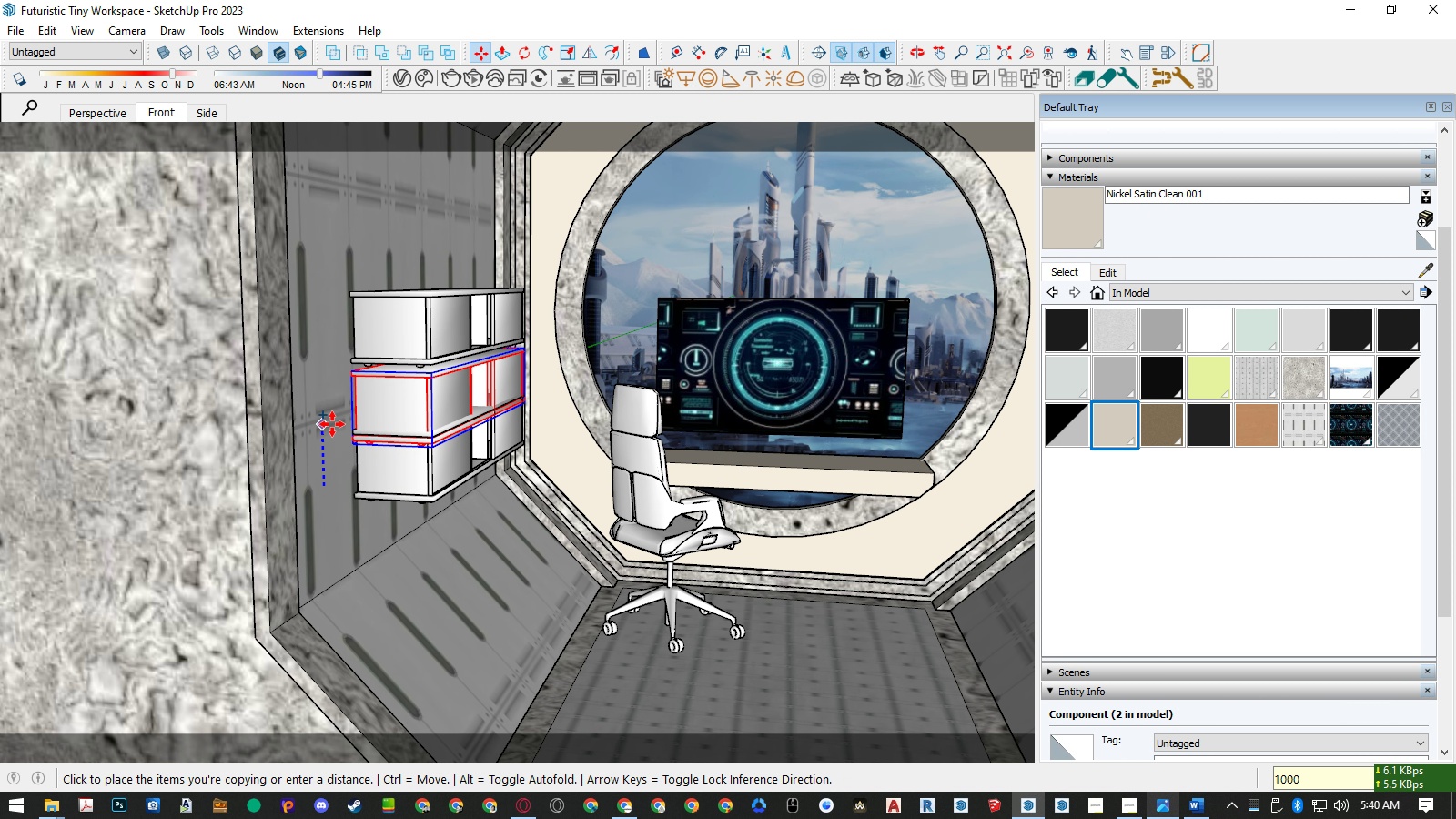 
key(Numpad0)
 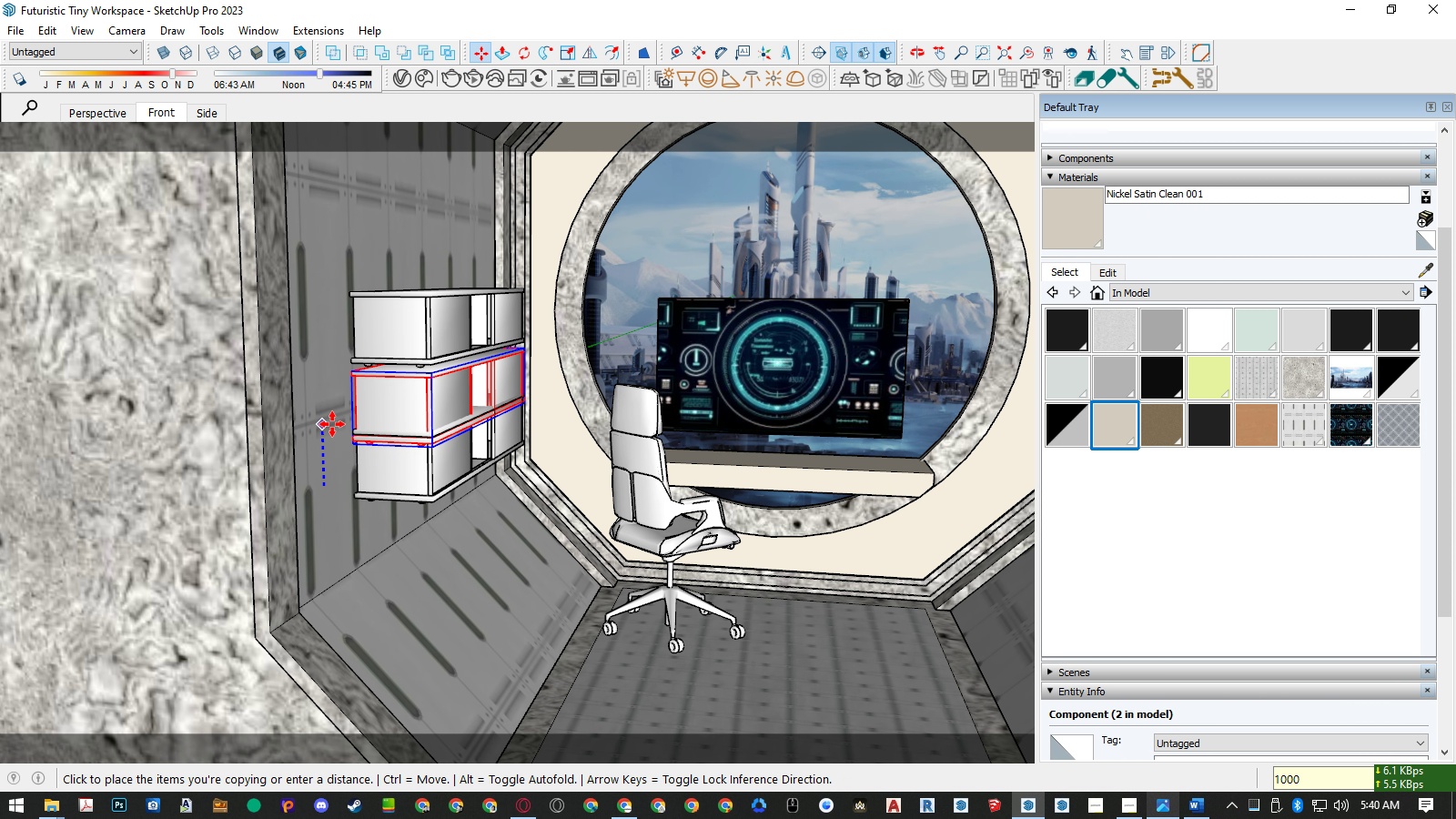 
key(NumpadEnter)
 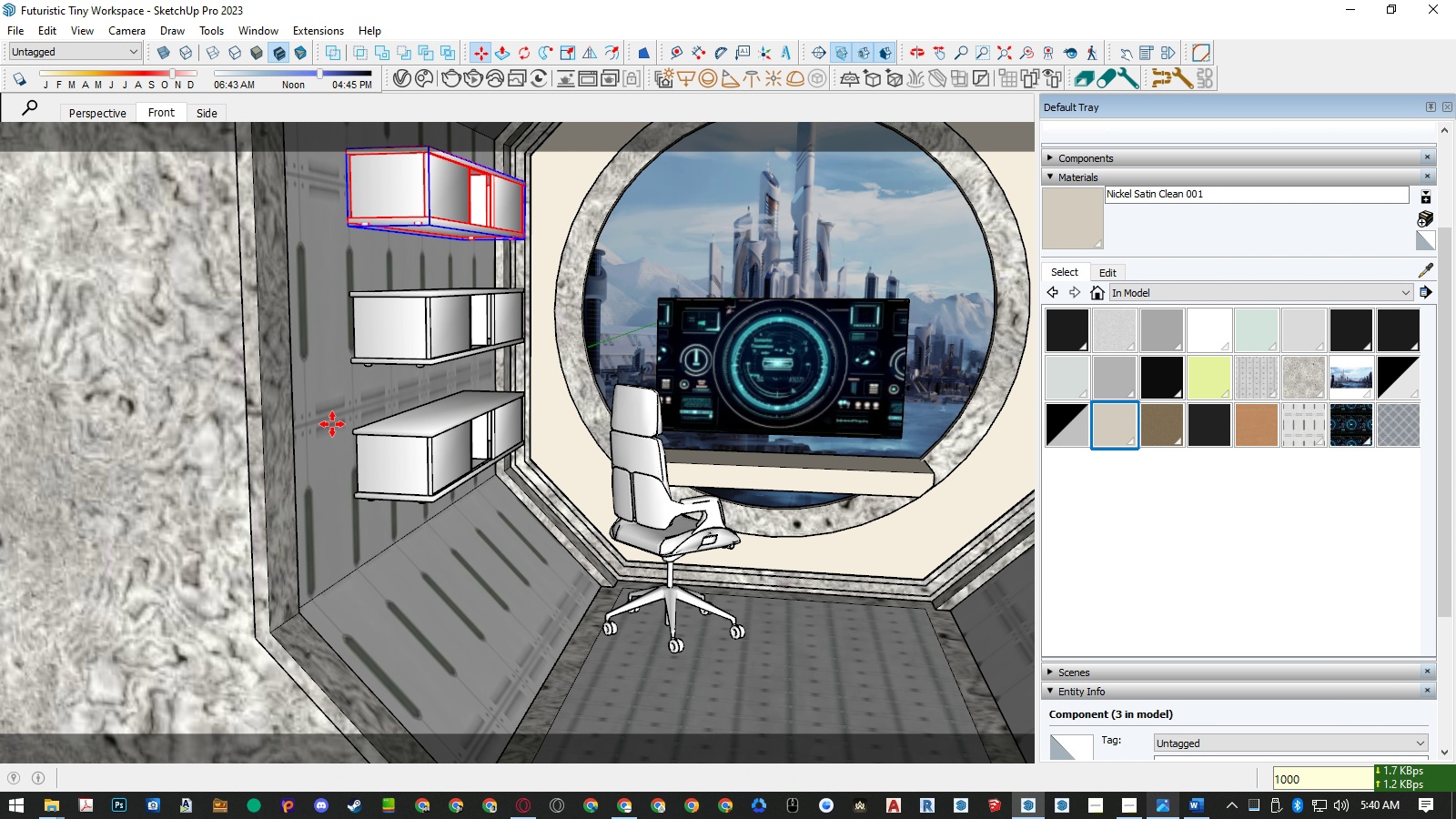 
key(Space)
 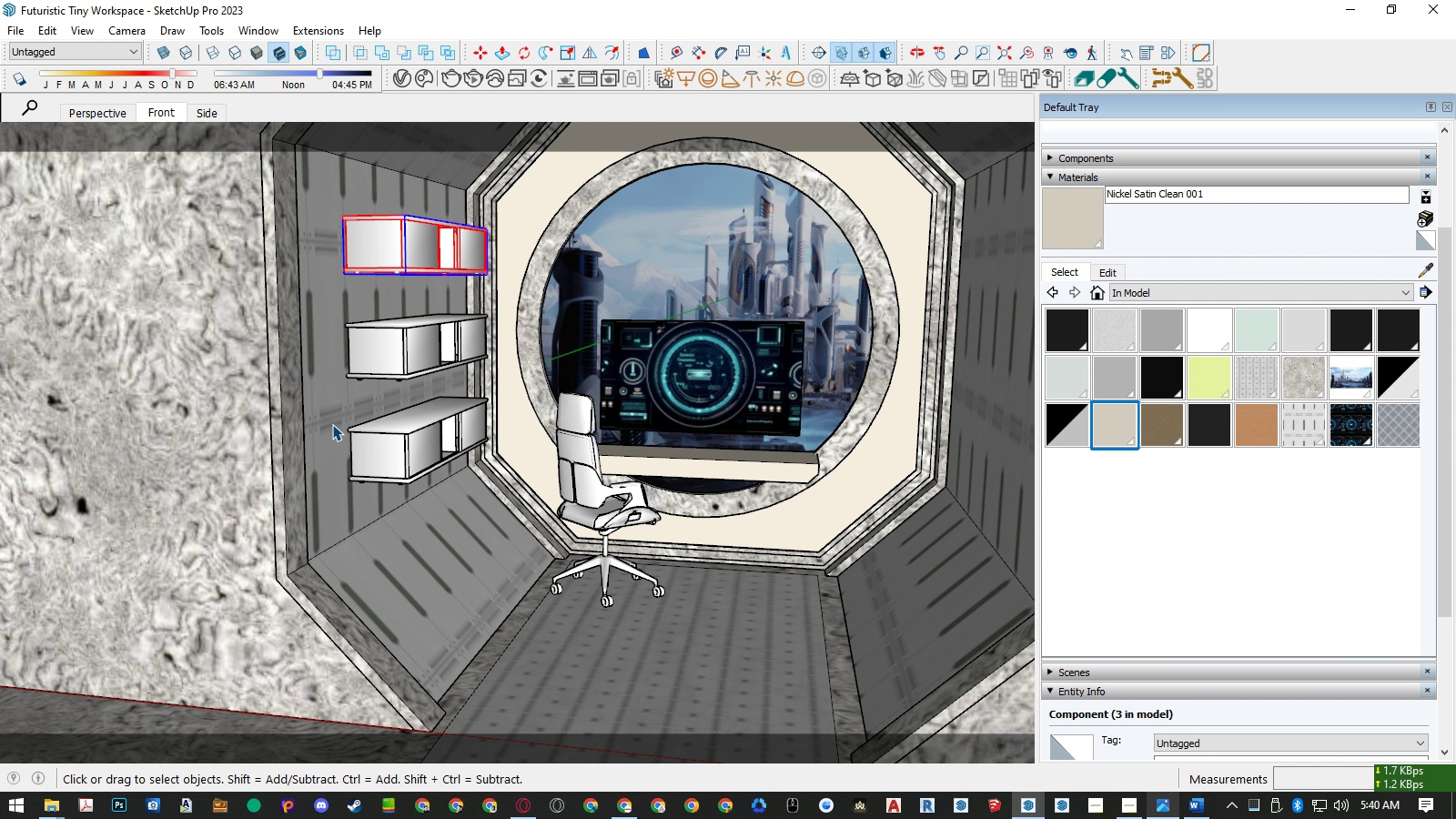 
scroll: coordinate [332, 424], scroll_direction: down, amount: 6.0
 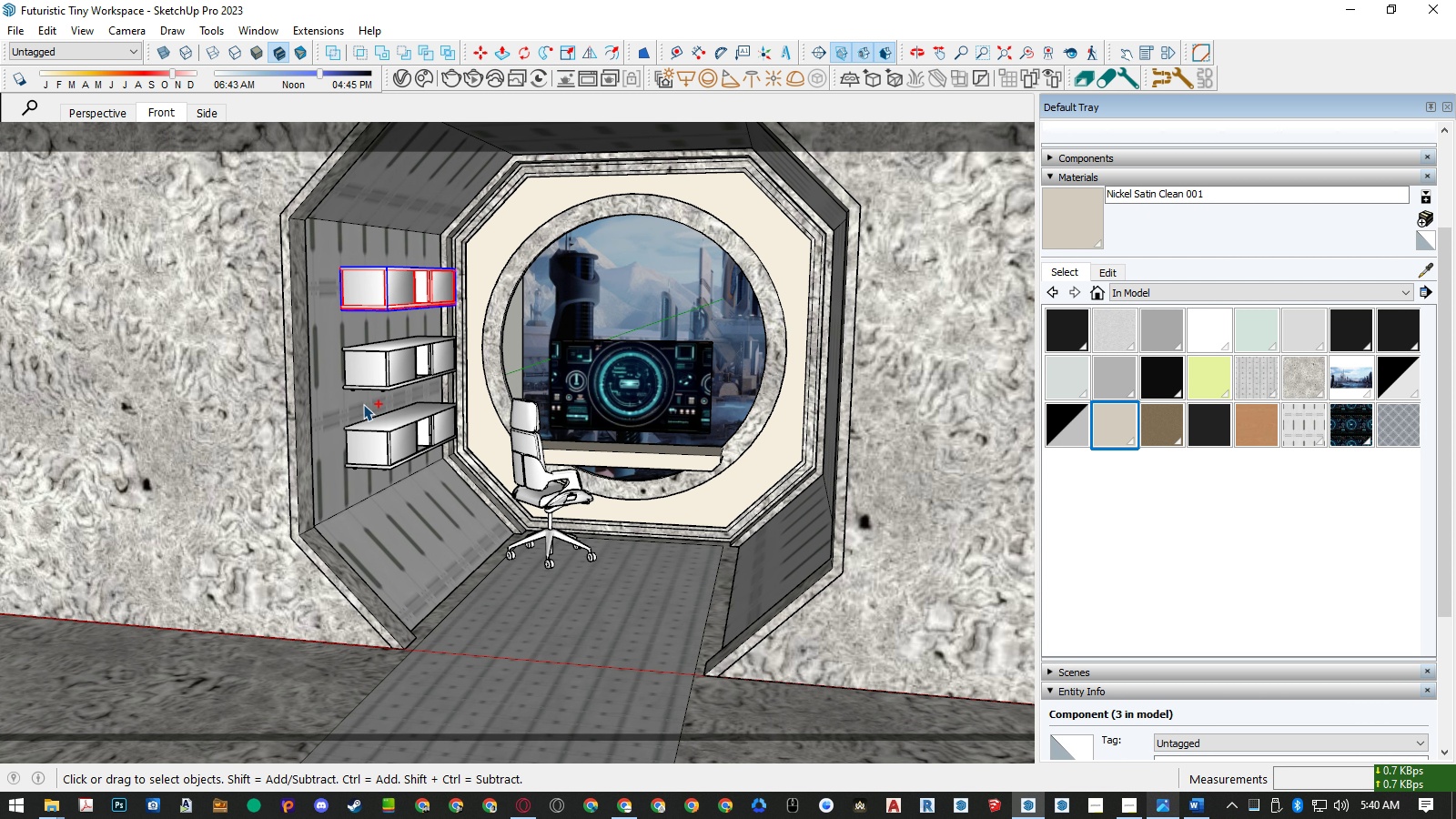 
hold_key(key=ControlLeft, duration=1.36)
 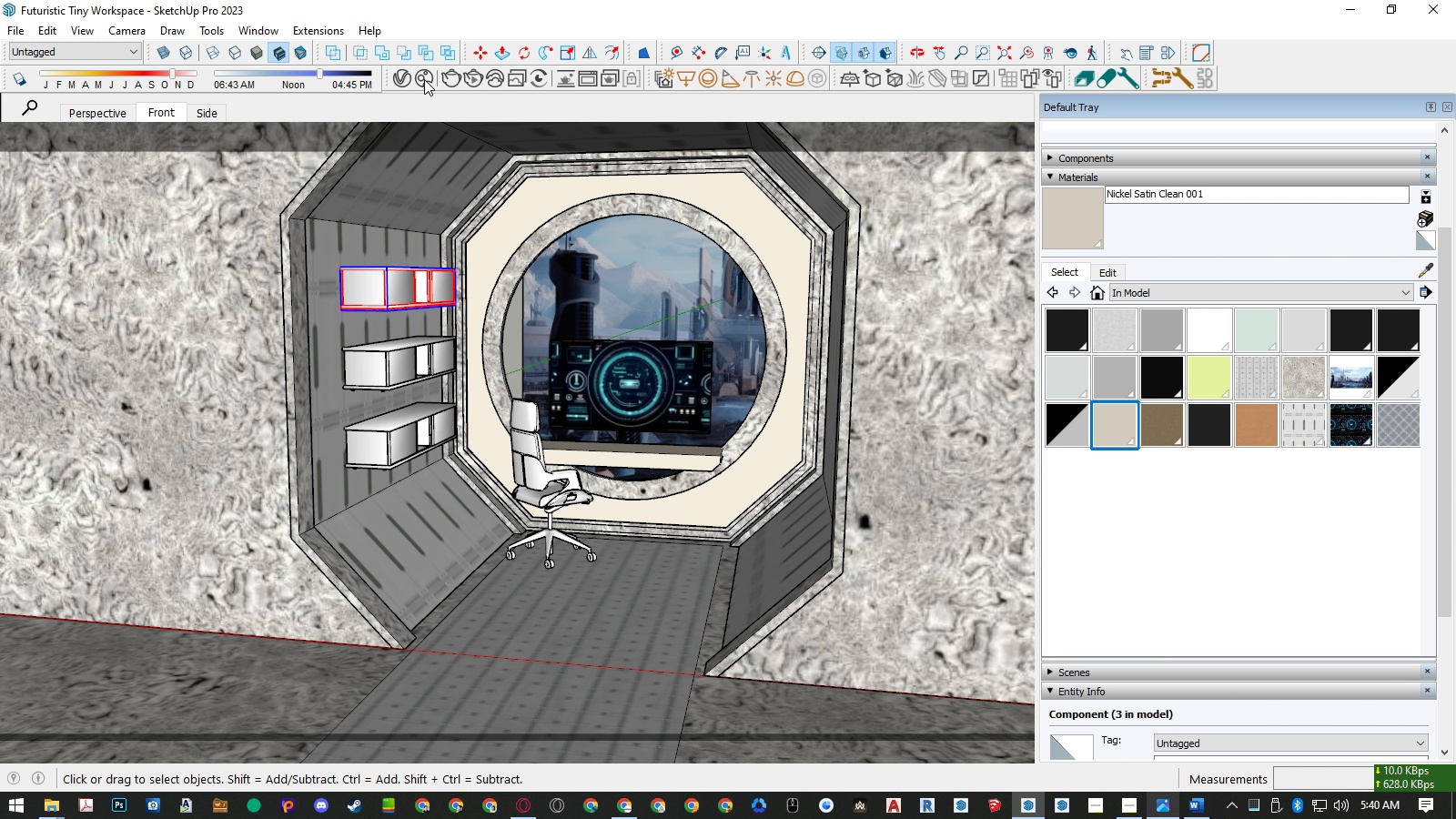 
left_click([423, 78])
 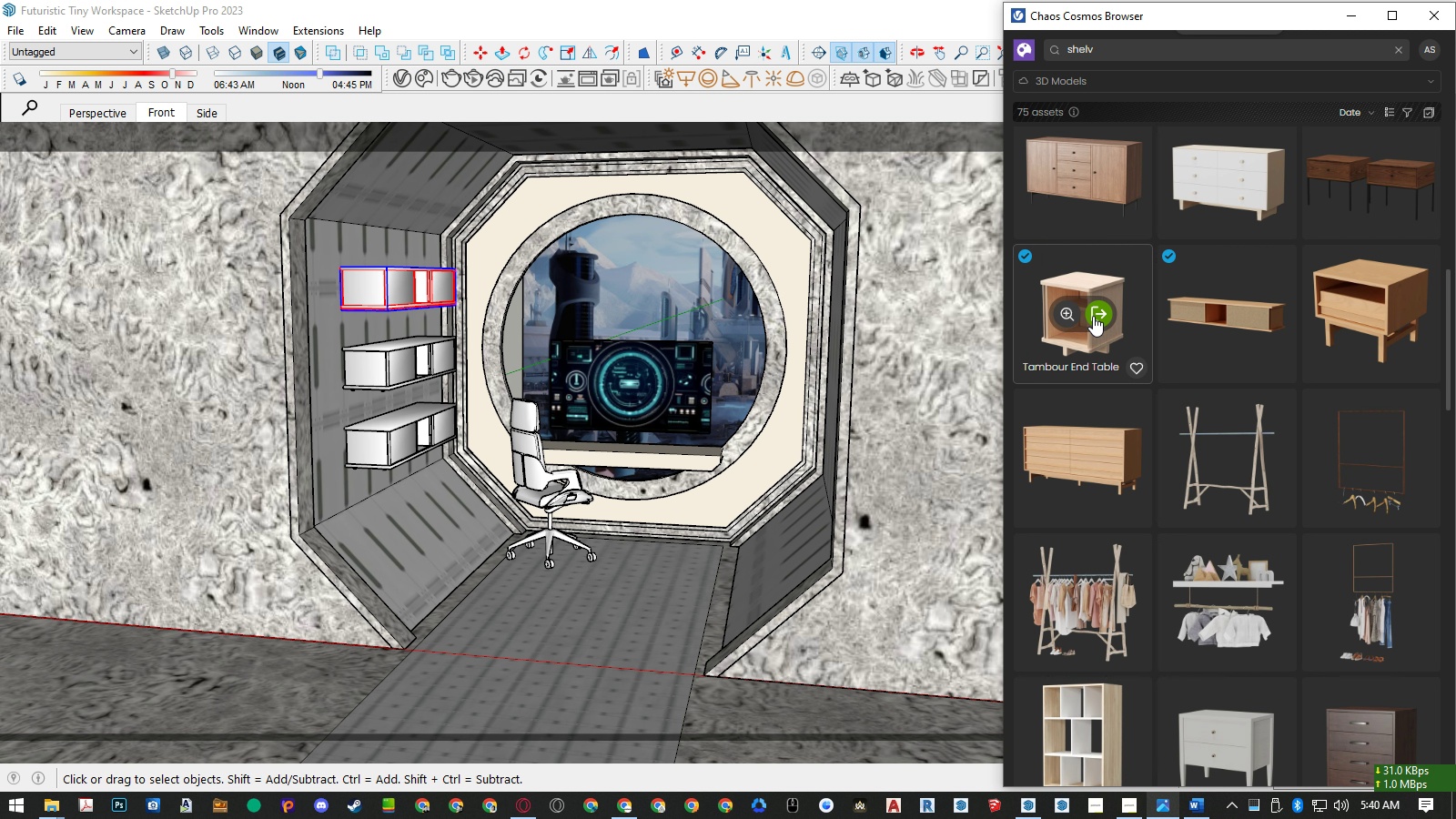 
left_click([1094, 316])
 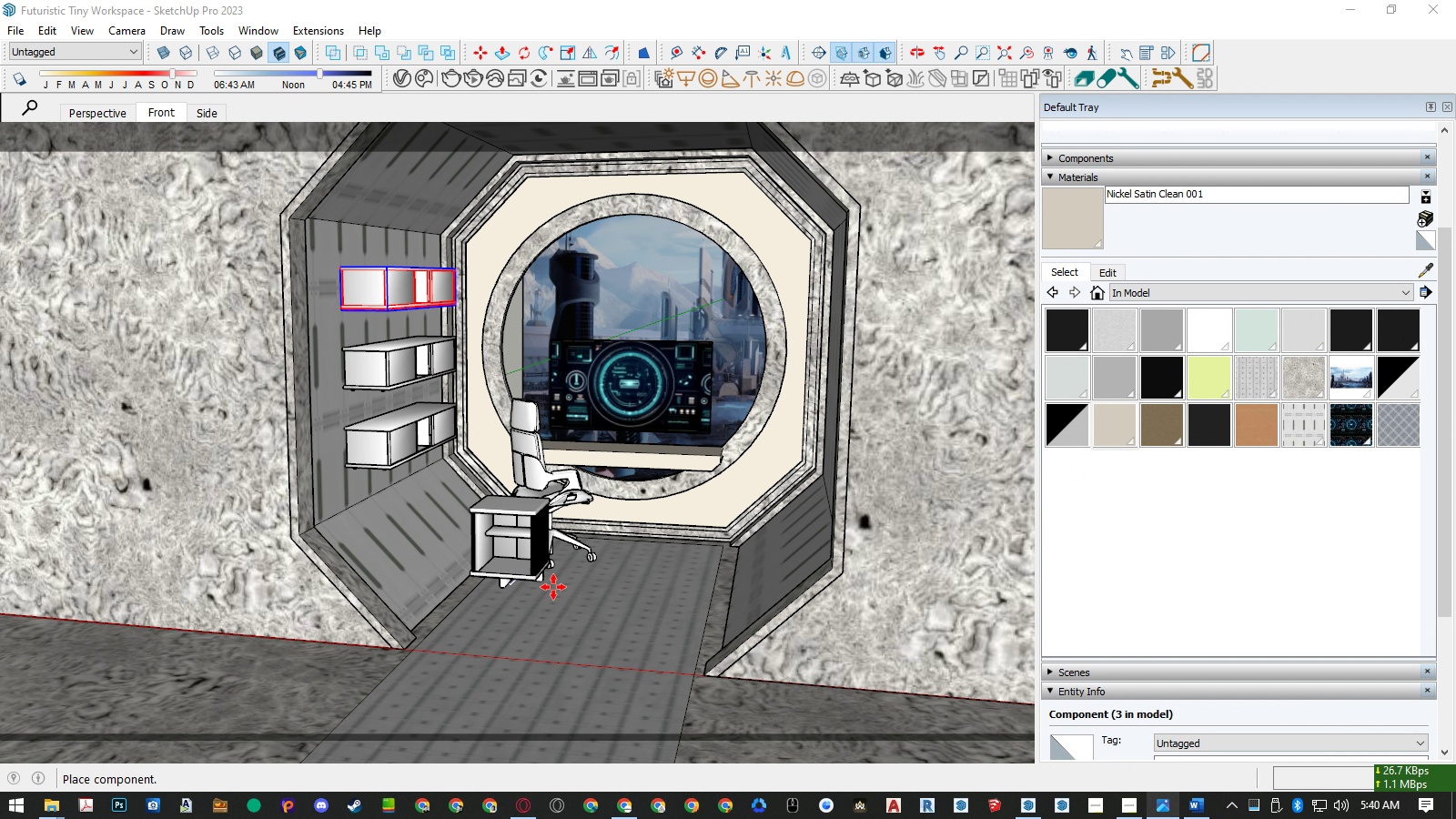 
scroll: coordinate [572, 596], scroll_direction: up, amount: 2.0
 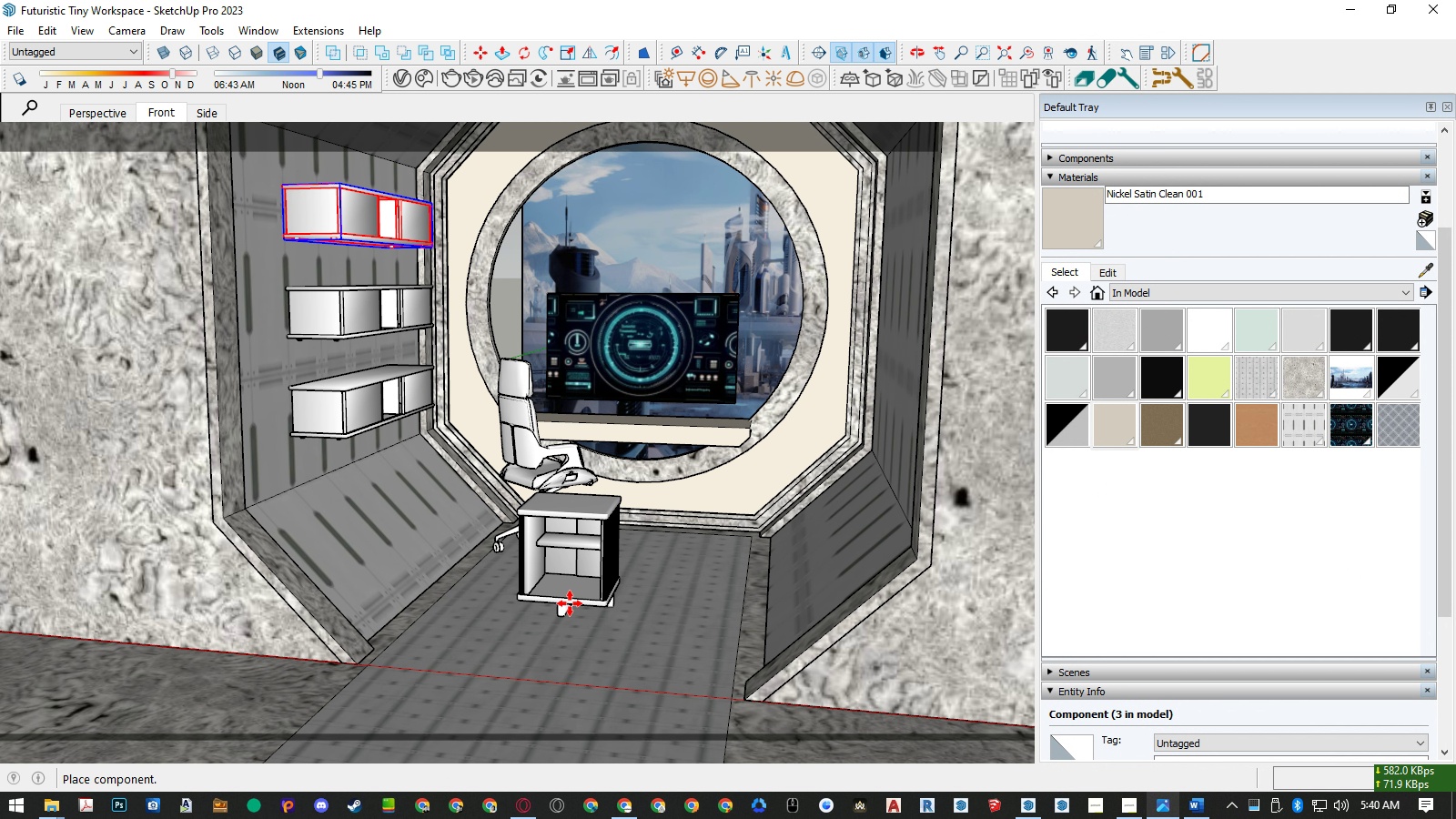 
left_click([570, 603])
 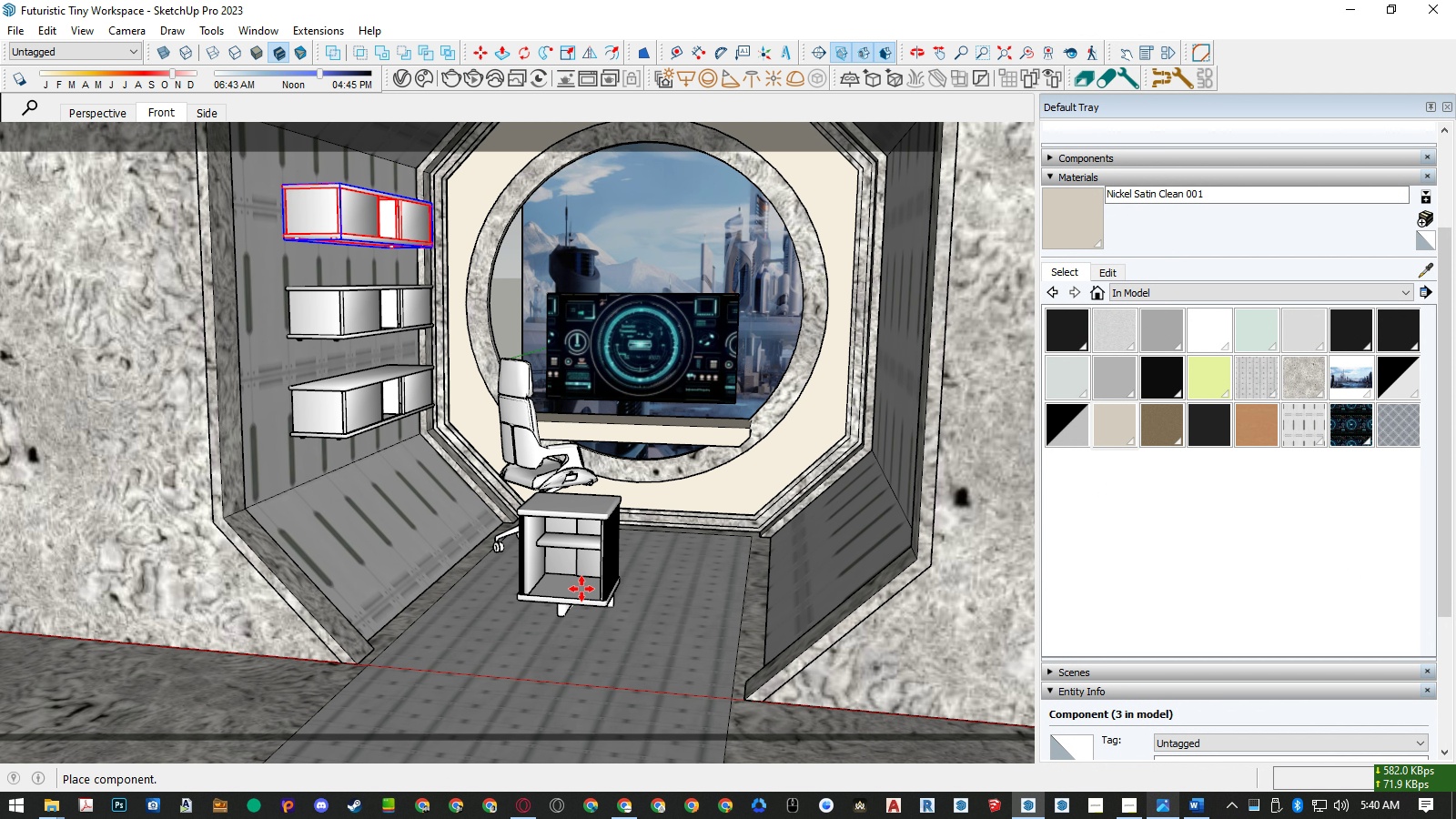 
key(Space)
 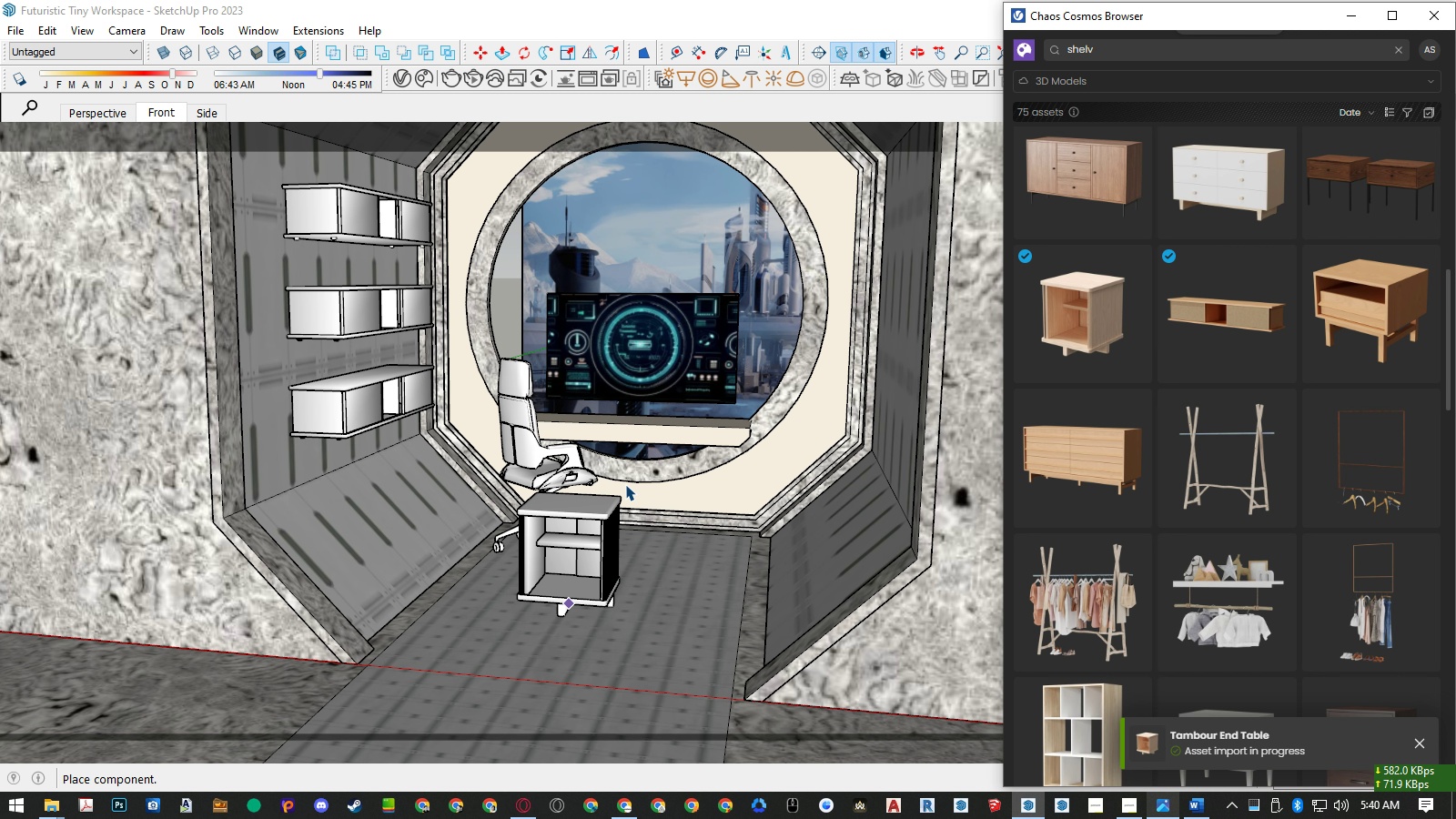 
scroll: coordinate [595, 515], scroll_direction: up, amount: 10.0
 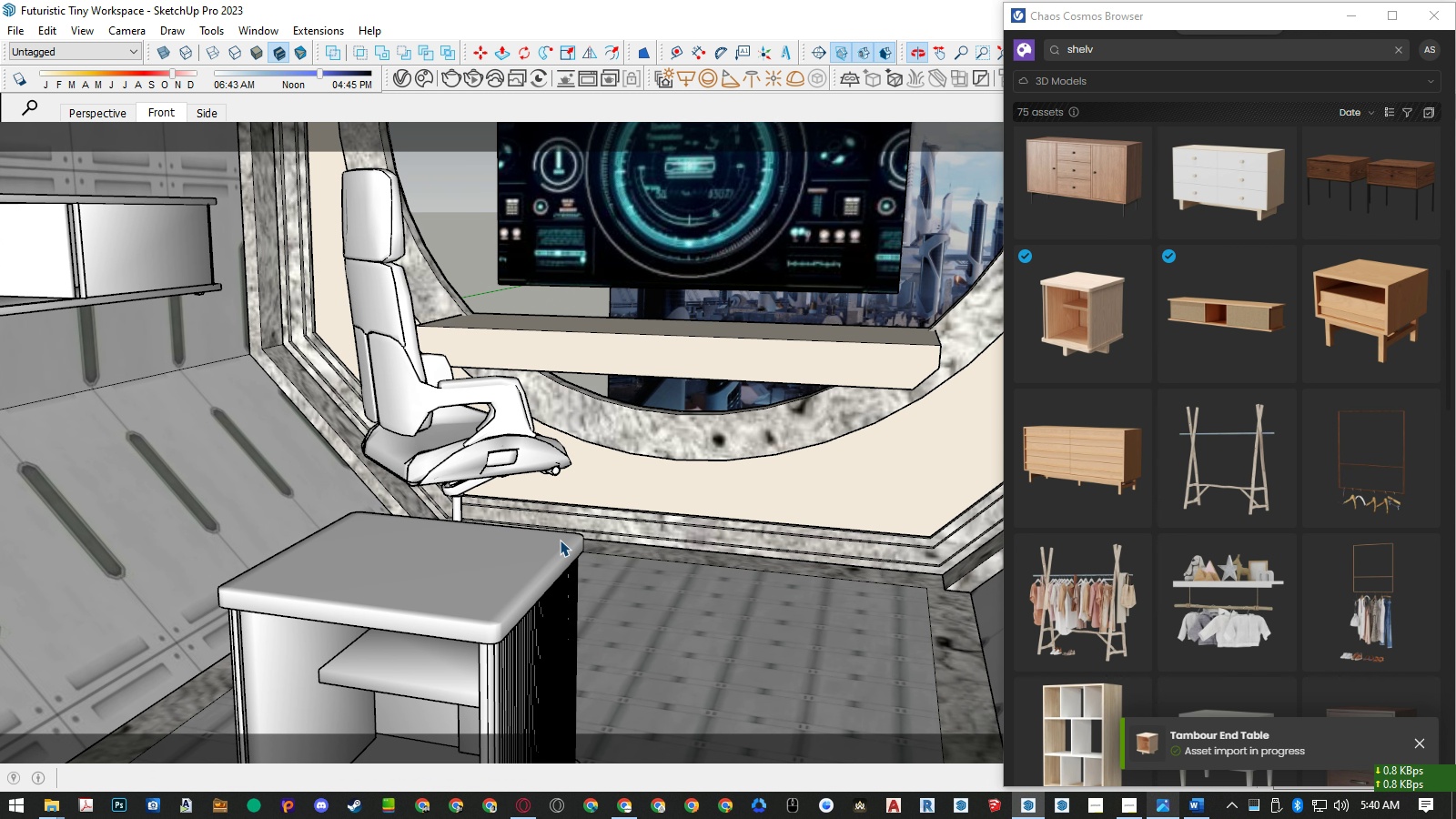 
key(M)
 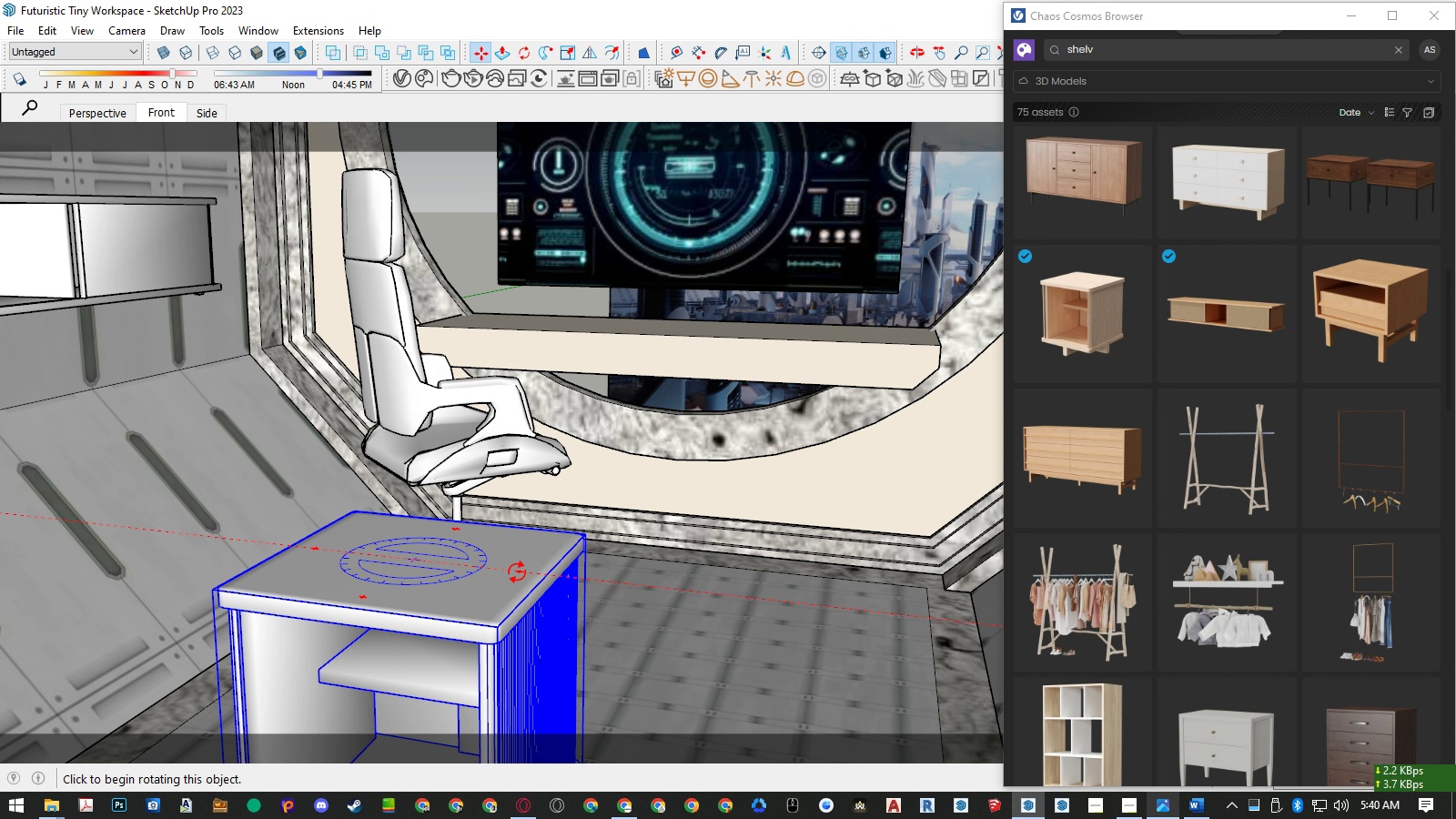 
left_click([517, 572])
 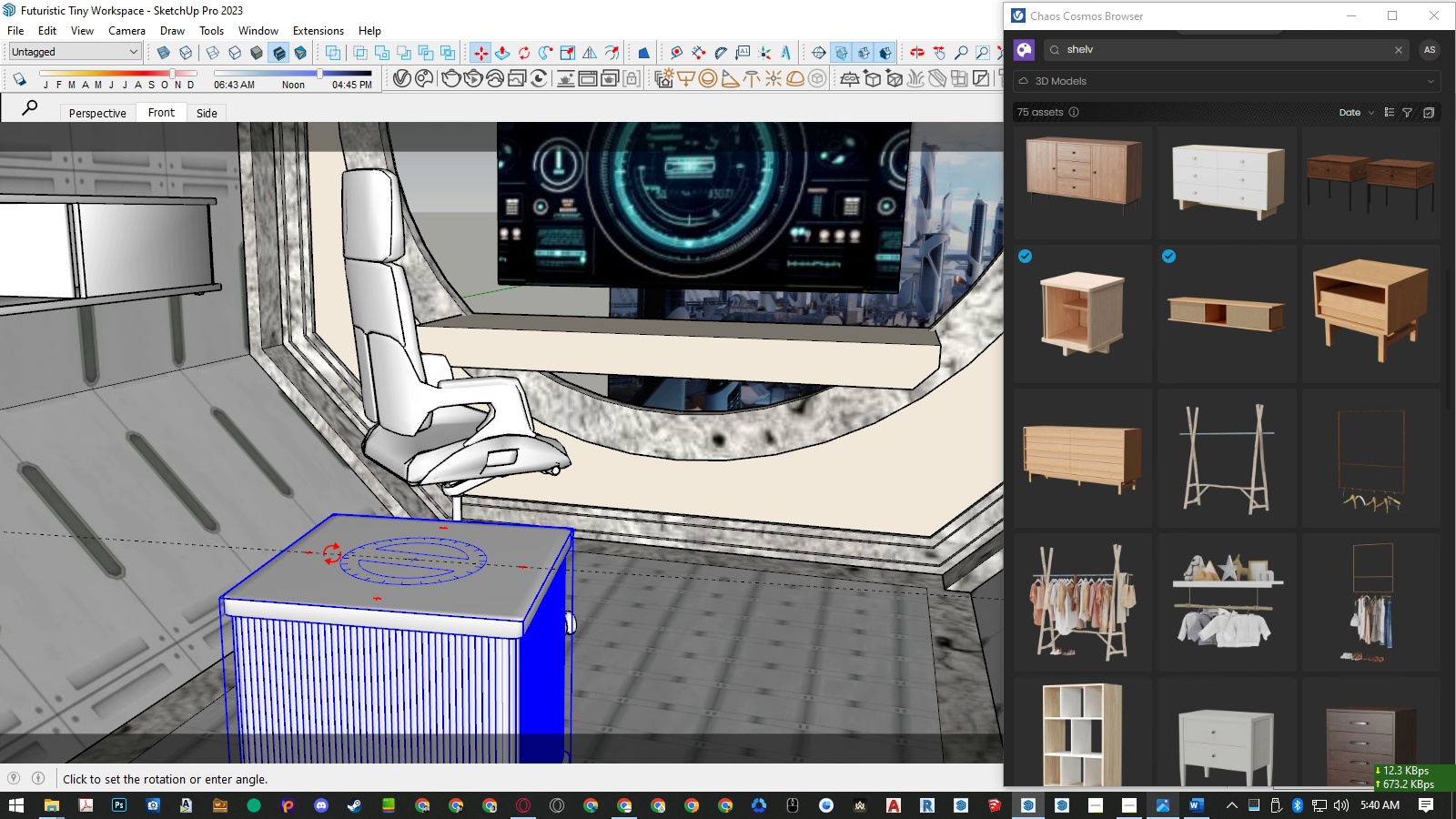 
scroll: coordinate [332, 554], scroll_direction: down, amount: 8.0
 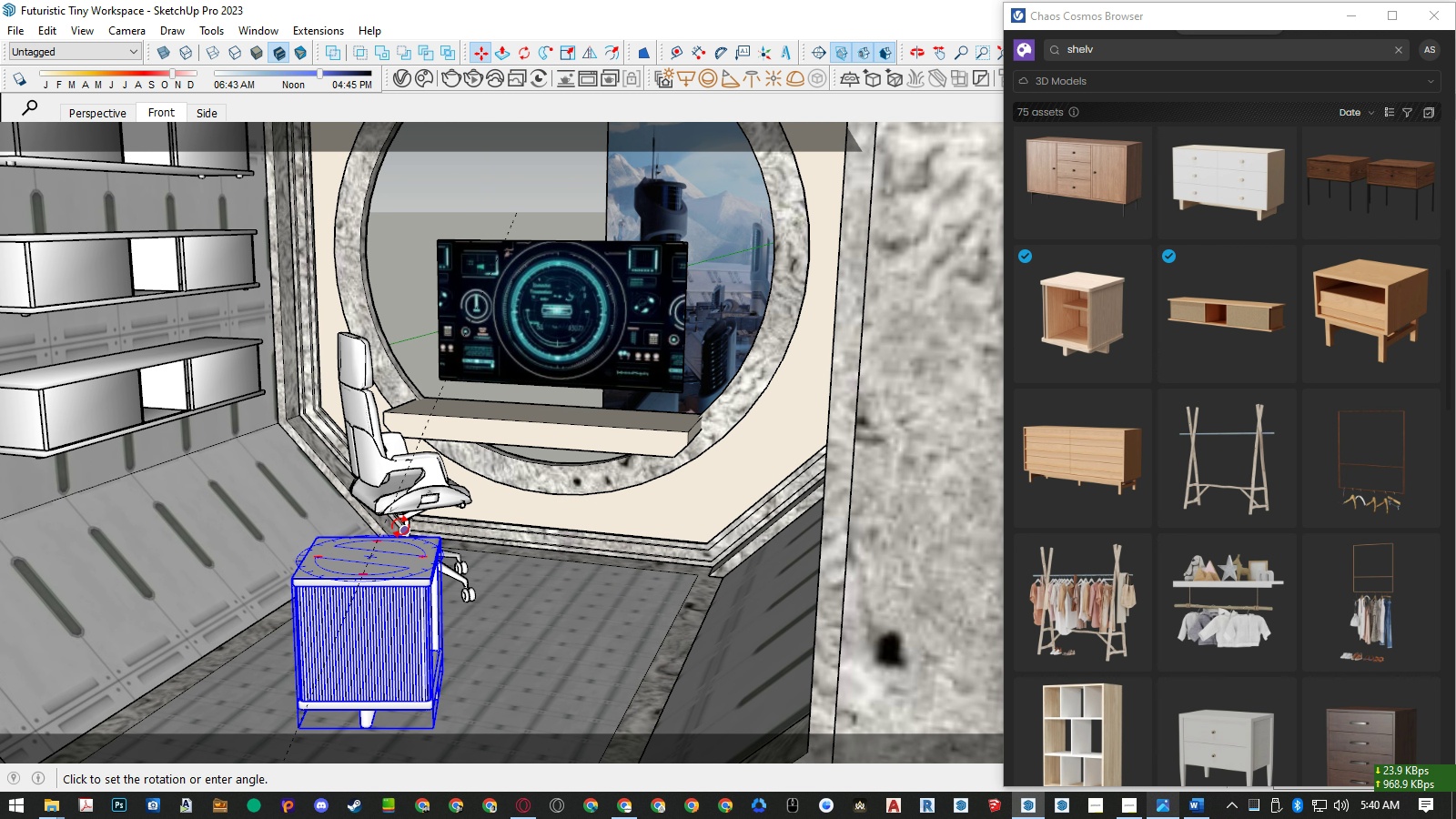 
wait(9.99)
 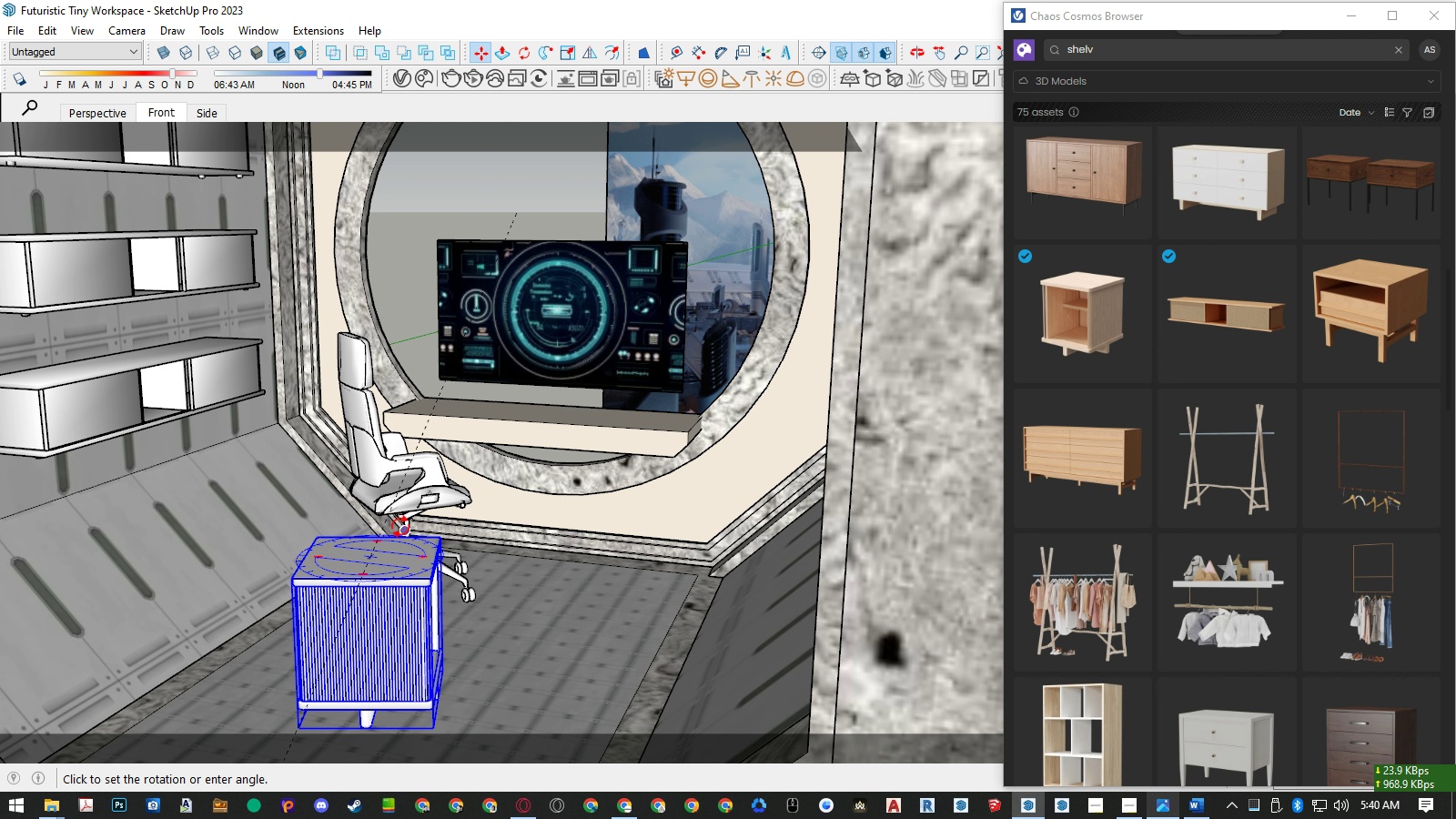 
left_click([283, 616])
 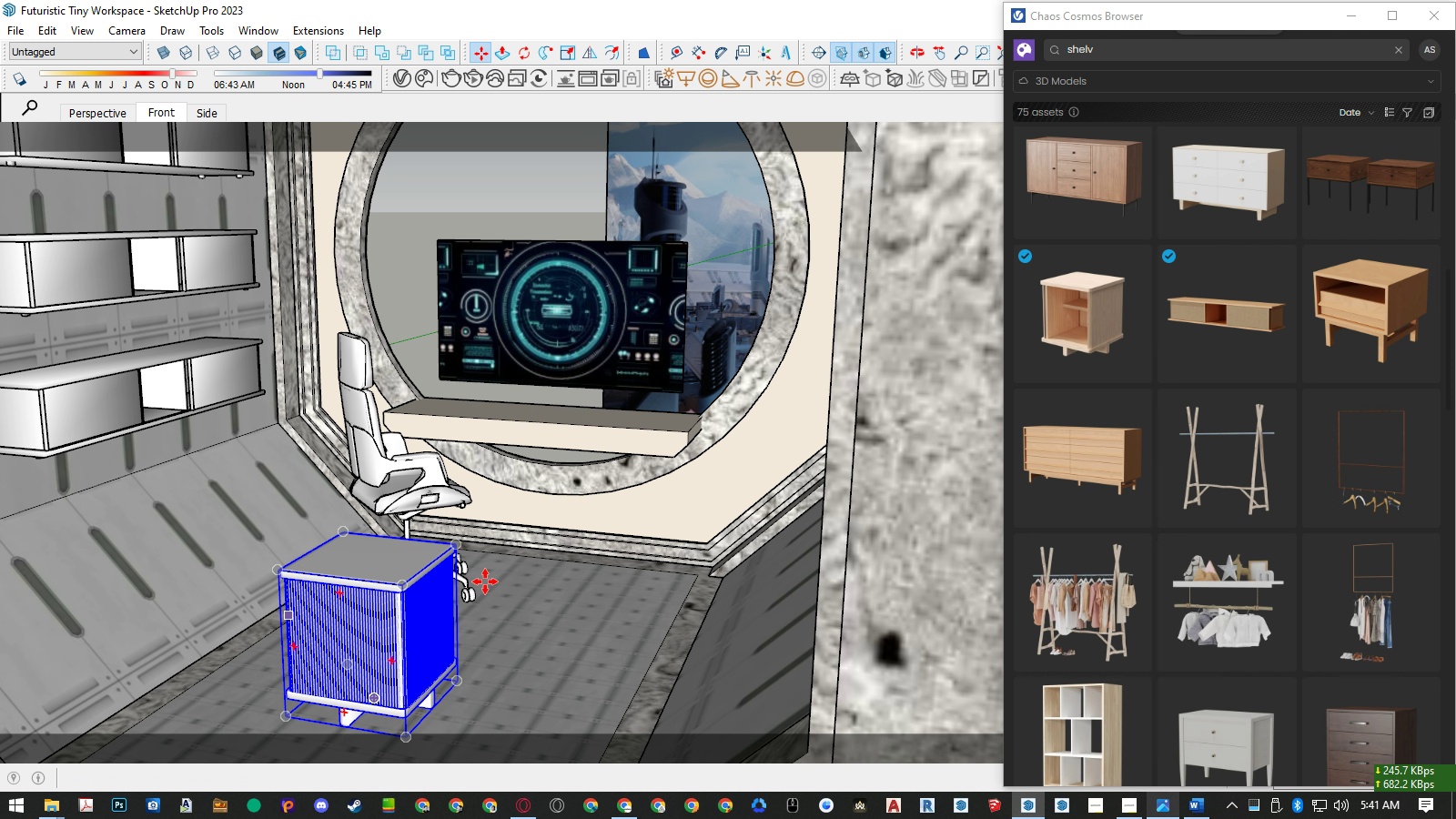 
scroll: coordinate [485, 581], scroll_direction: down, amount: 9.0
 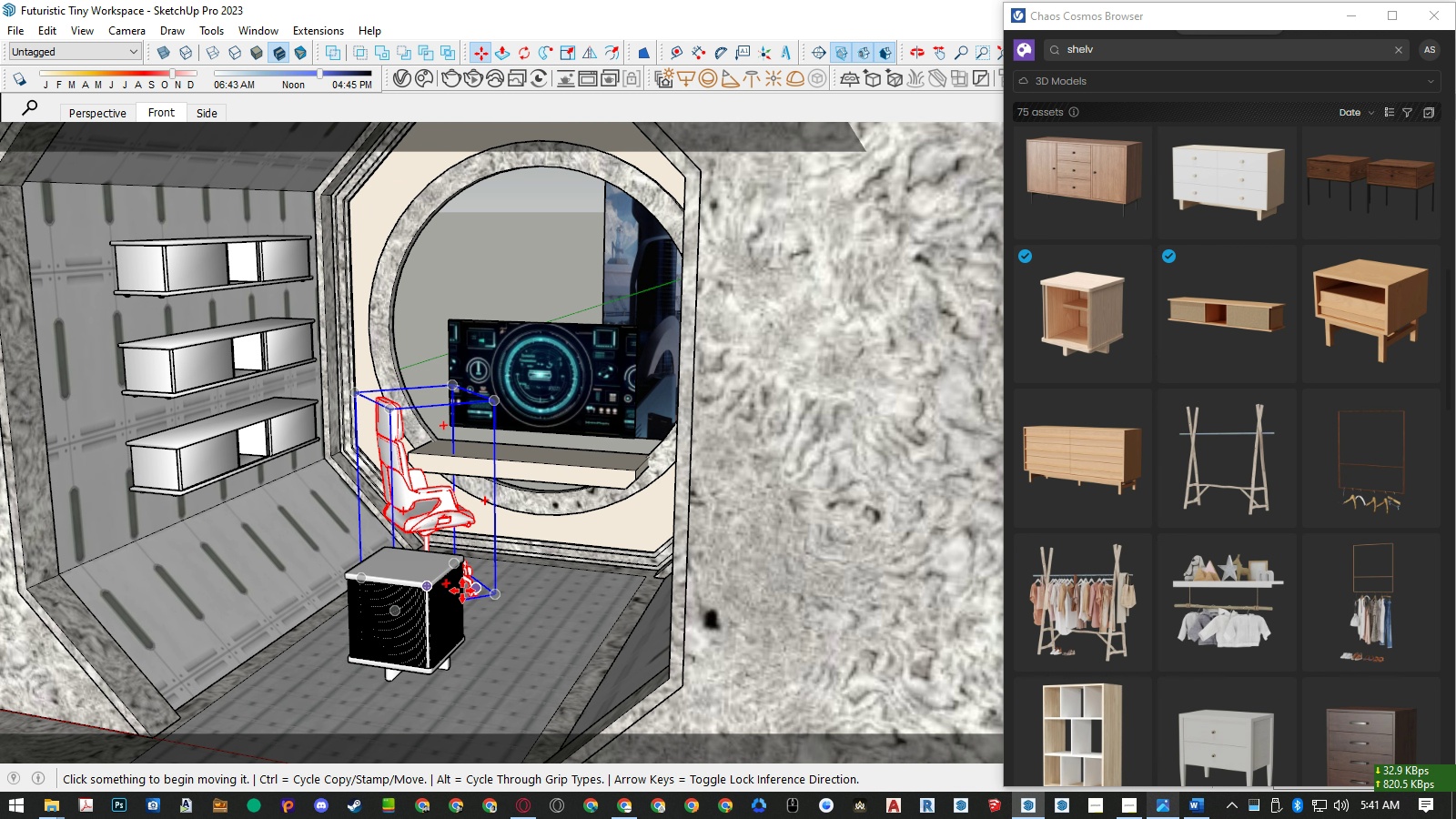 
hold_key(key=Space, duration=0.46)
 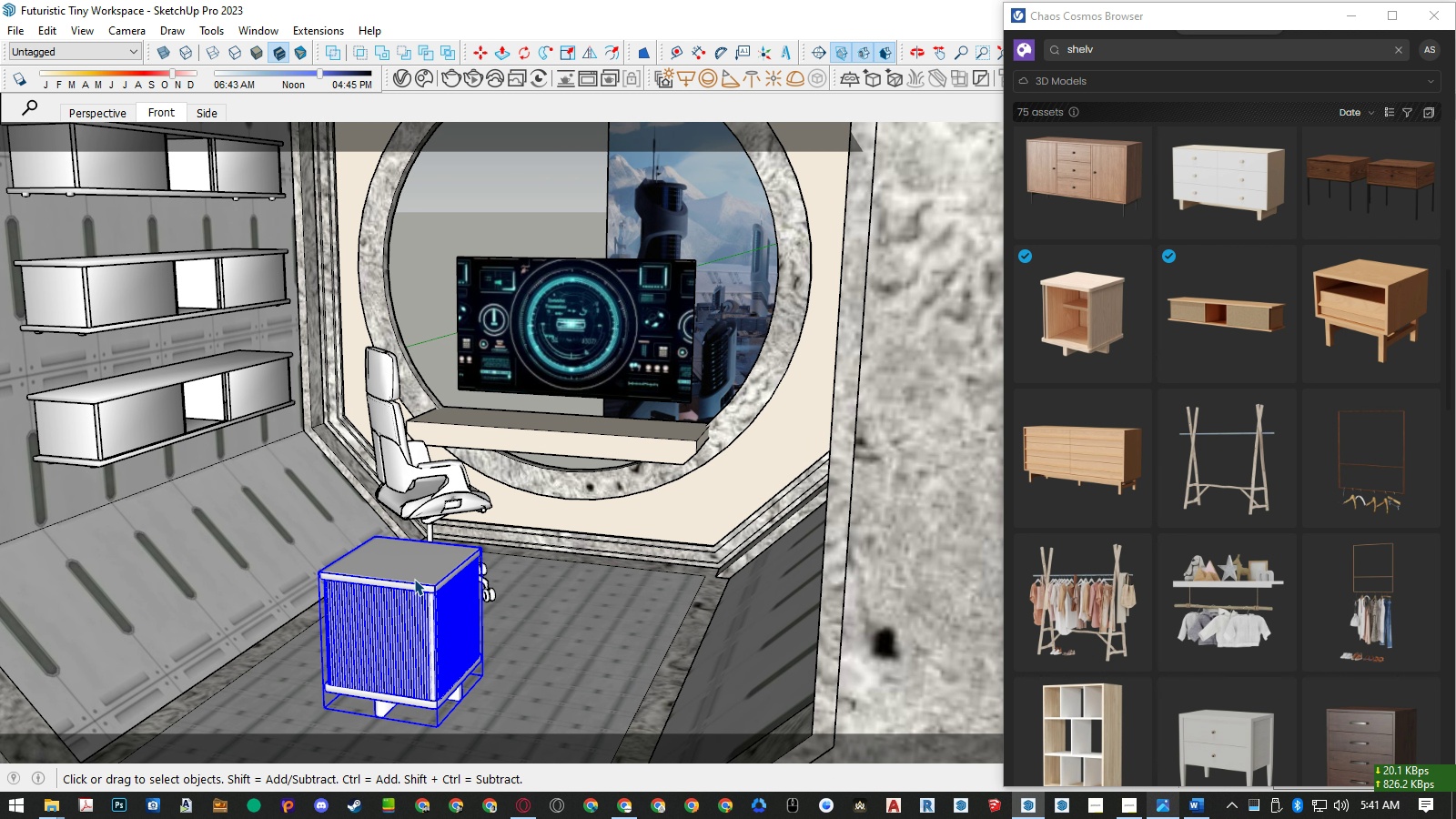 
left_click([440, 597])
 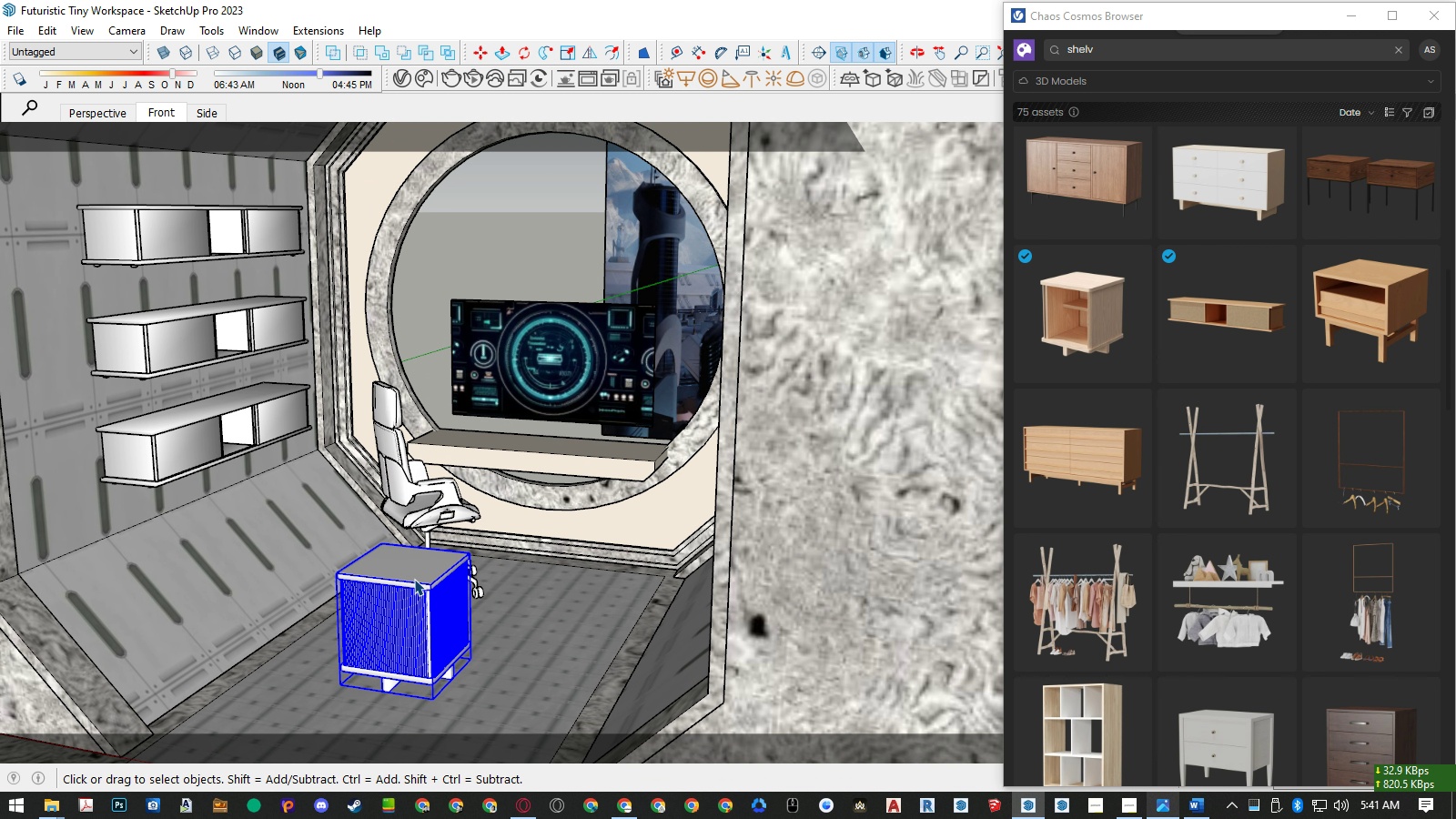 
scroll: coordinate [414, 579], scroll_direction: up, amount: 3.0
 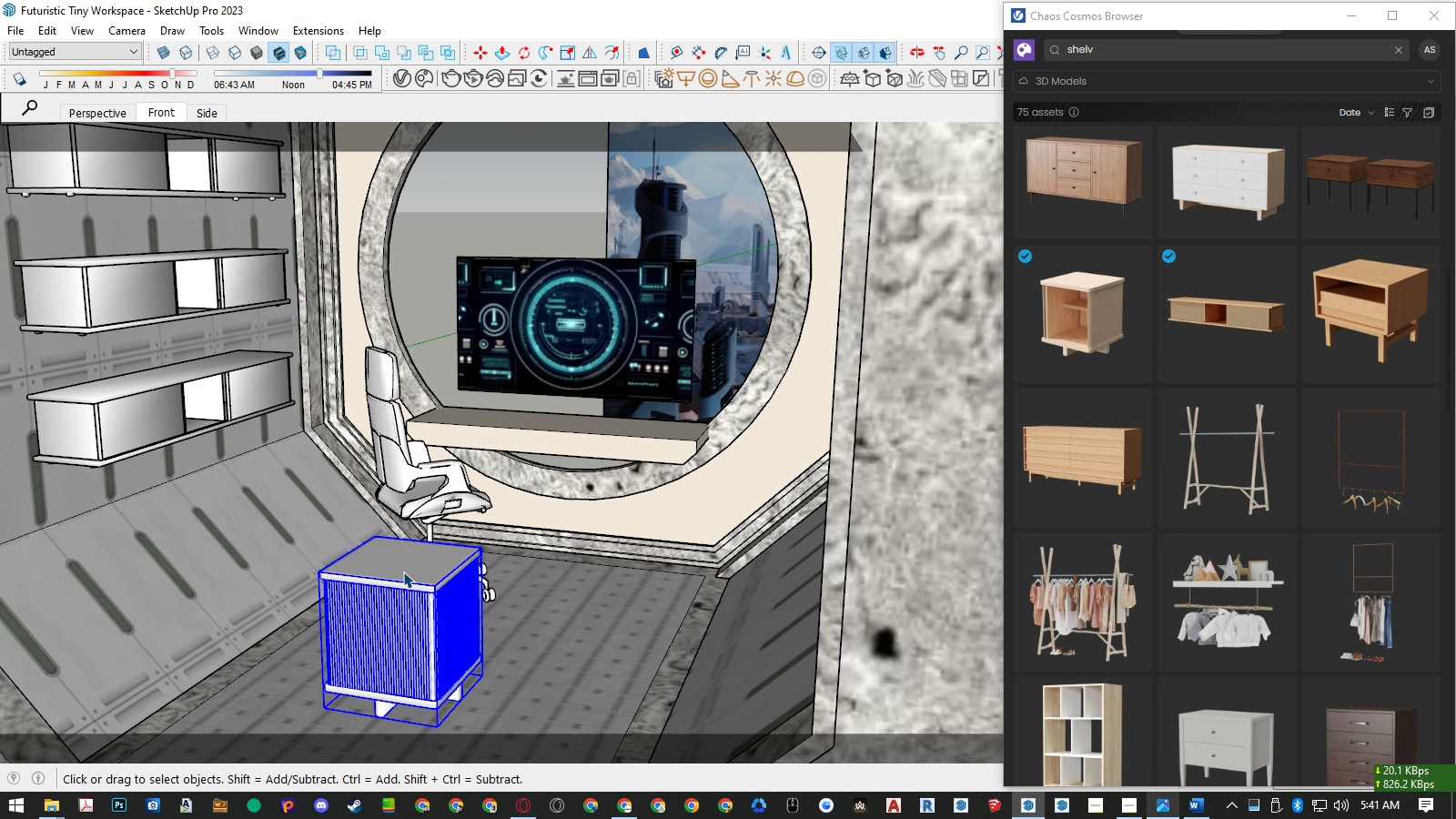 
key(M)
 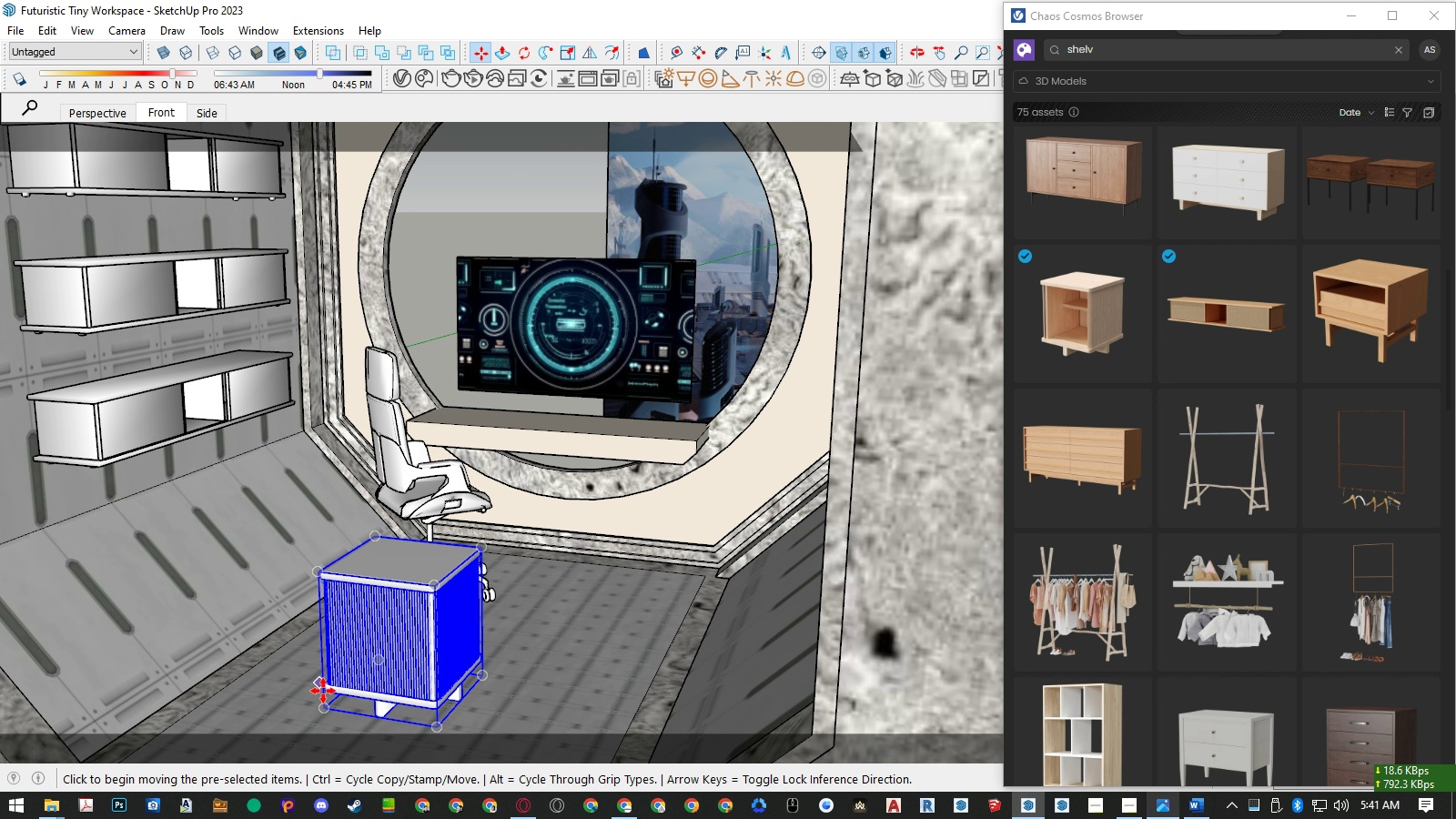 
left_click([326, 705])
 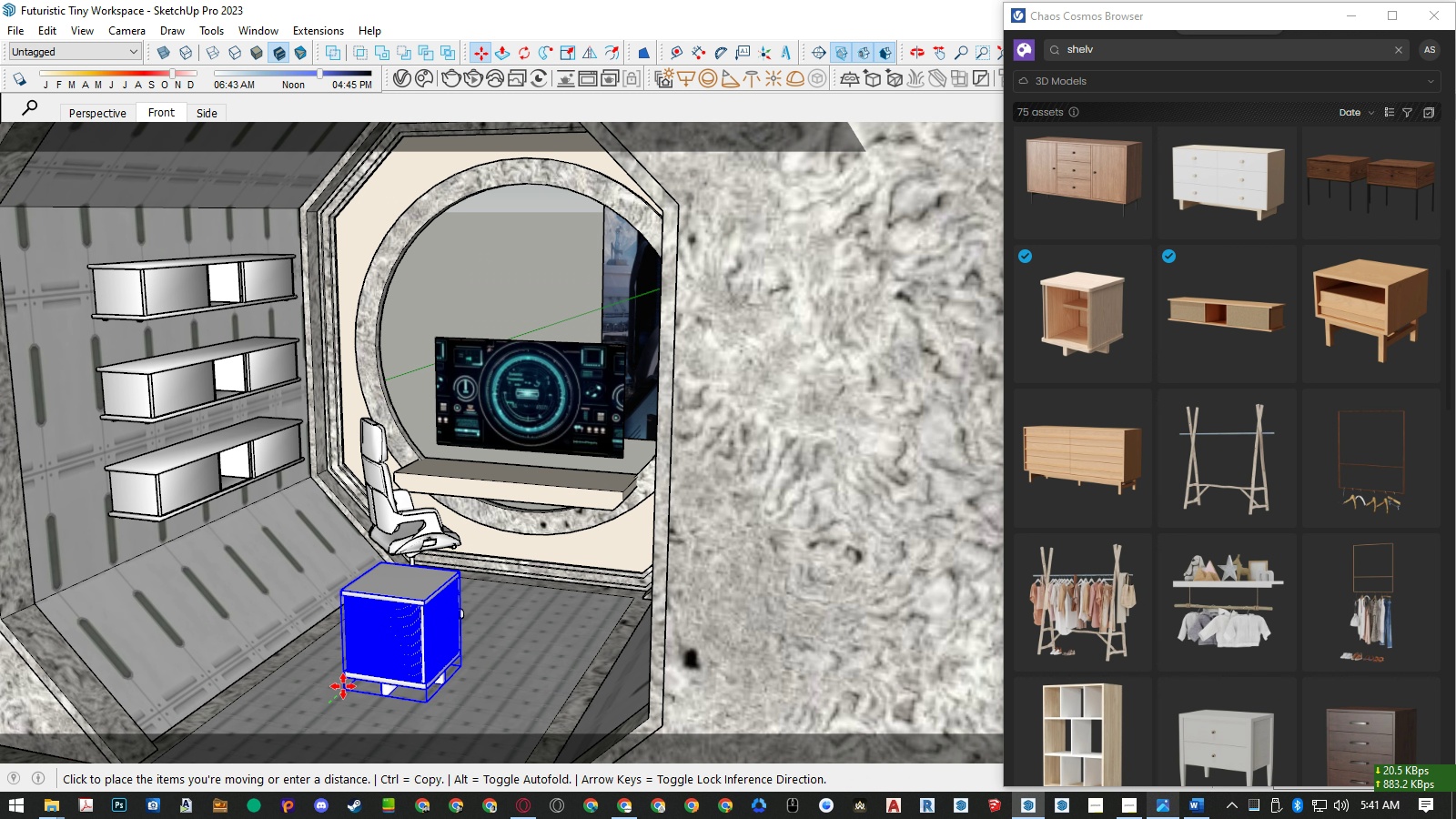 
scroll: coordinate [342, 687], scroll_direction: down, amount: 4.0
 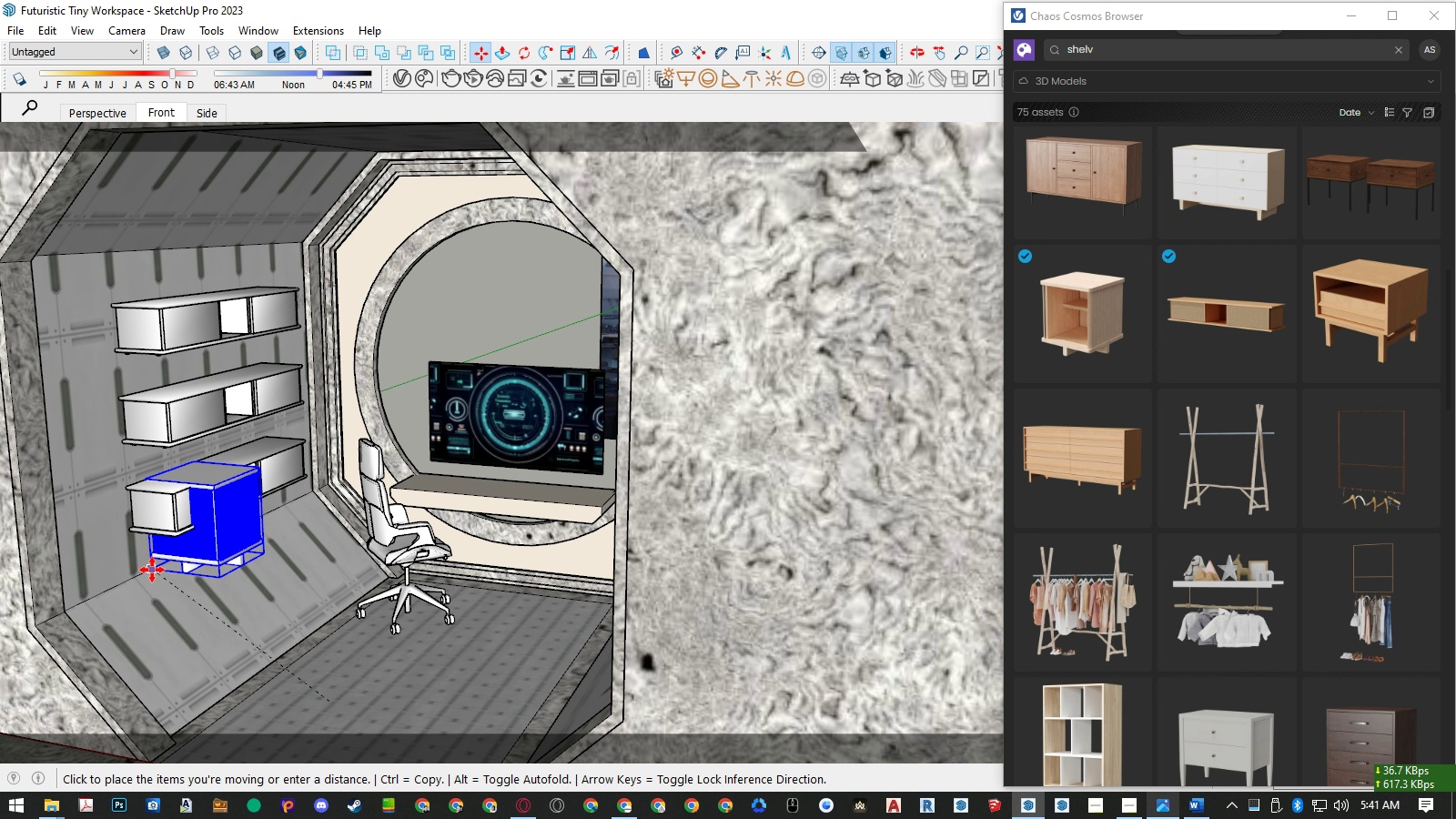 
left_click([152, 570])
 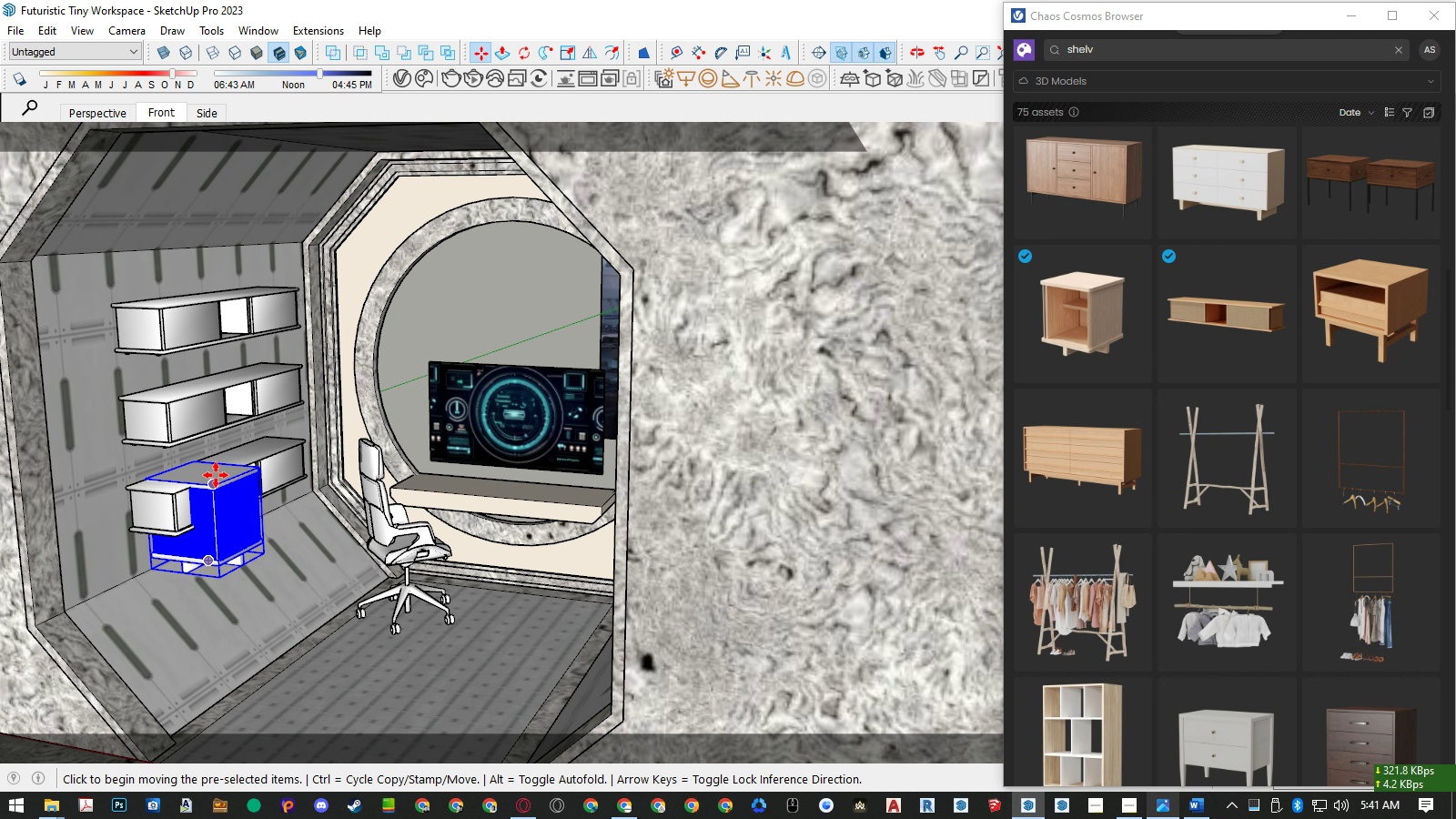 
scroll: coordinate [216, 475], scroll_direction: up, amount: 6.0
 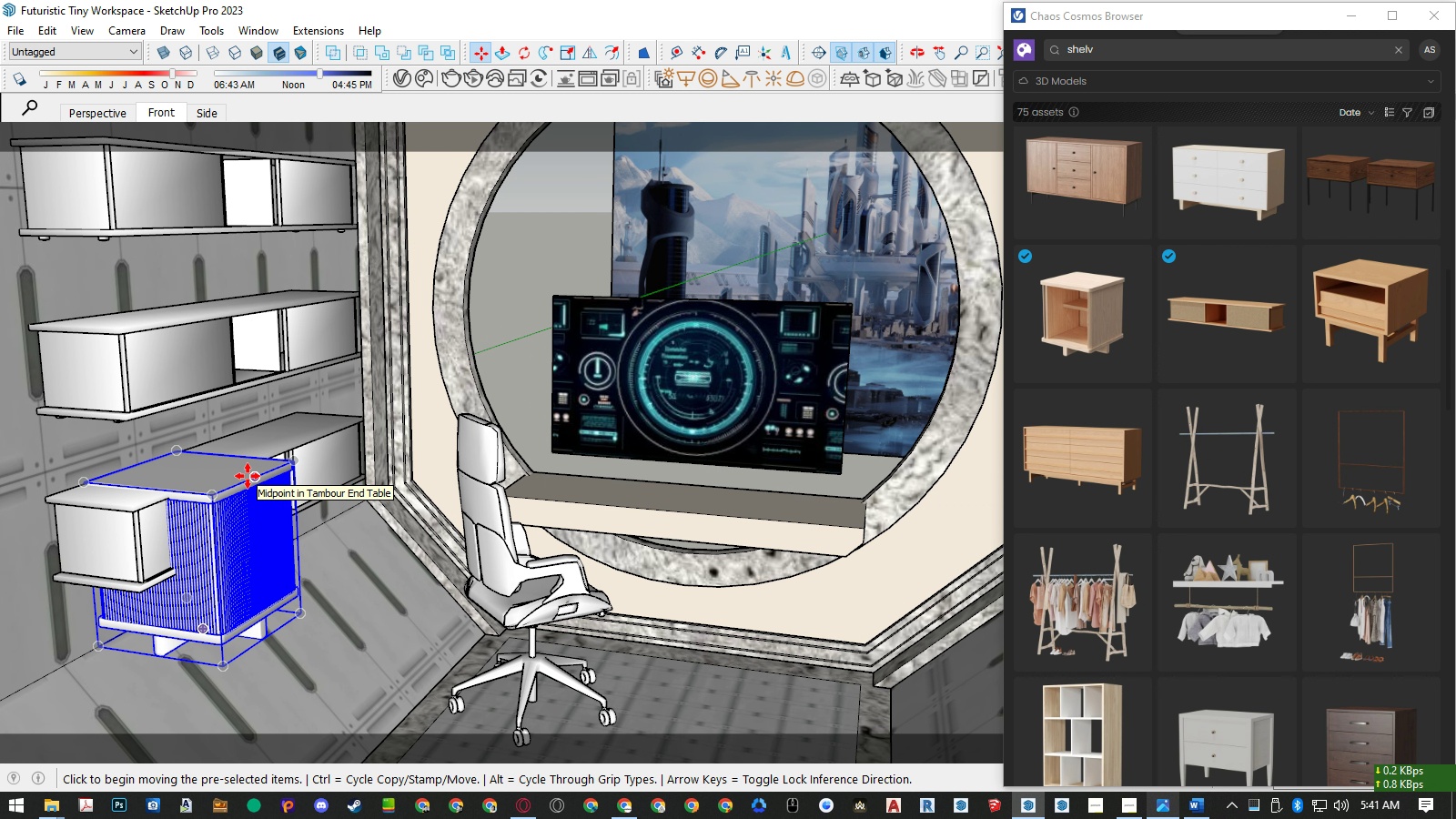 
key(S)
 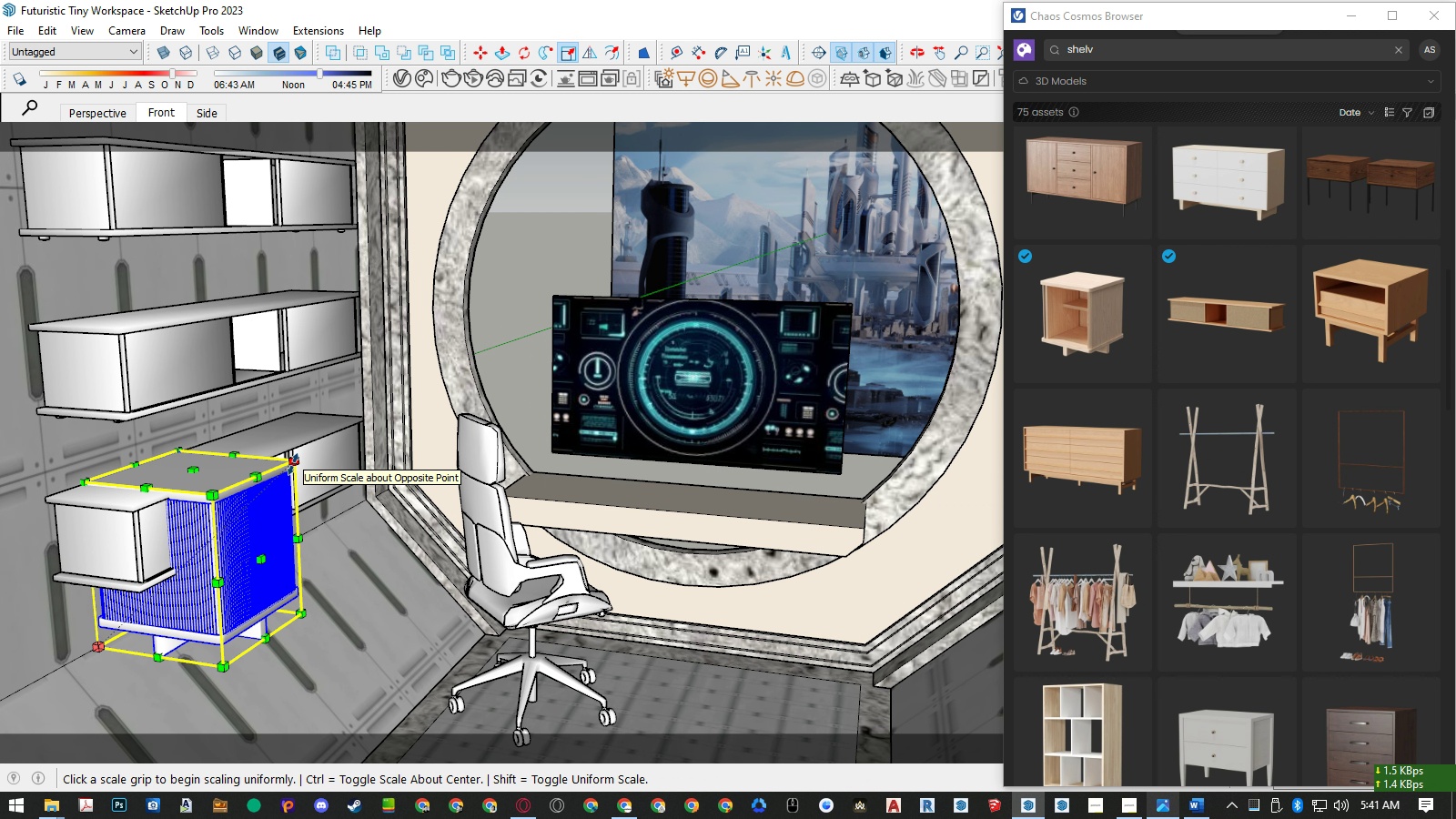 
left_click([293, 464])
 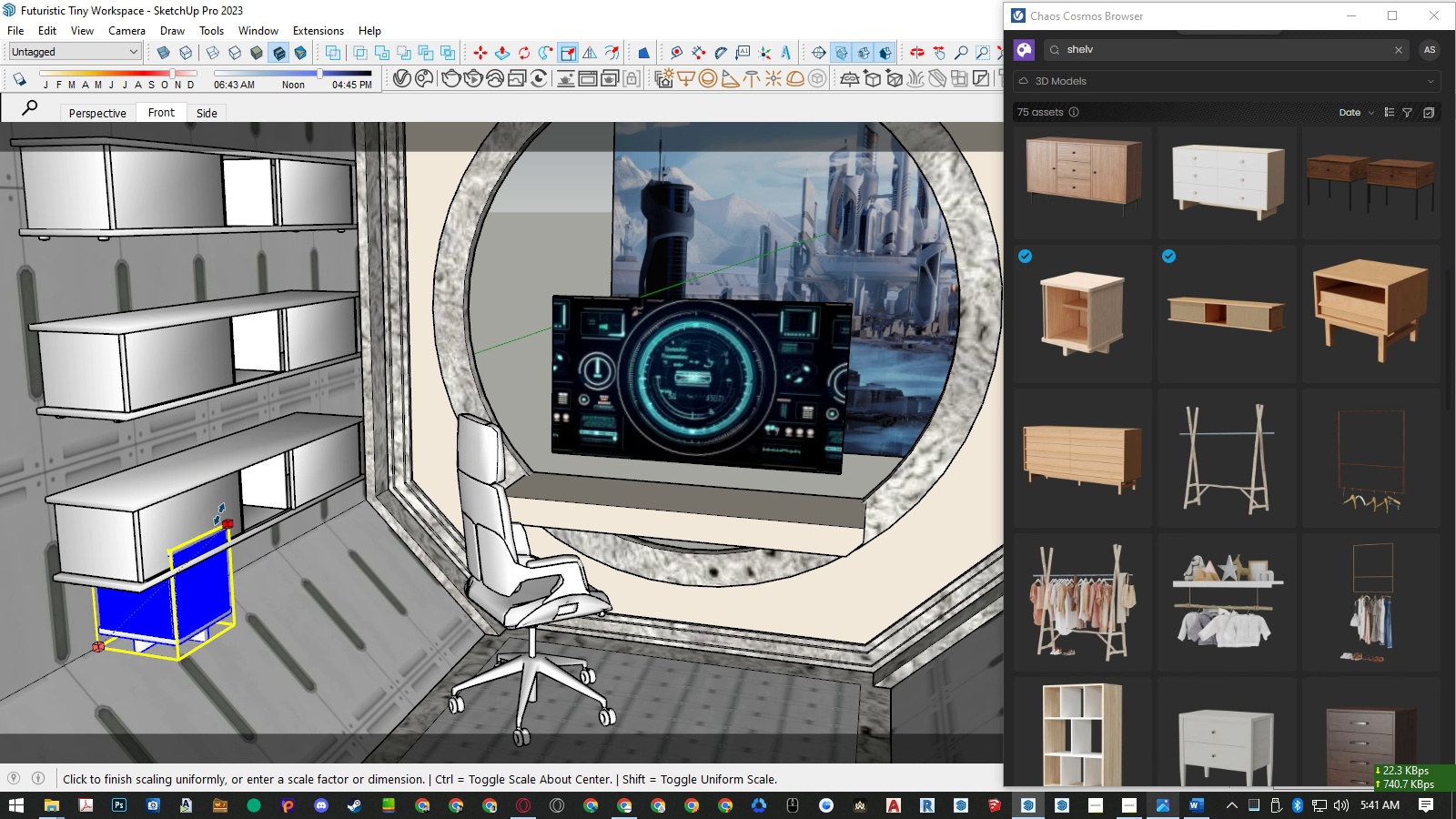 
key(Space)
 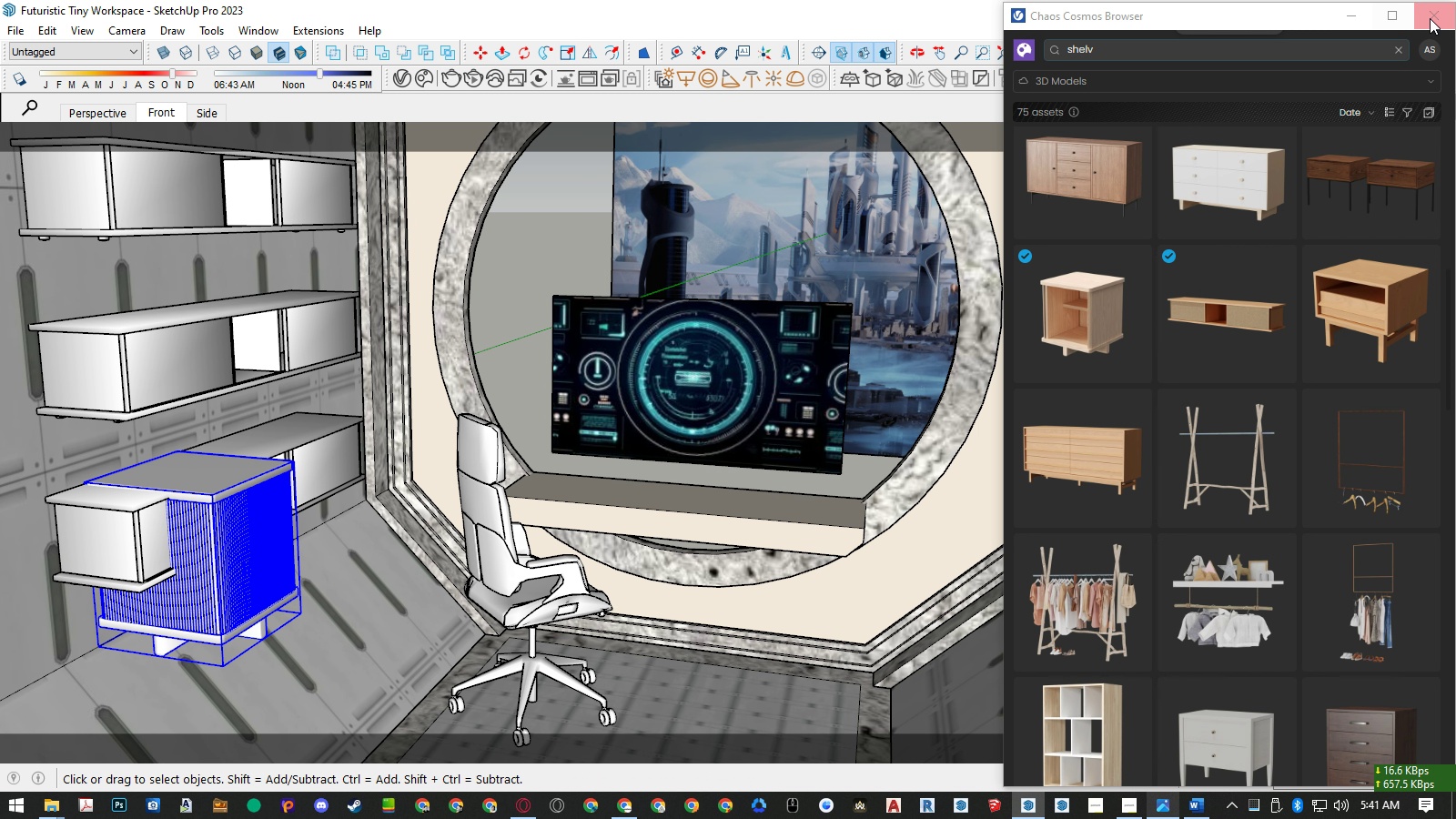 
left_click([1432, 16])
 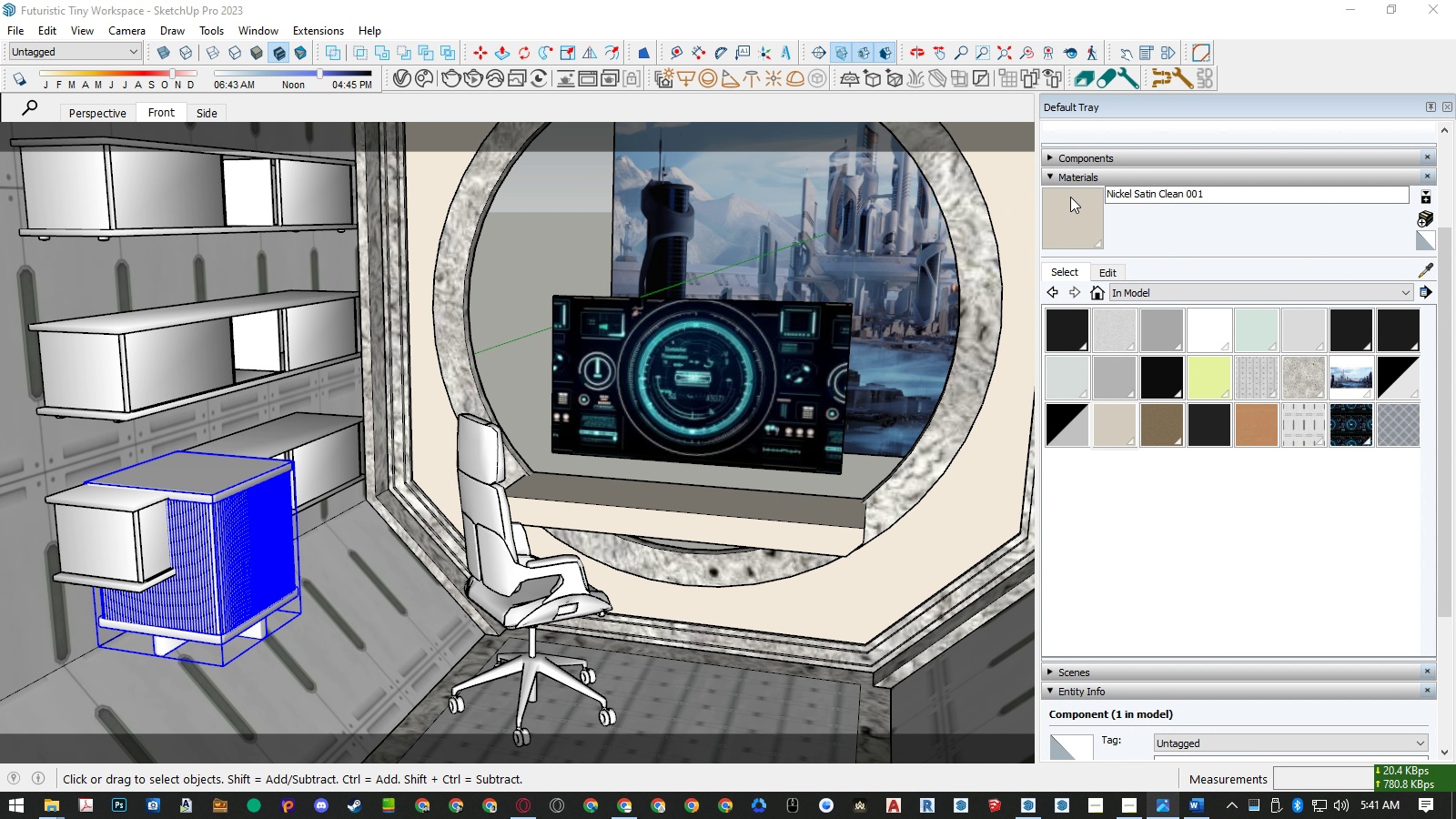 
left_click([1069, 177])
 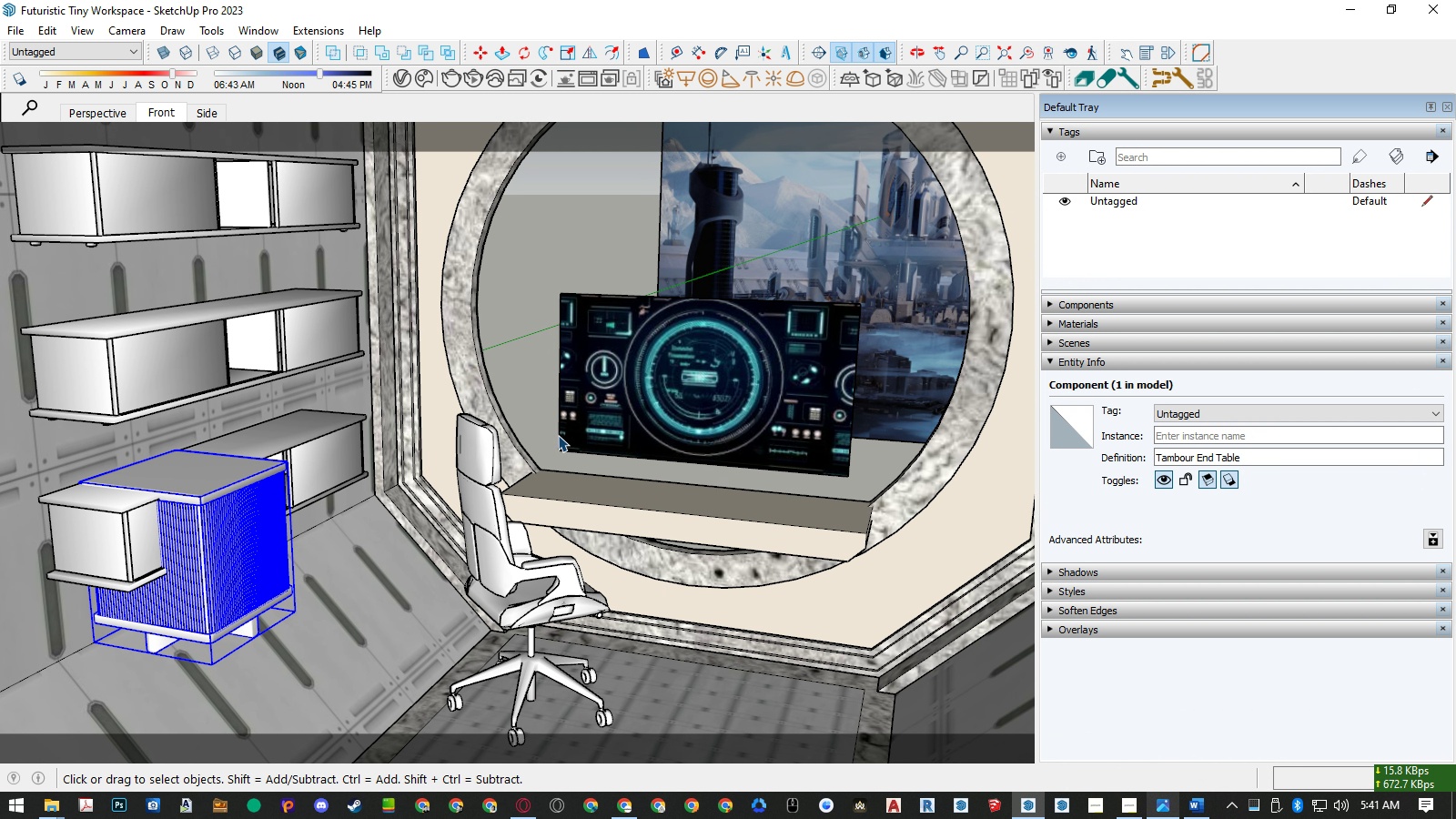 
key(S)
 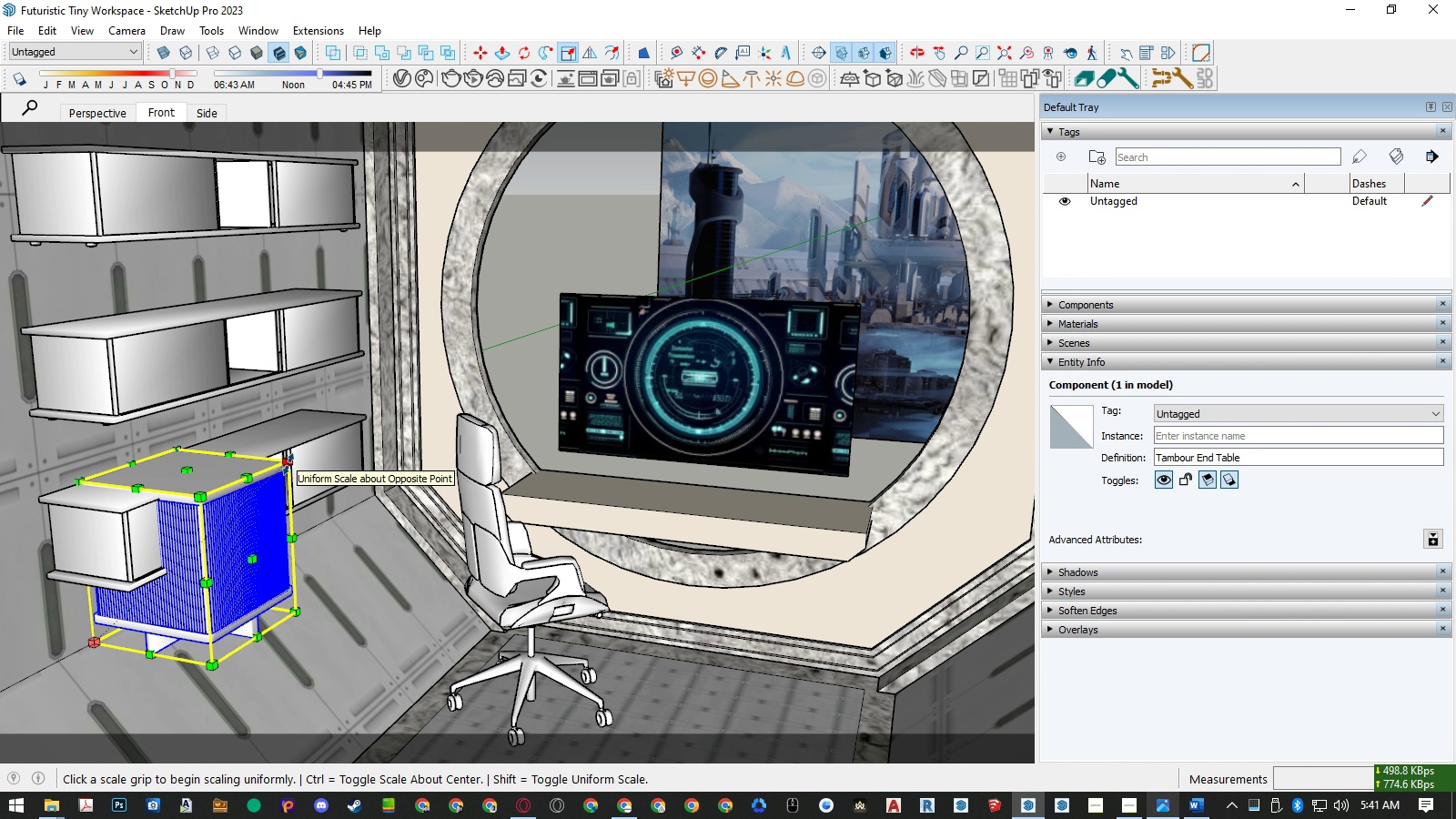 
left_click([288, 464])
 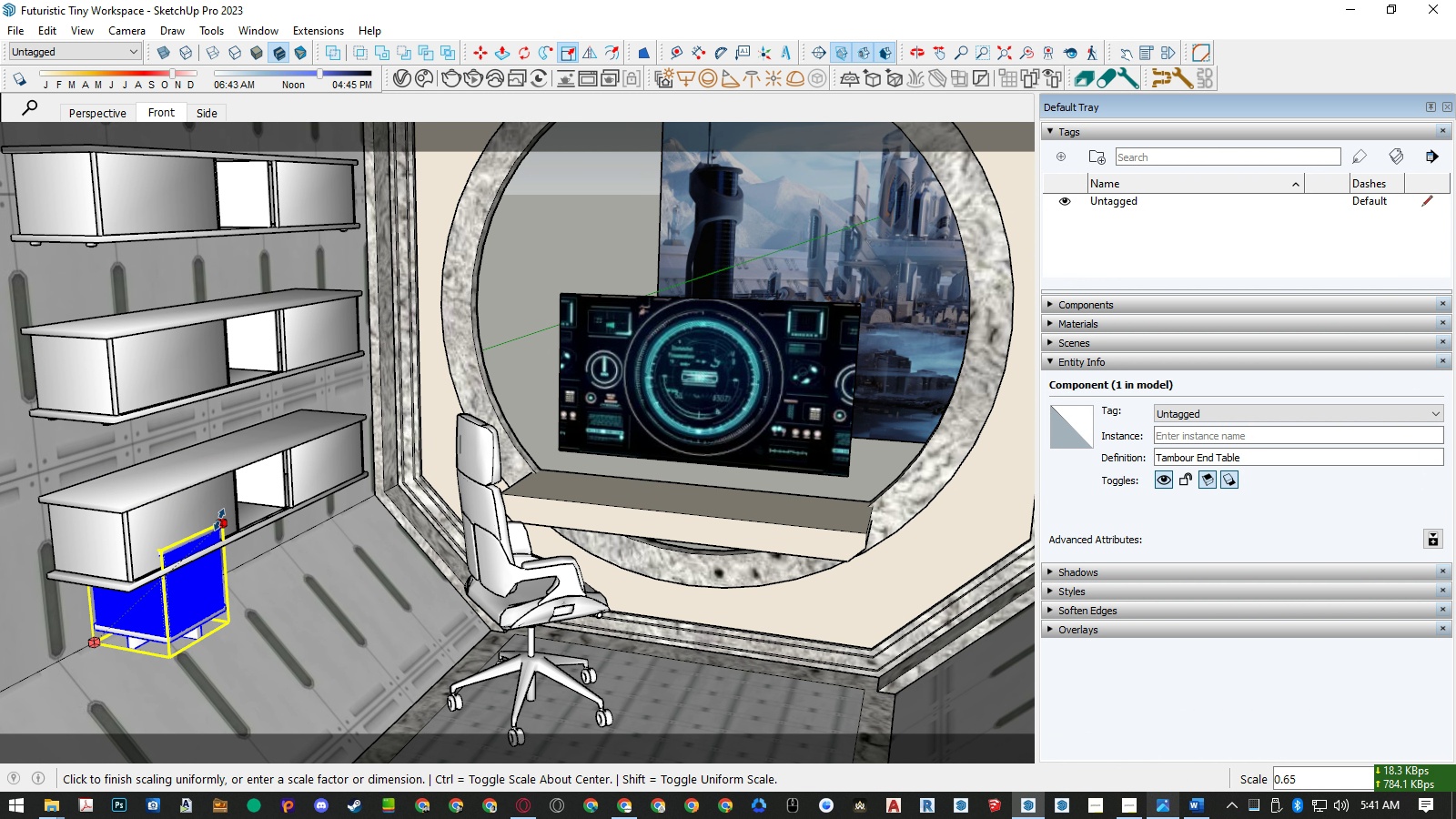 
key(NumpadDecimal)
 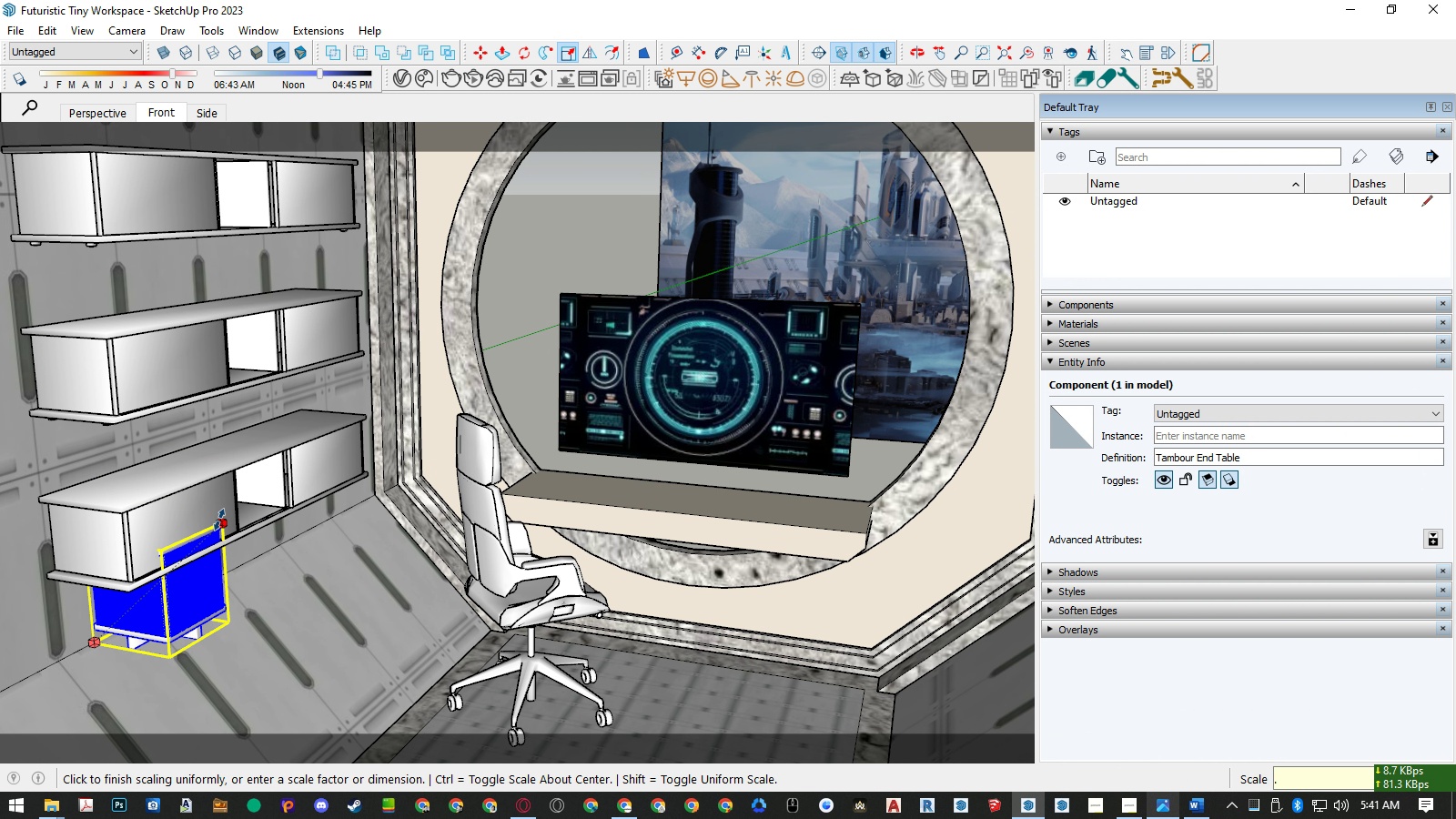 
key(Numpad6)
 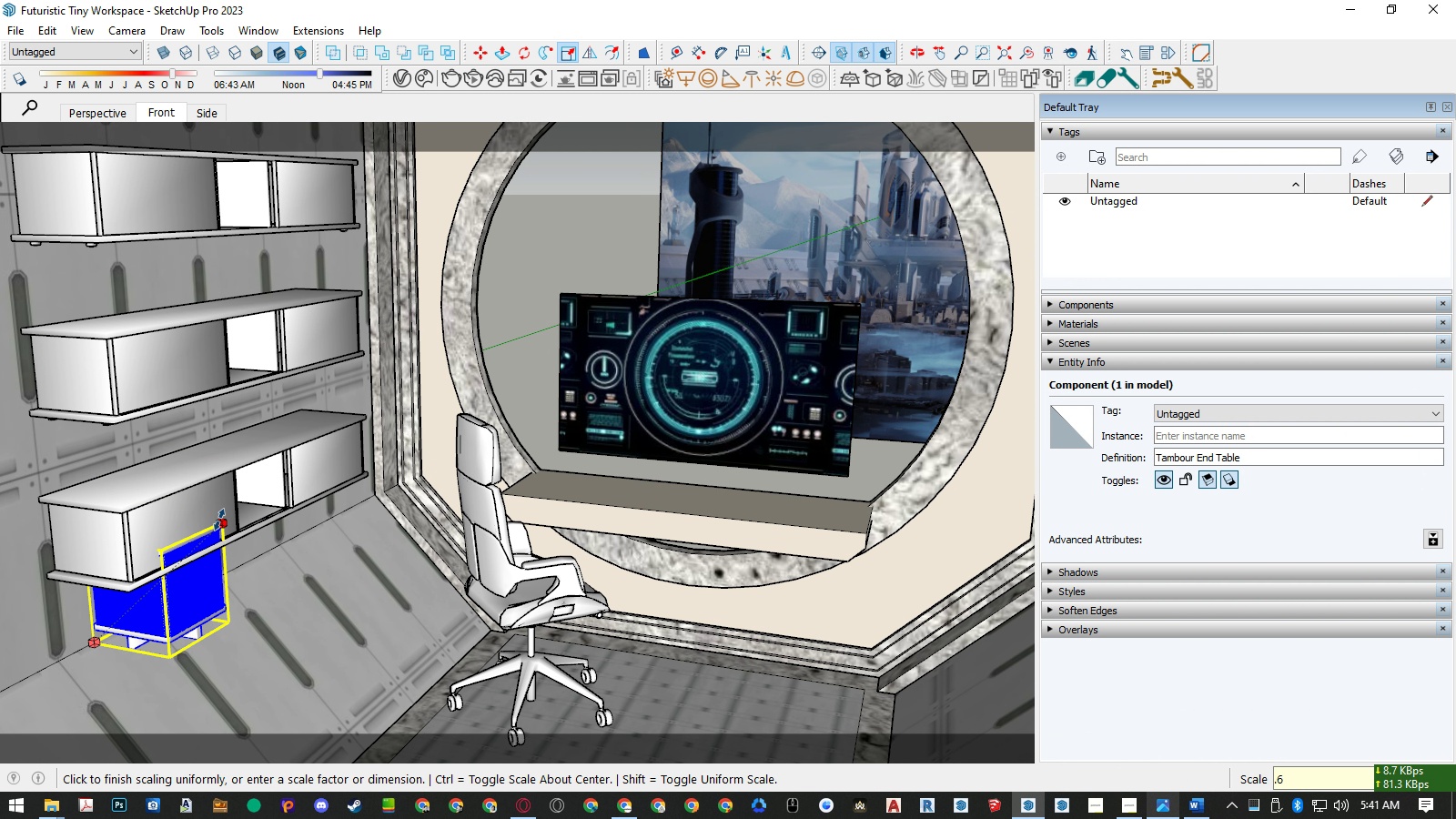 
key(Numpad7)
 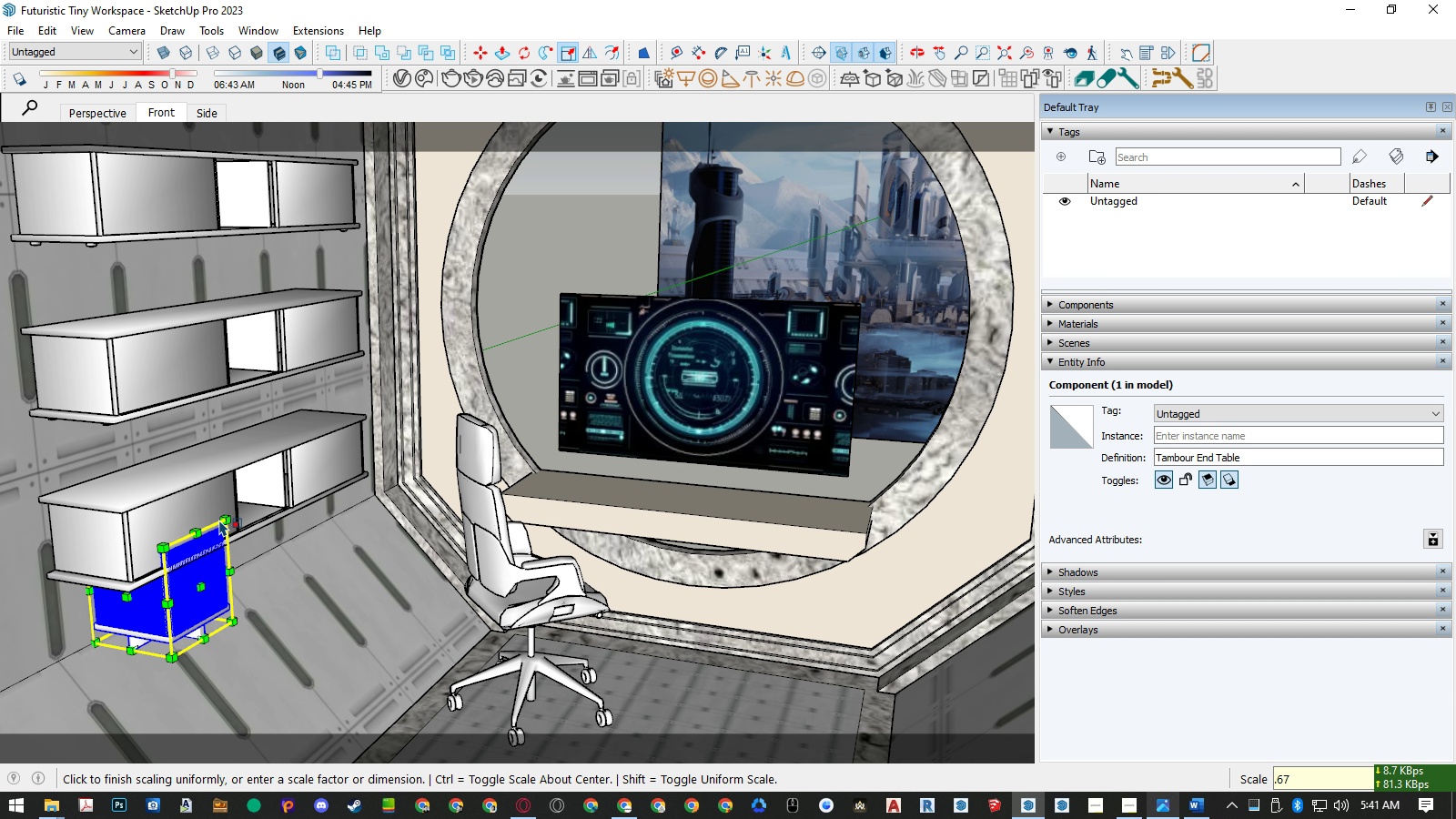 
key(NumpadEnter)
 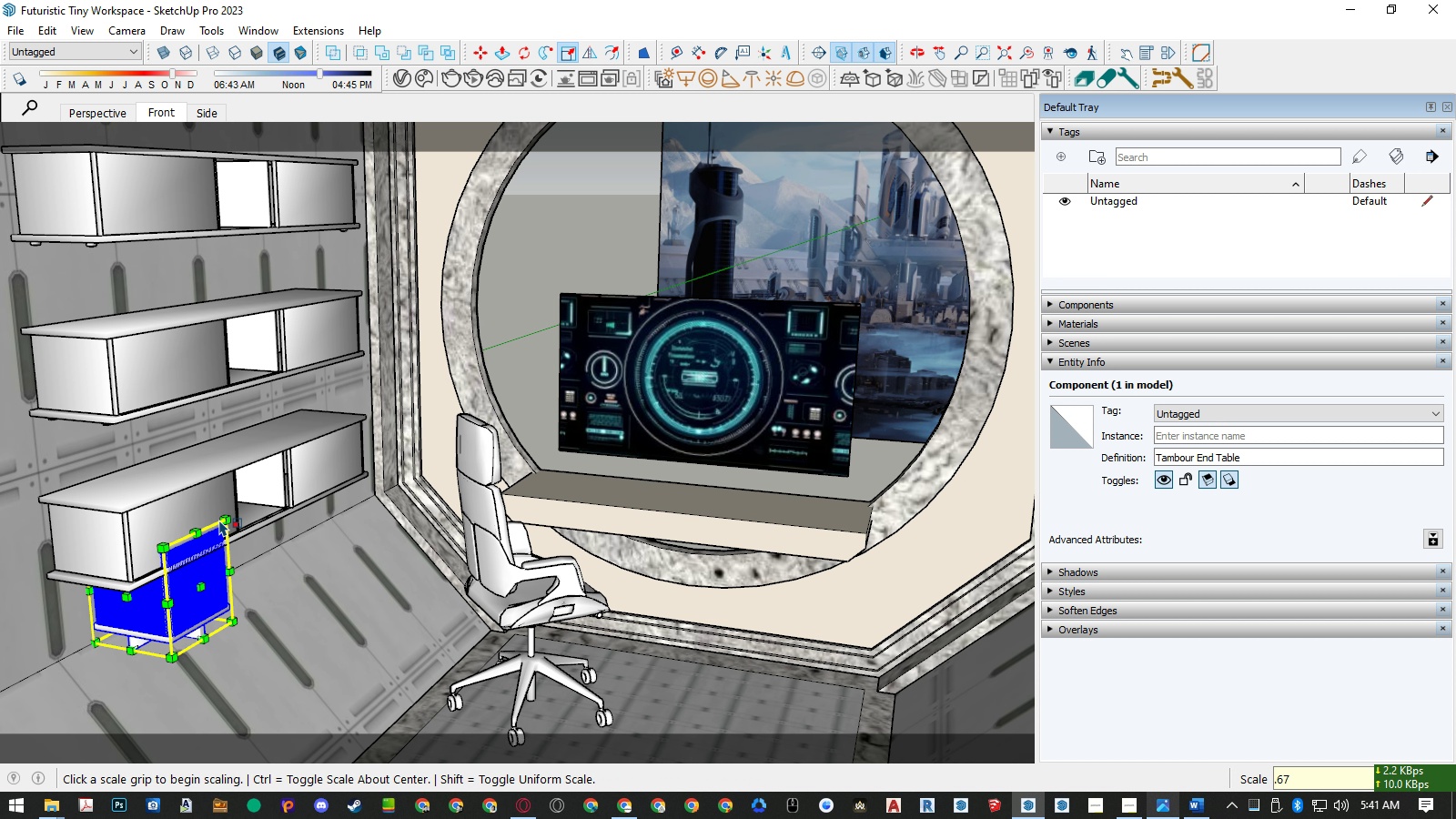 
key(Space)
 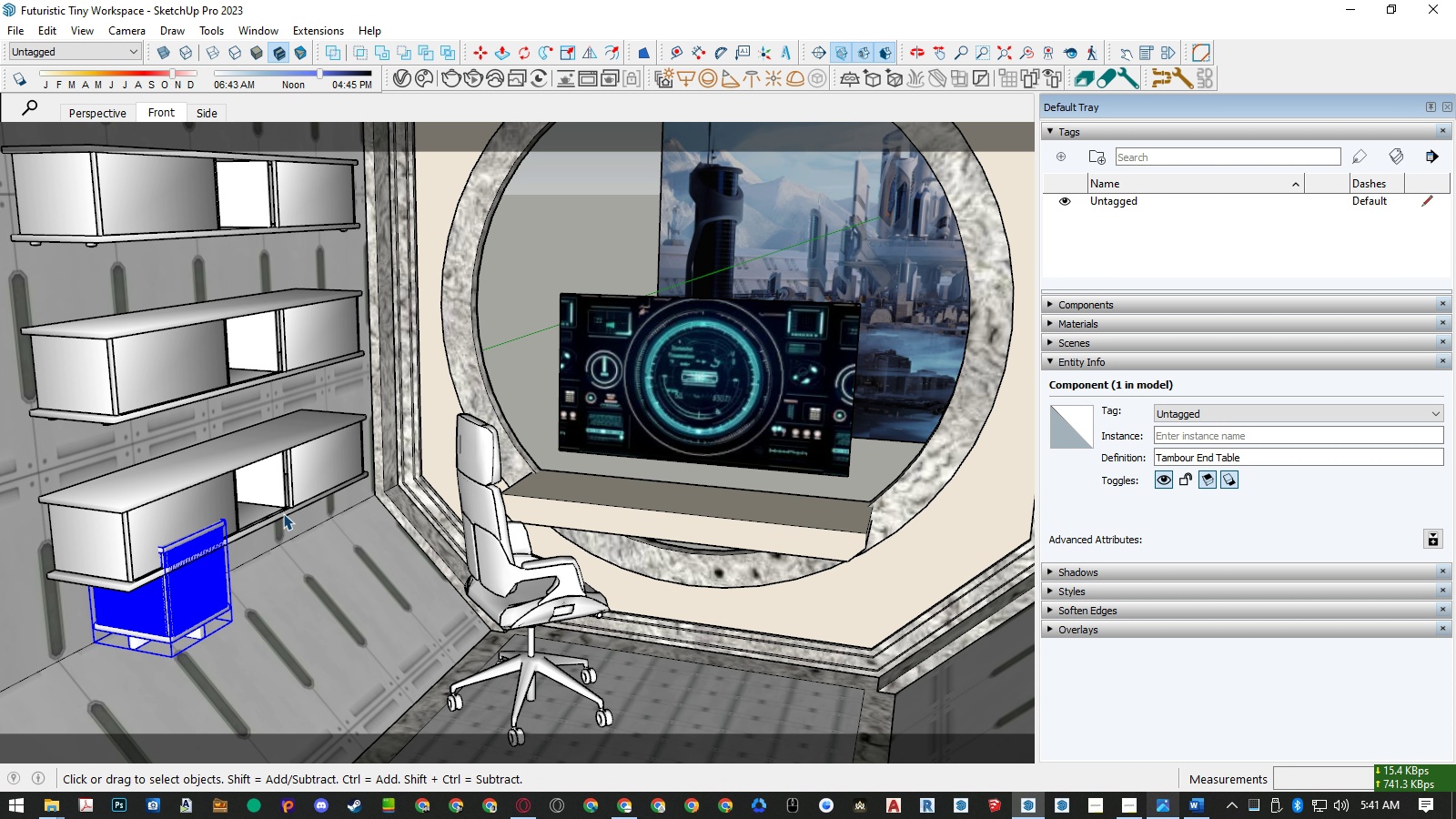 
scroll: coordinate [343, 513], scroll_direction: down, amount: 5.0
 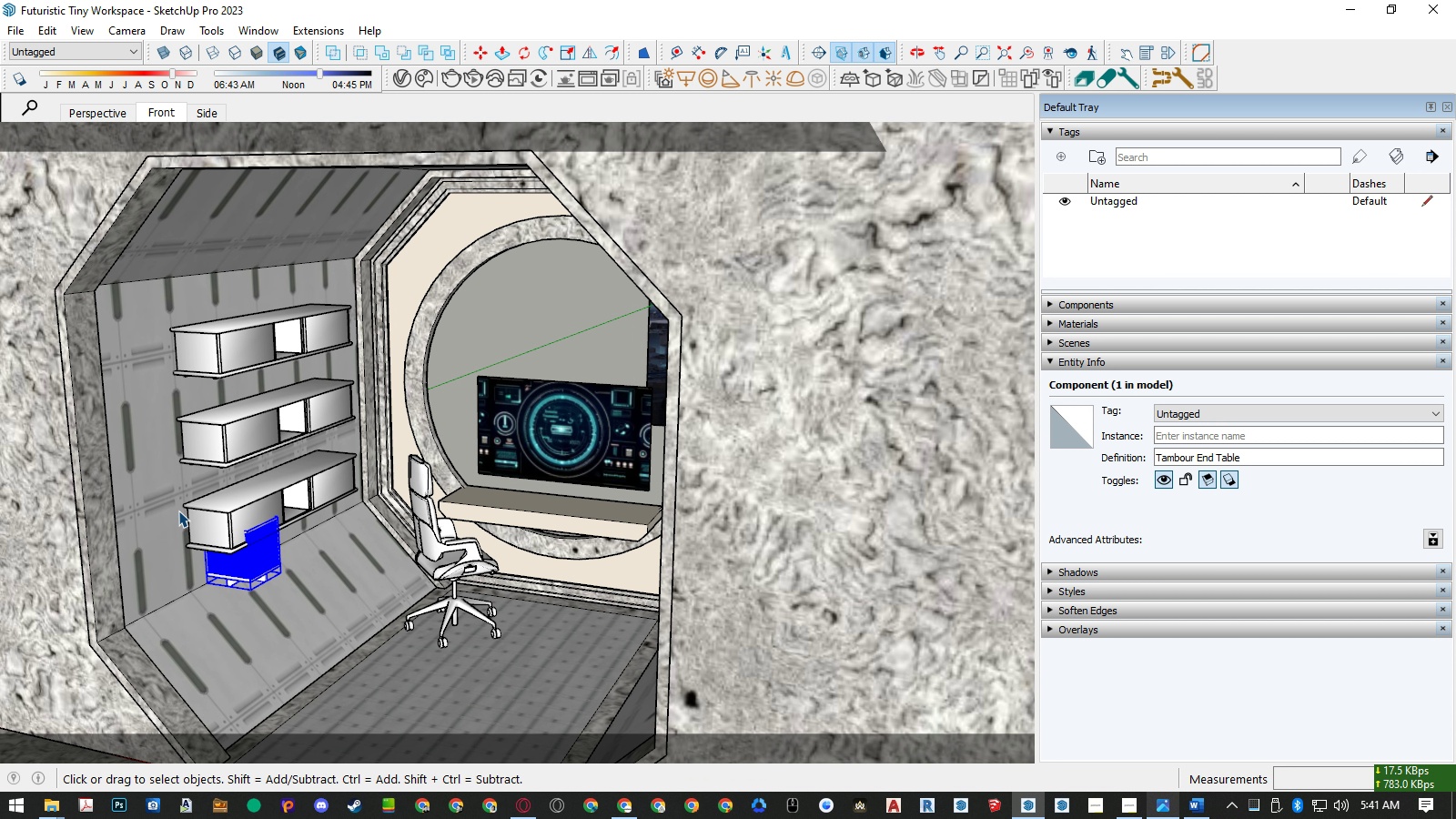 
scroll: coordinate [224, 518], scroll_direction: up, amount: 6.0
 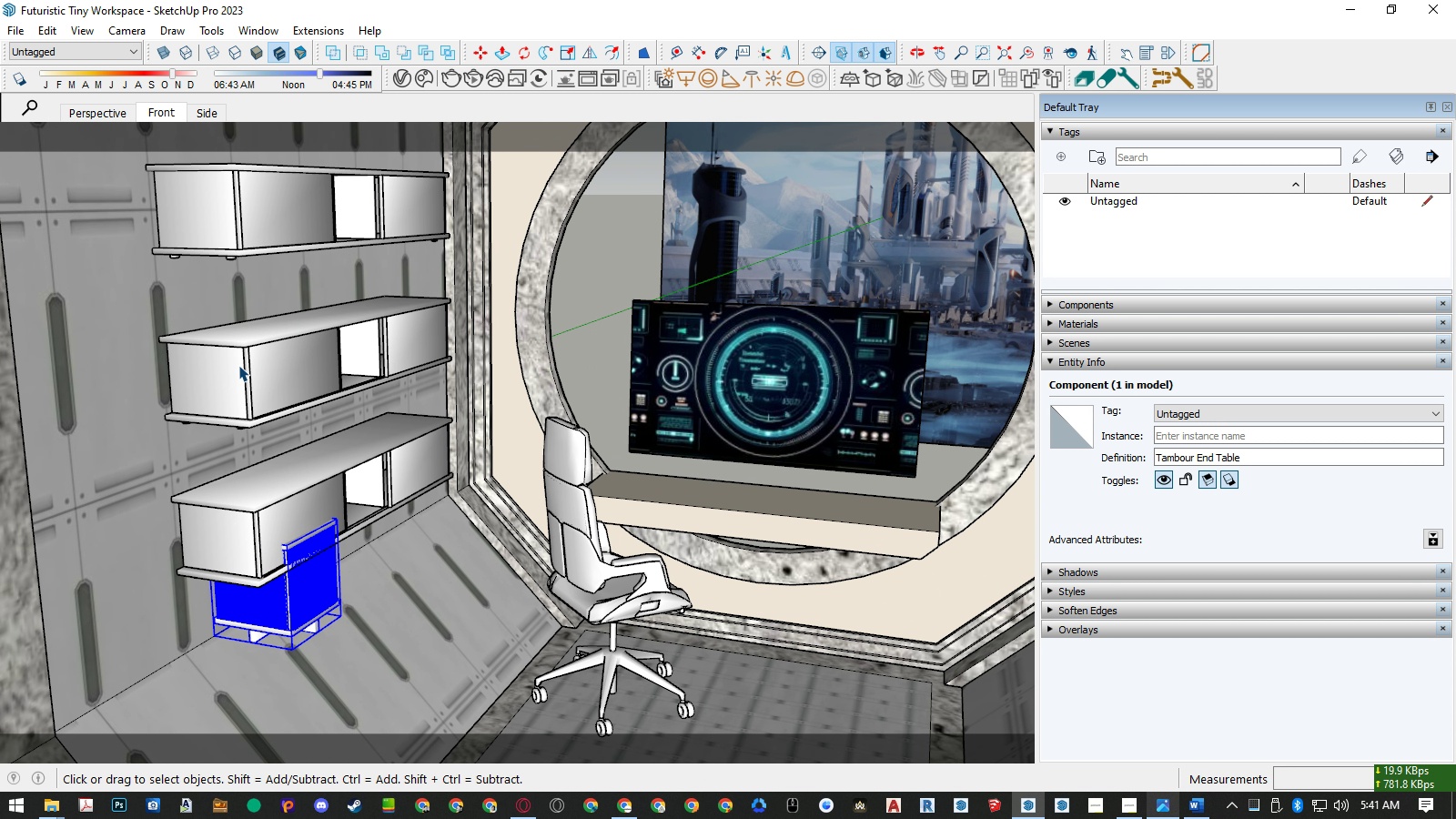 
left_click([227, 232])
 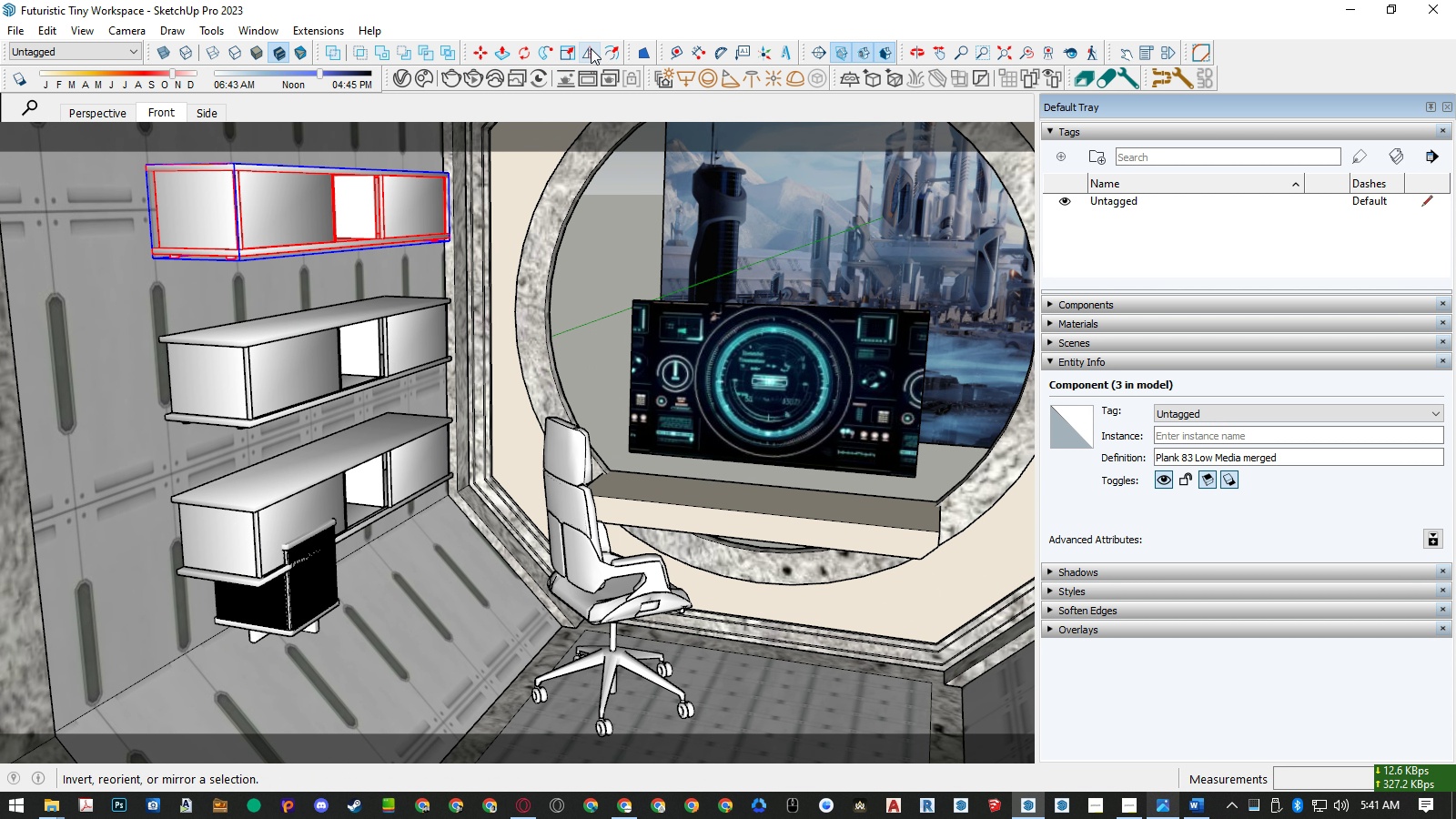 
left_click([591, 48])
 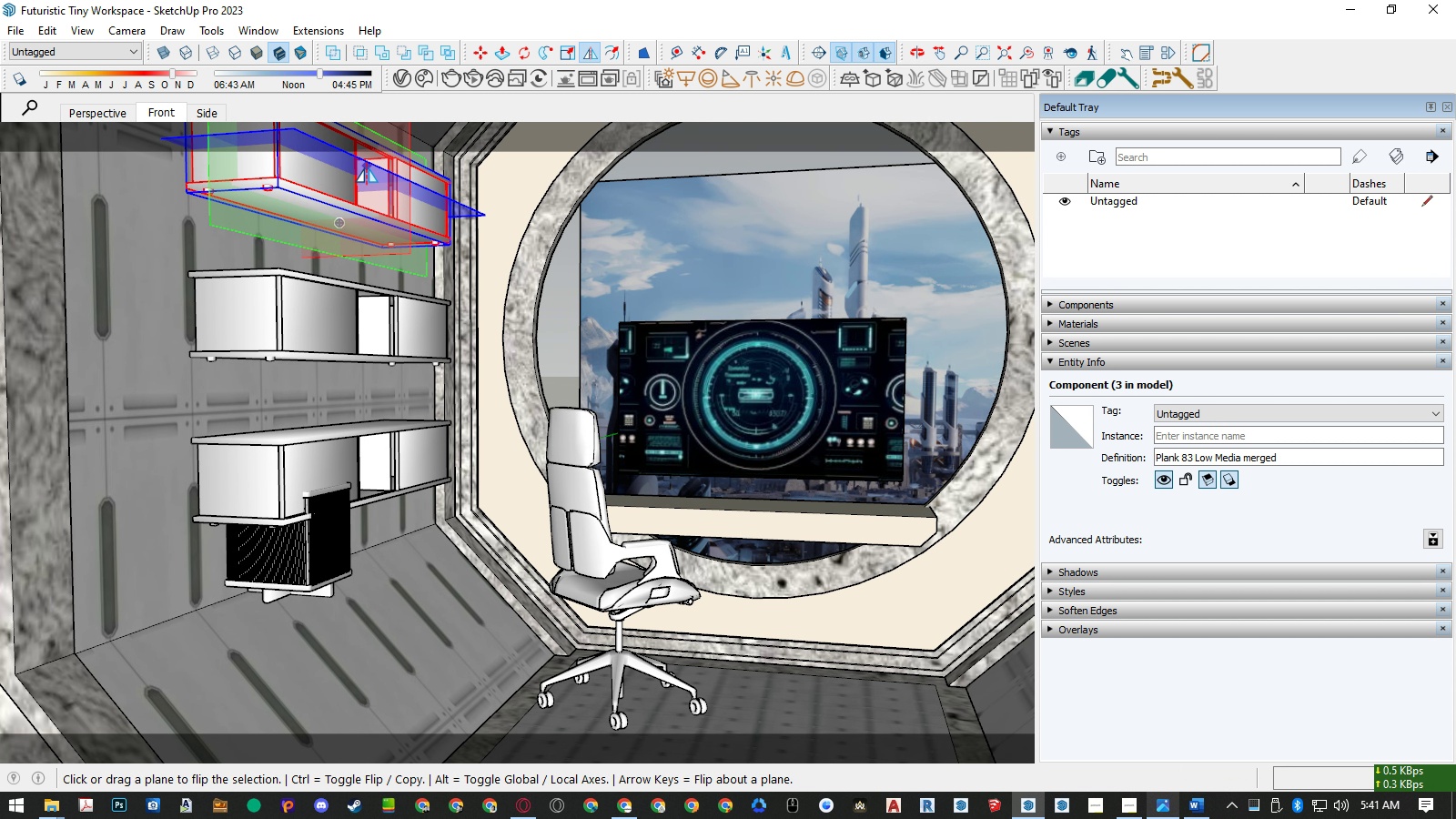 
left_click([366, 169])
 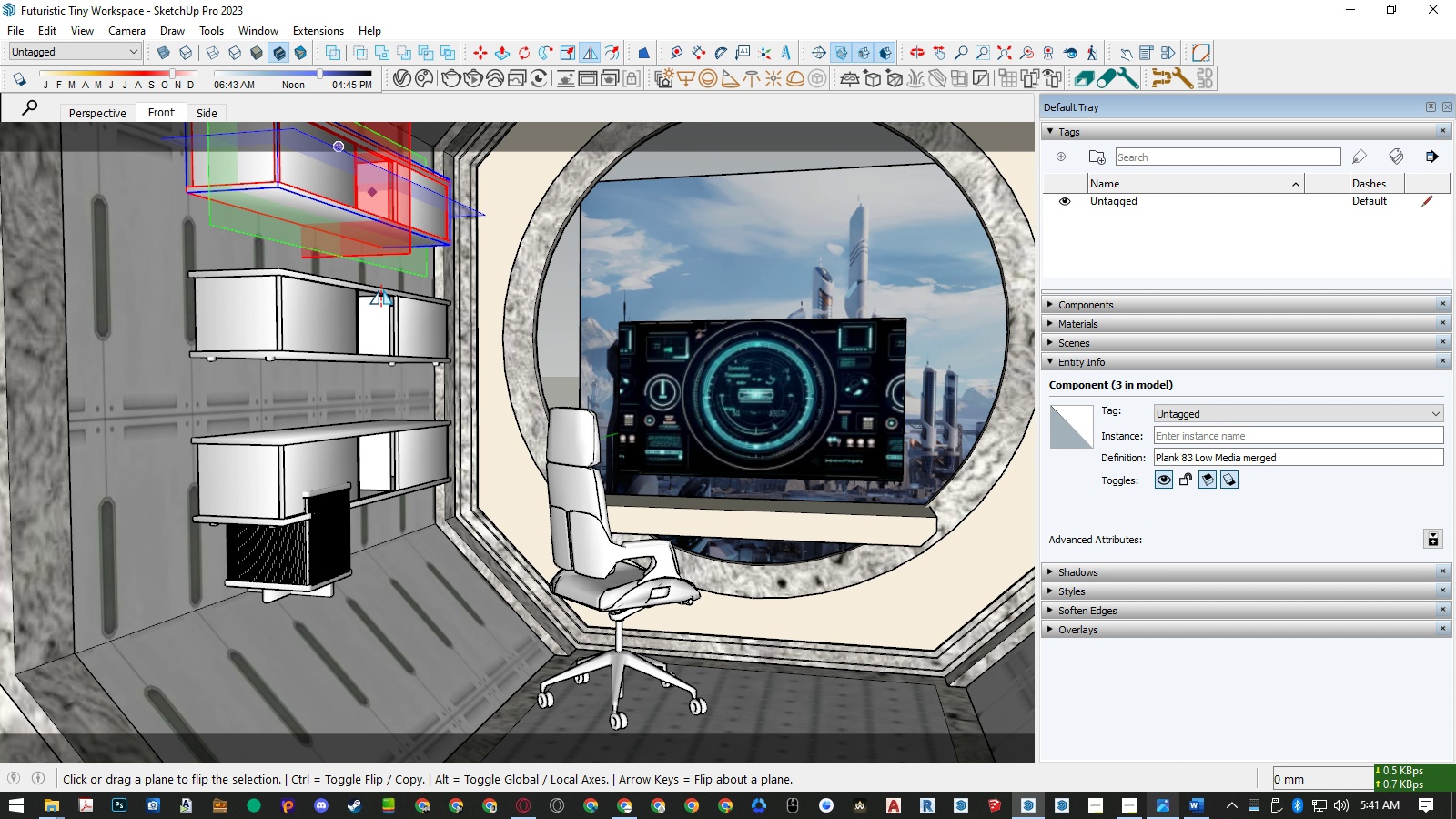 
key(Space)
 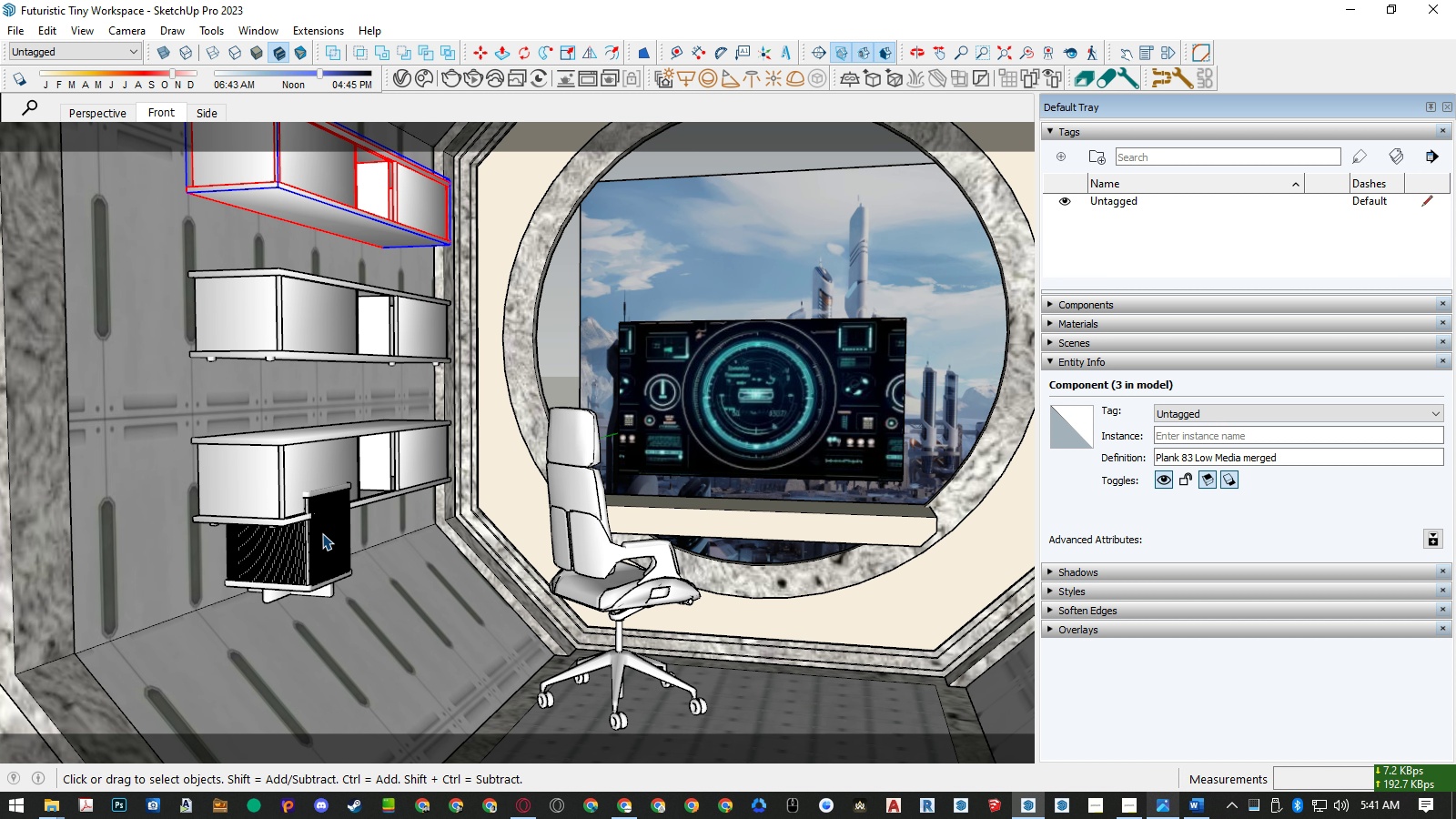 
left_click([323, 542])
 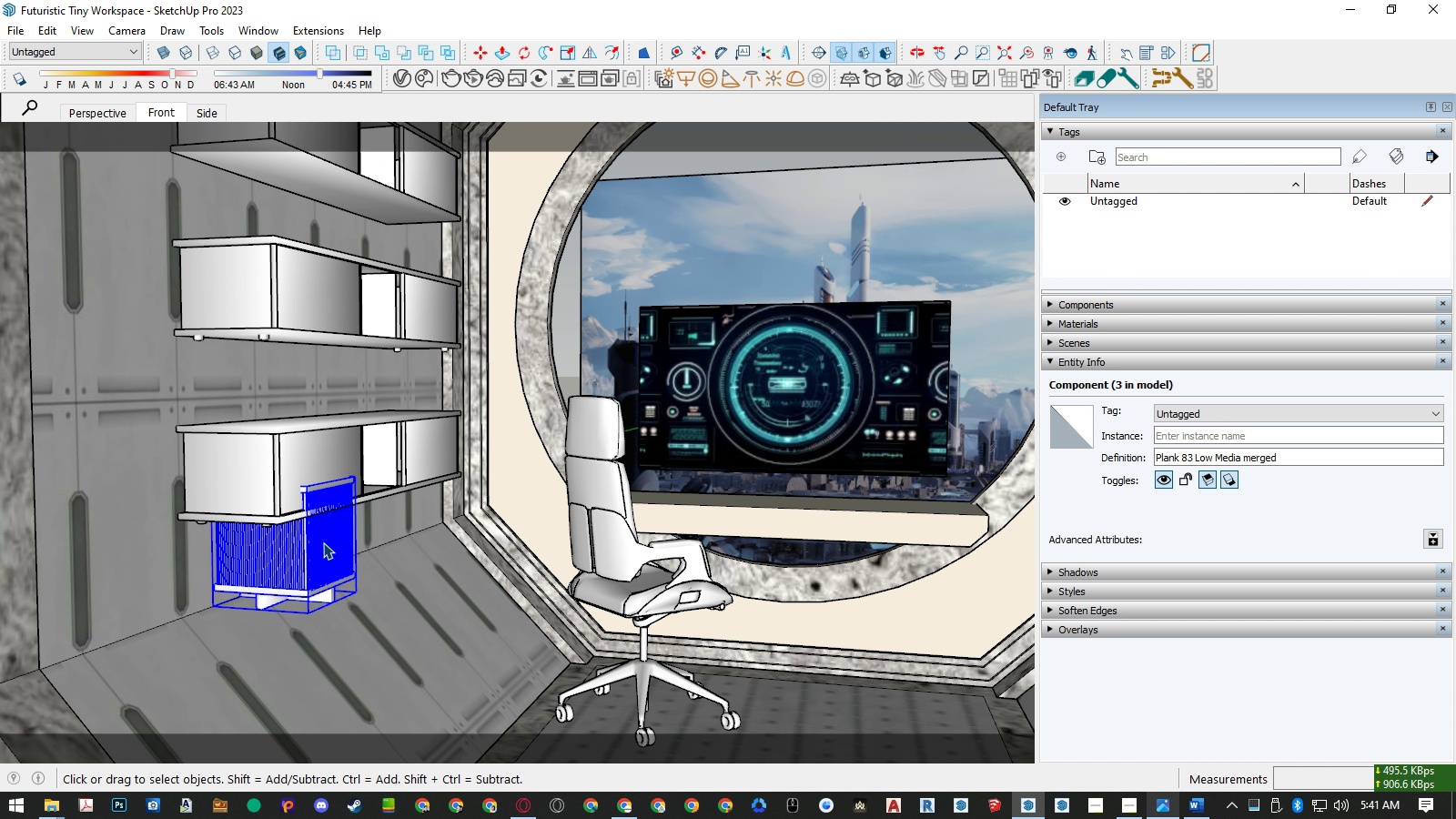 
scroll: coordinate [323, 542], scroll_direction: up, amount: 2.0
 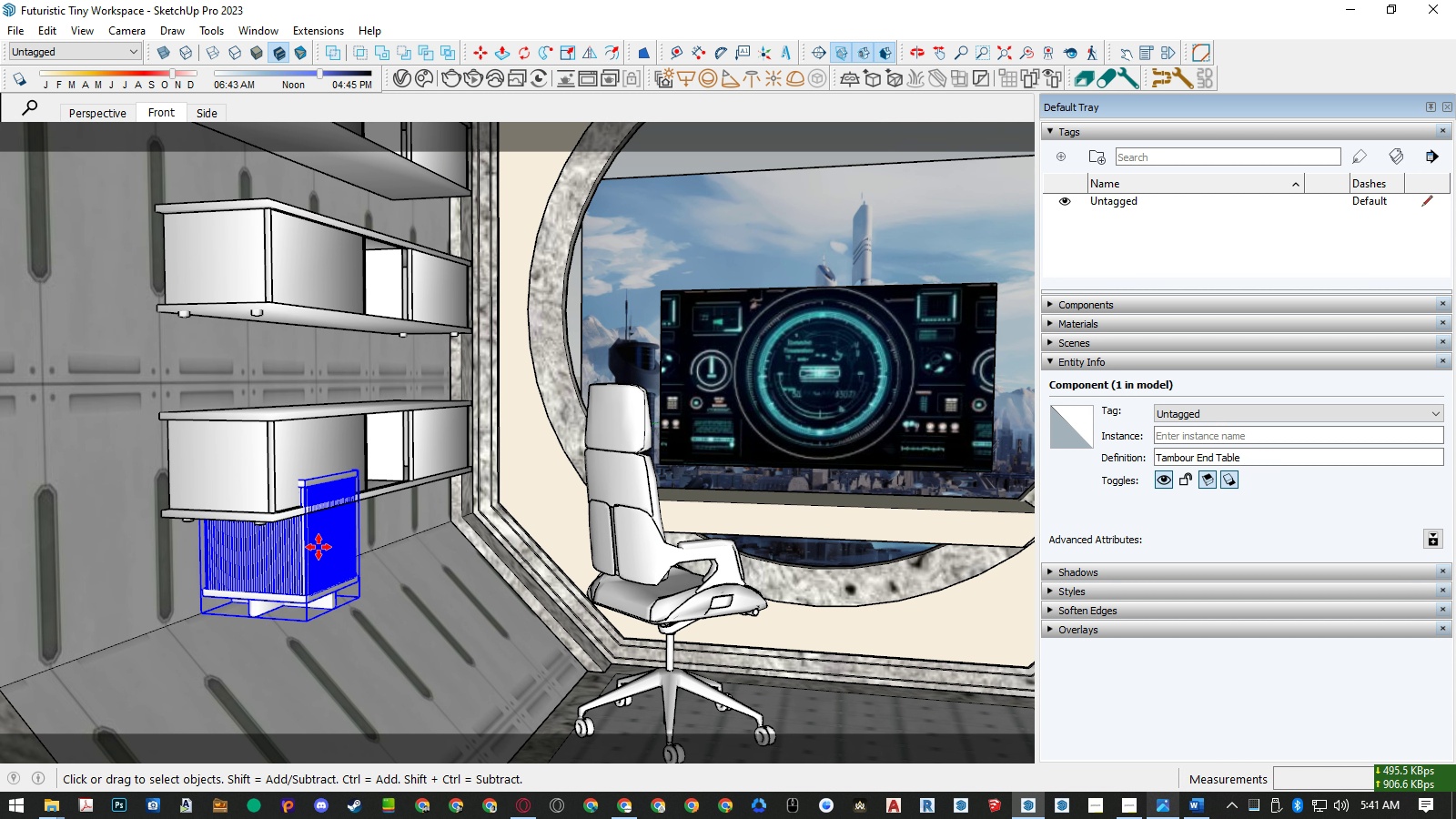 
key(M)
 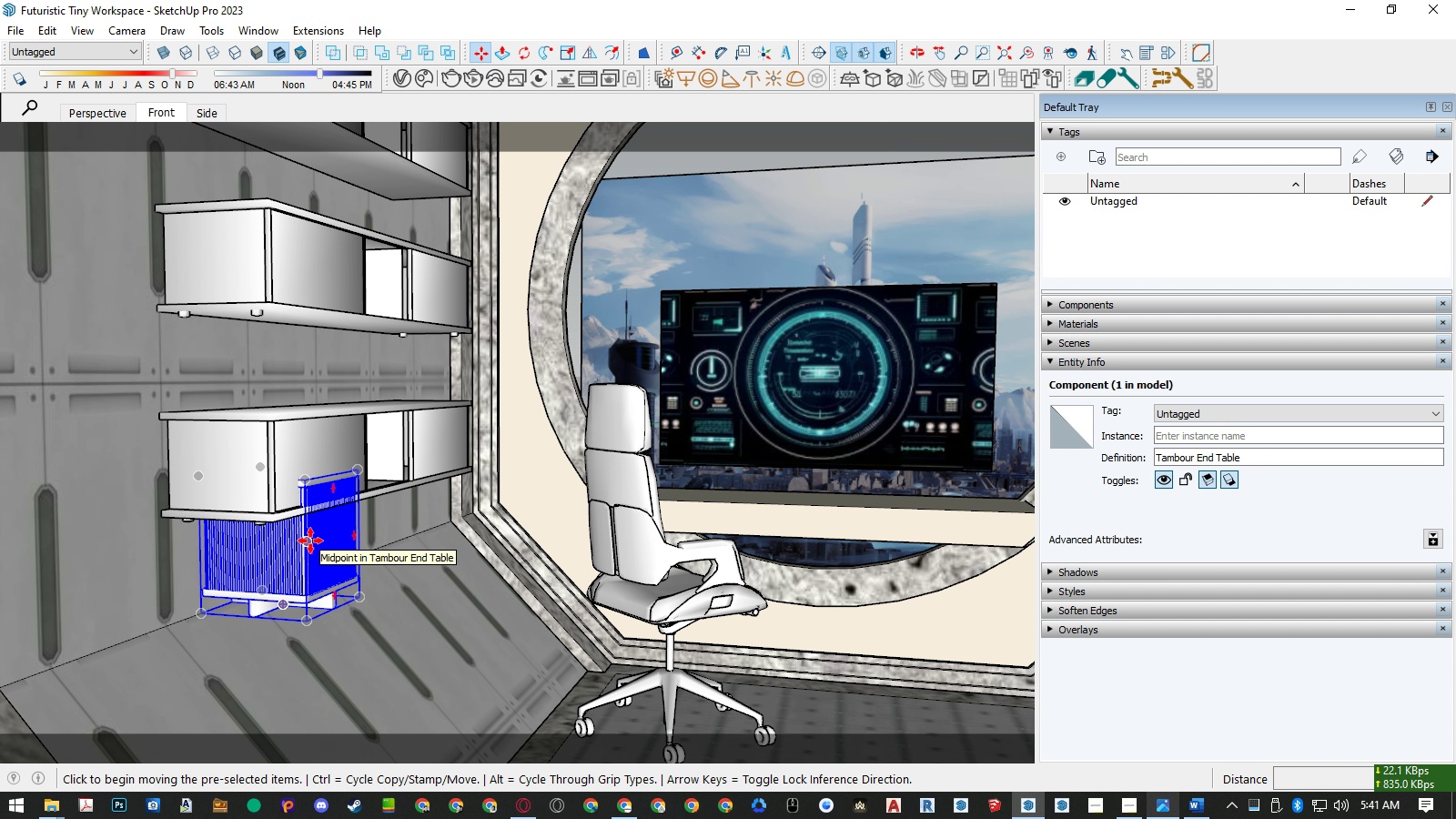 
left_click([310, 541])
 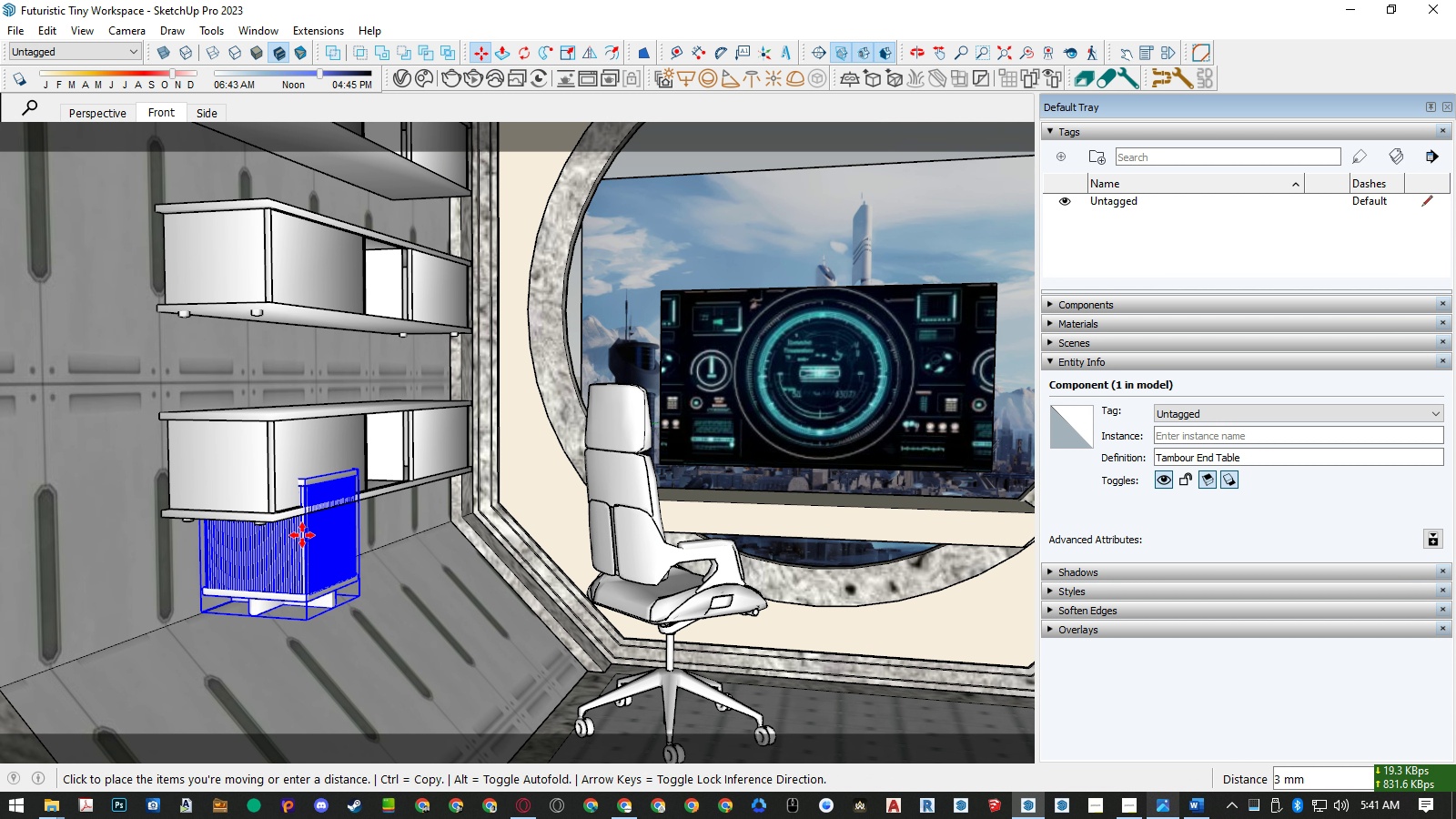 
key(ArrowUp)
 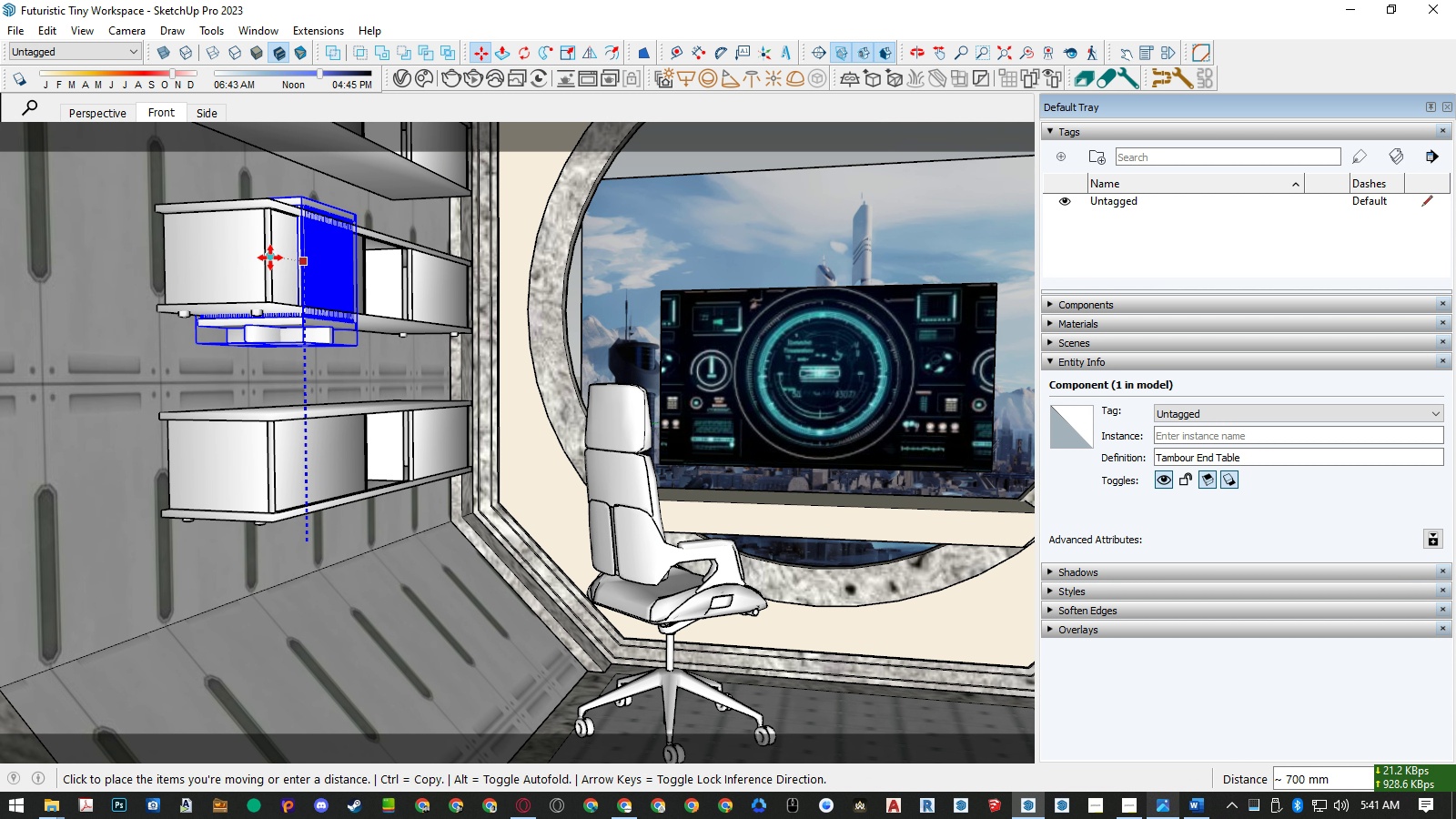 
left_click([270, 258])
 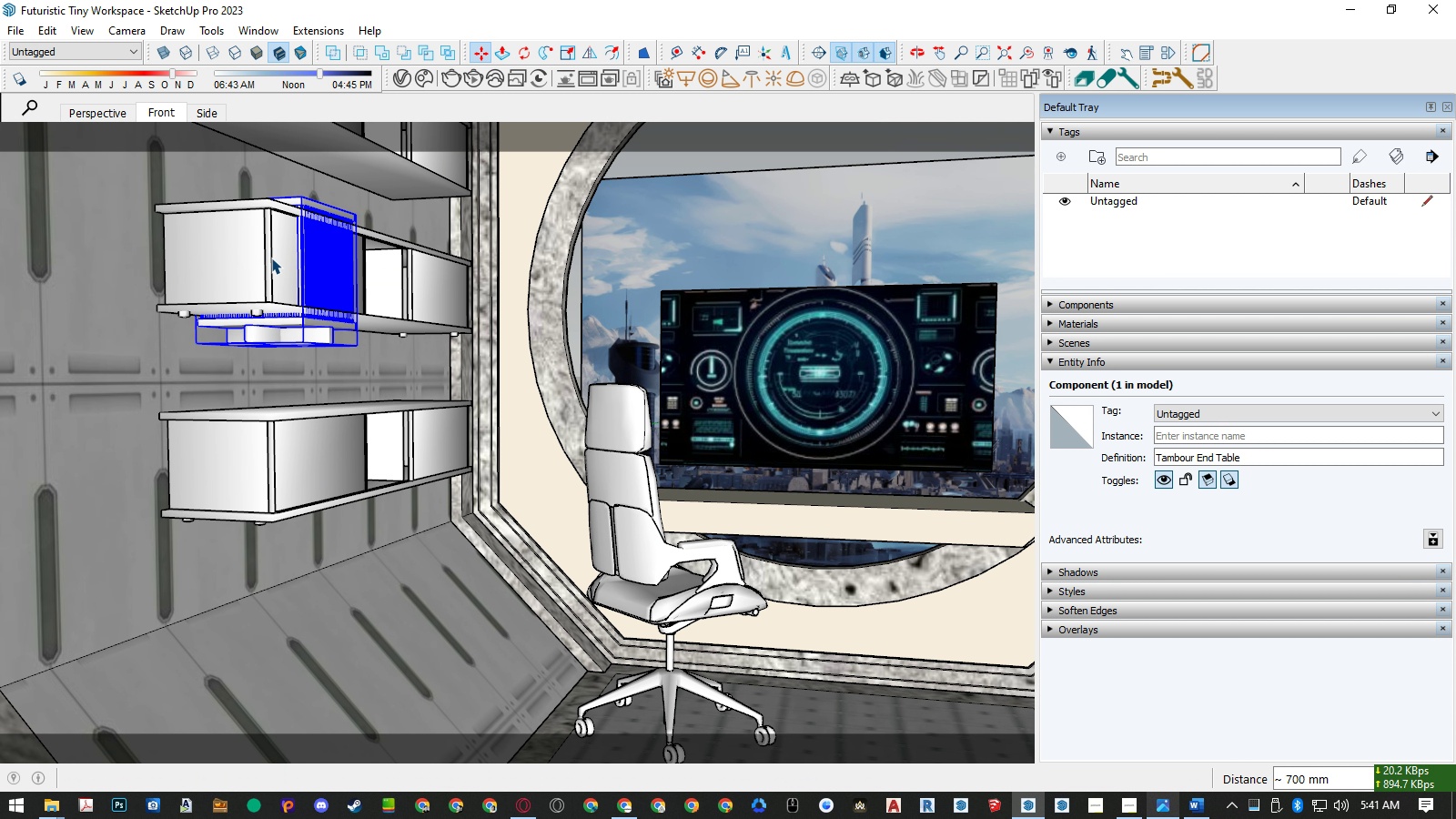 
key(Space)
 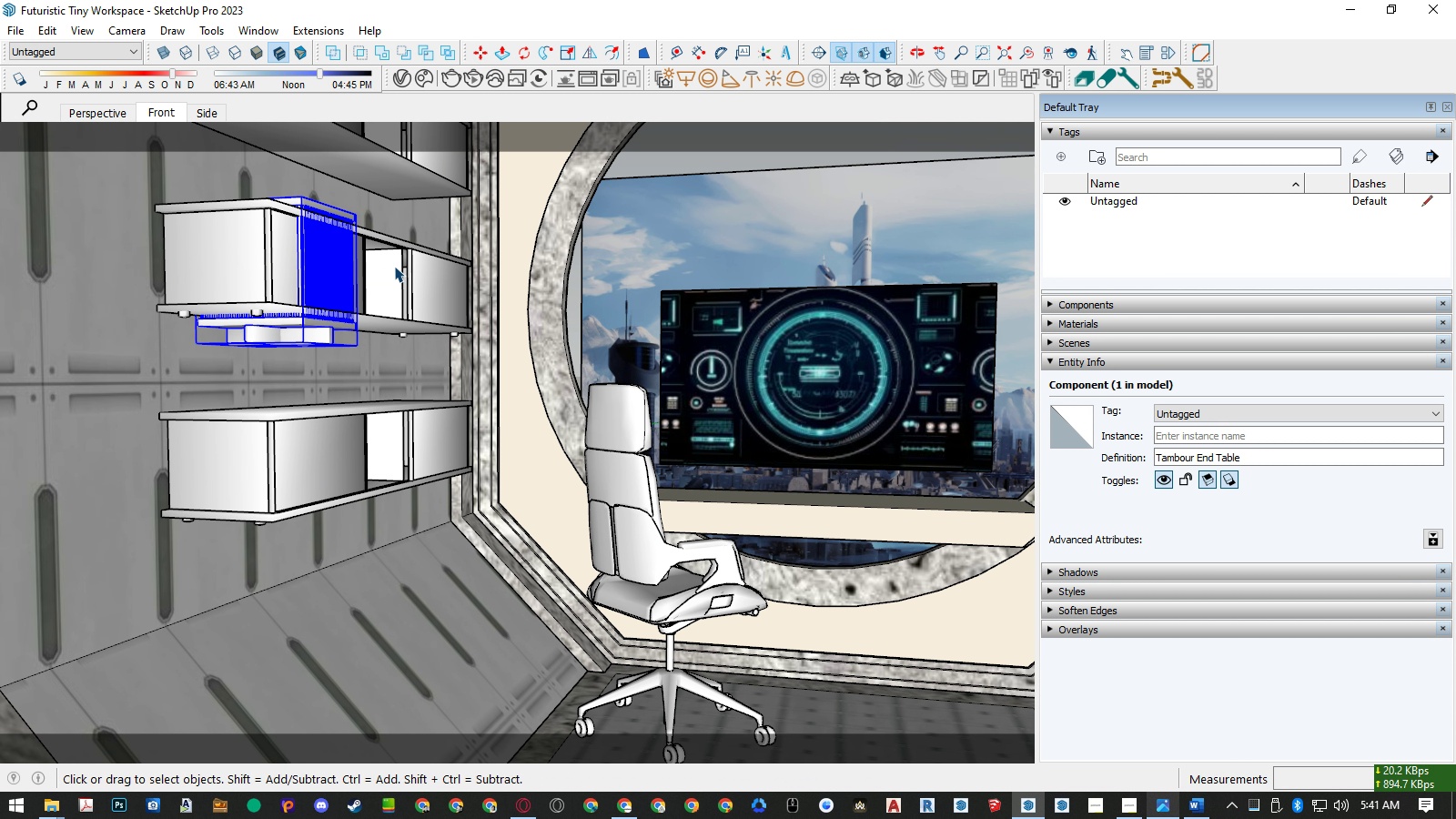 
left_click([394, 266])
 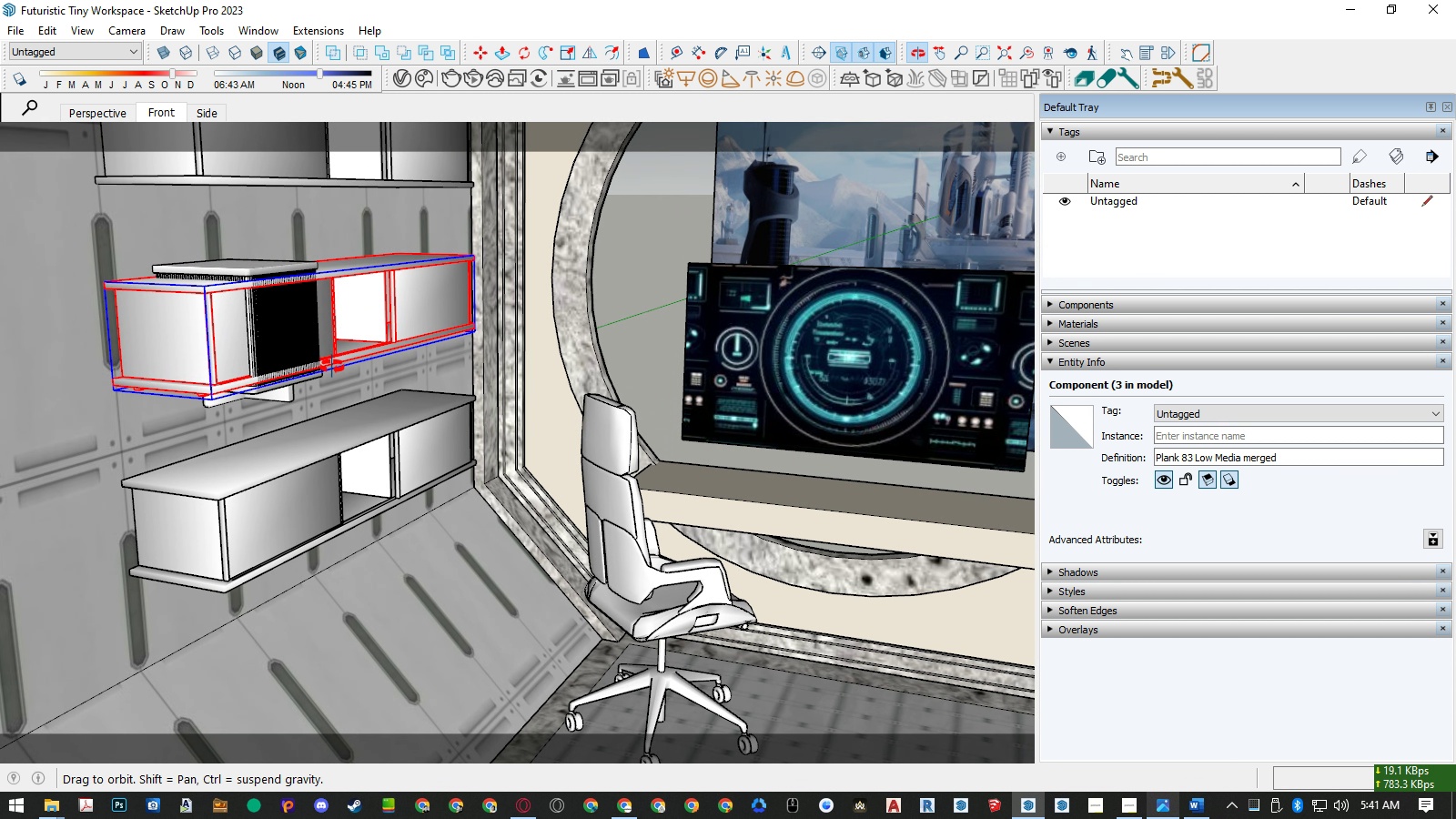 
key(Delete)
 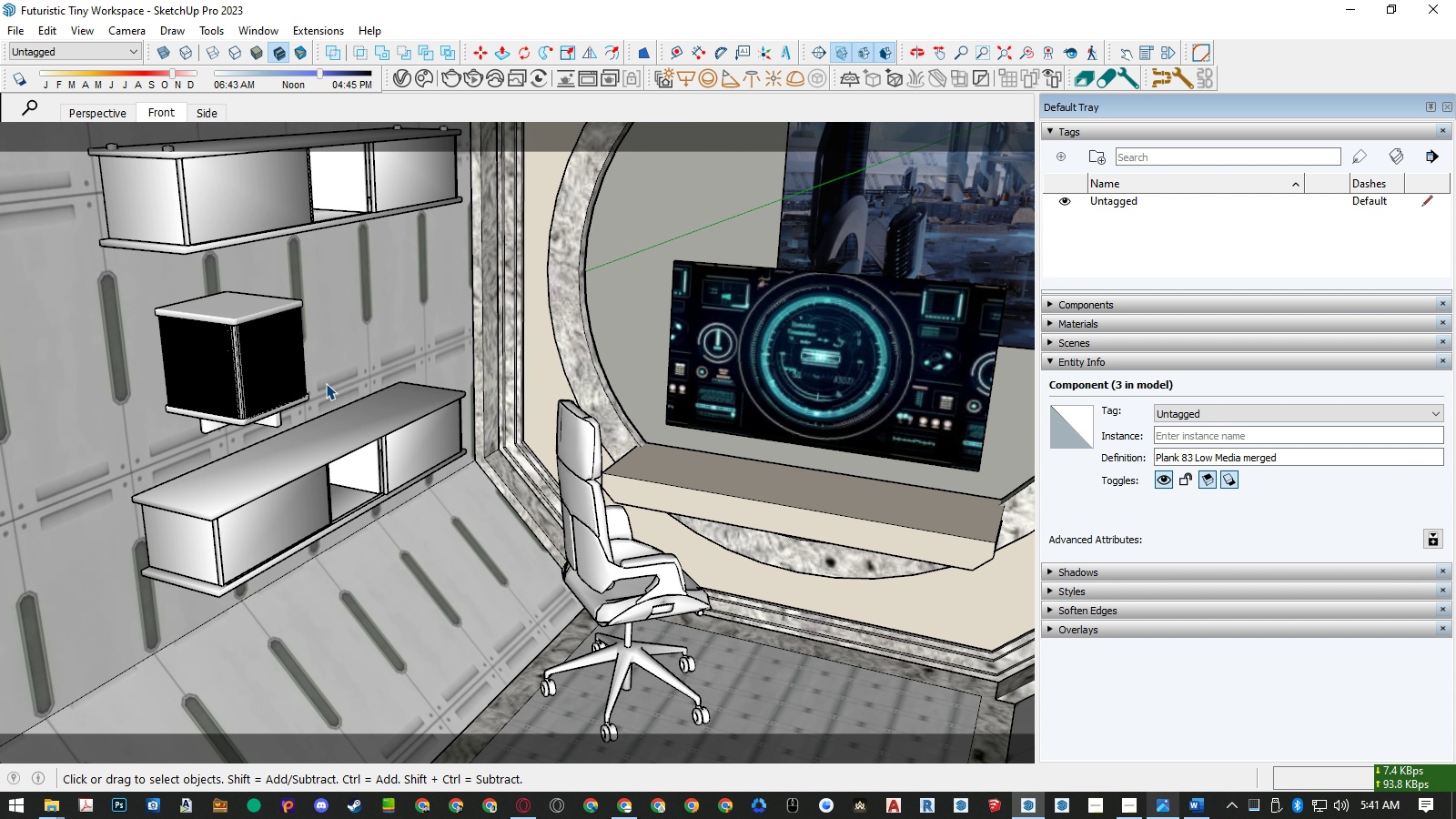 
scroll: coordinate [326, 383], scroll_direction: down, amount: 3.0
 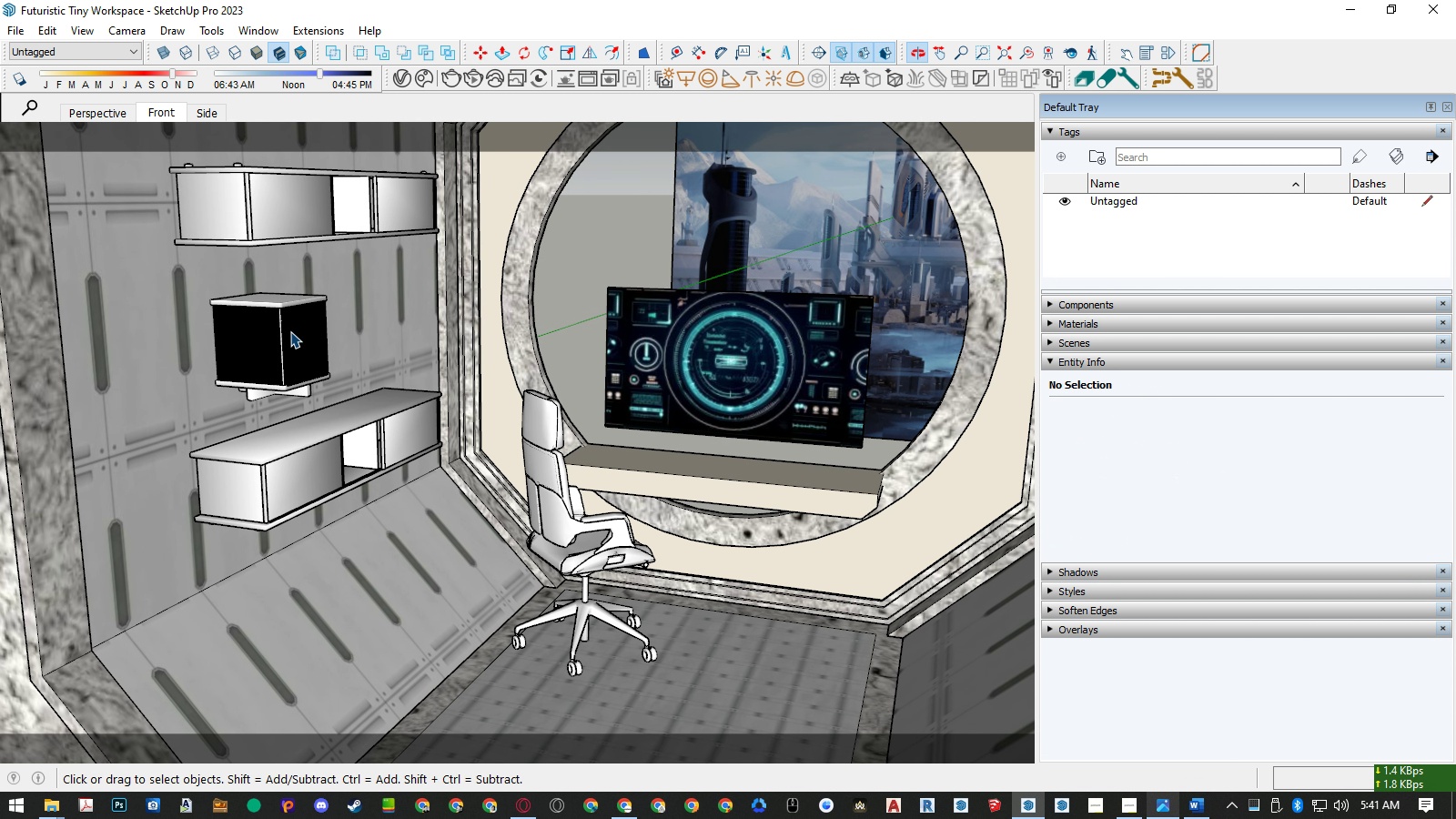 
left_click([282, 329])
 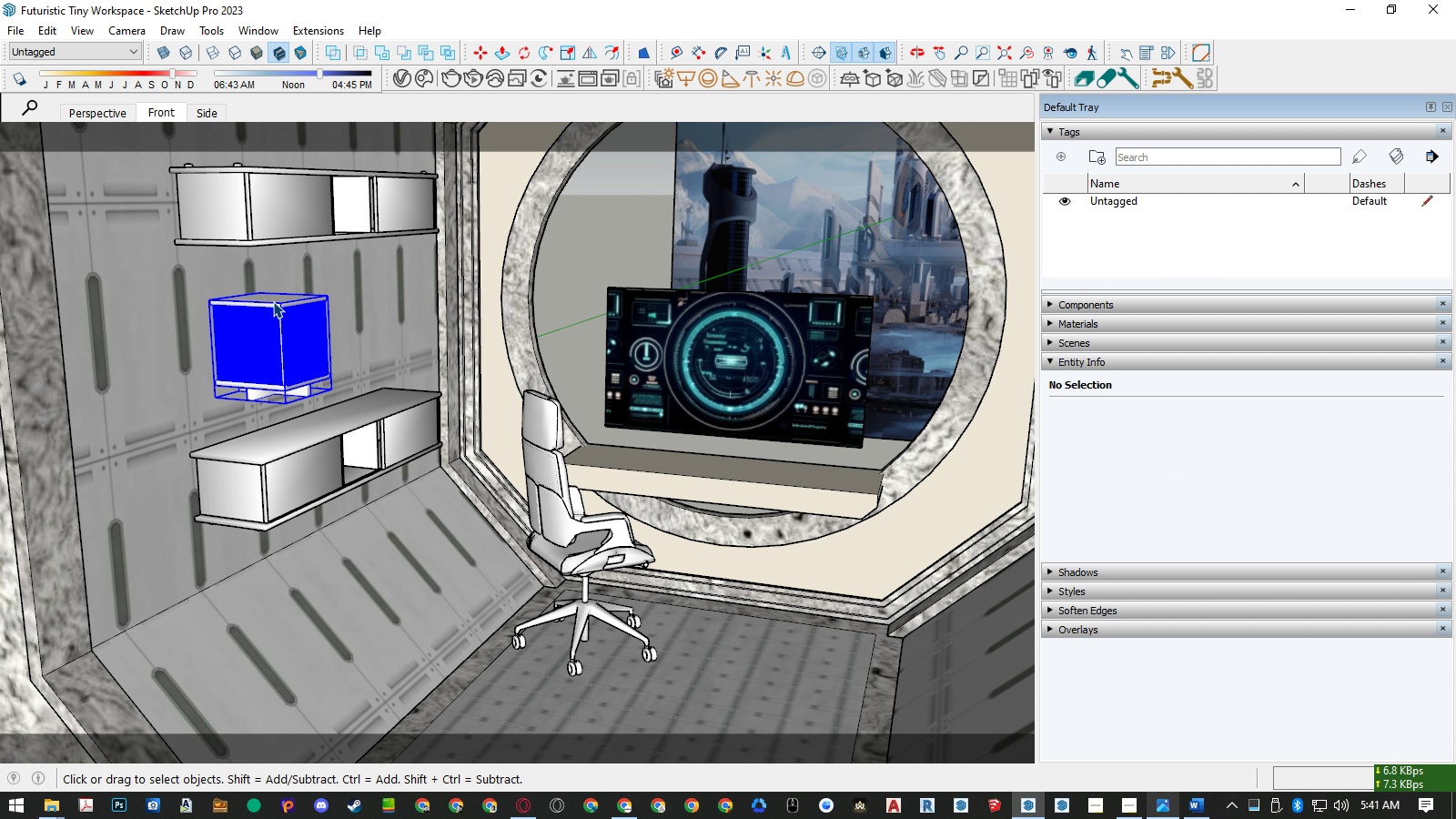 
scroll: coordinate [273, 301], scroll_direction: up, amount: 4.0
 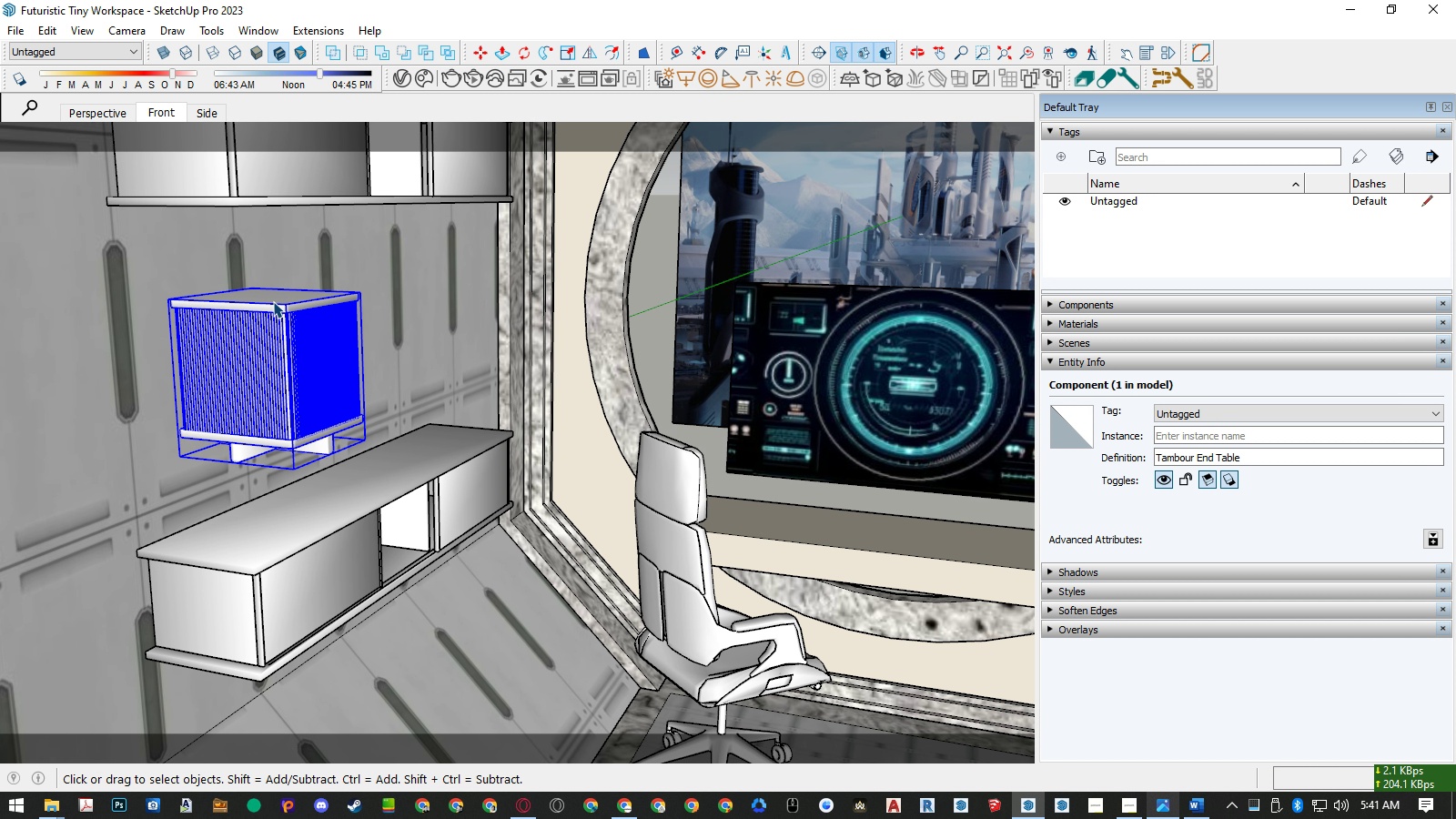 
key(M)
 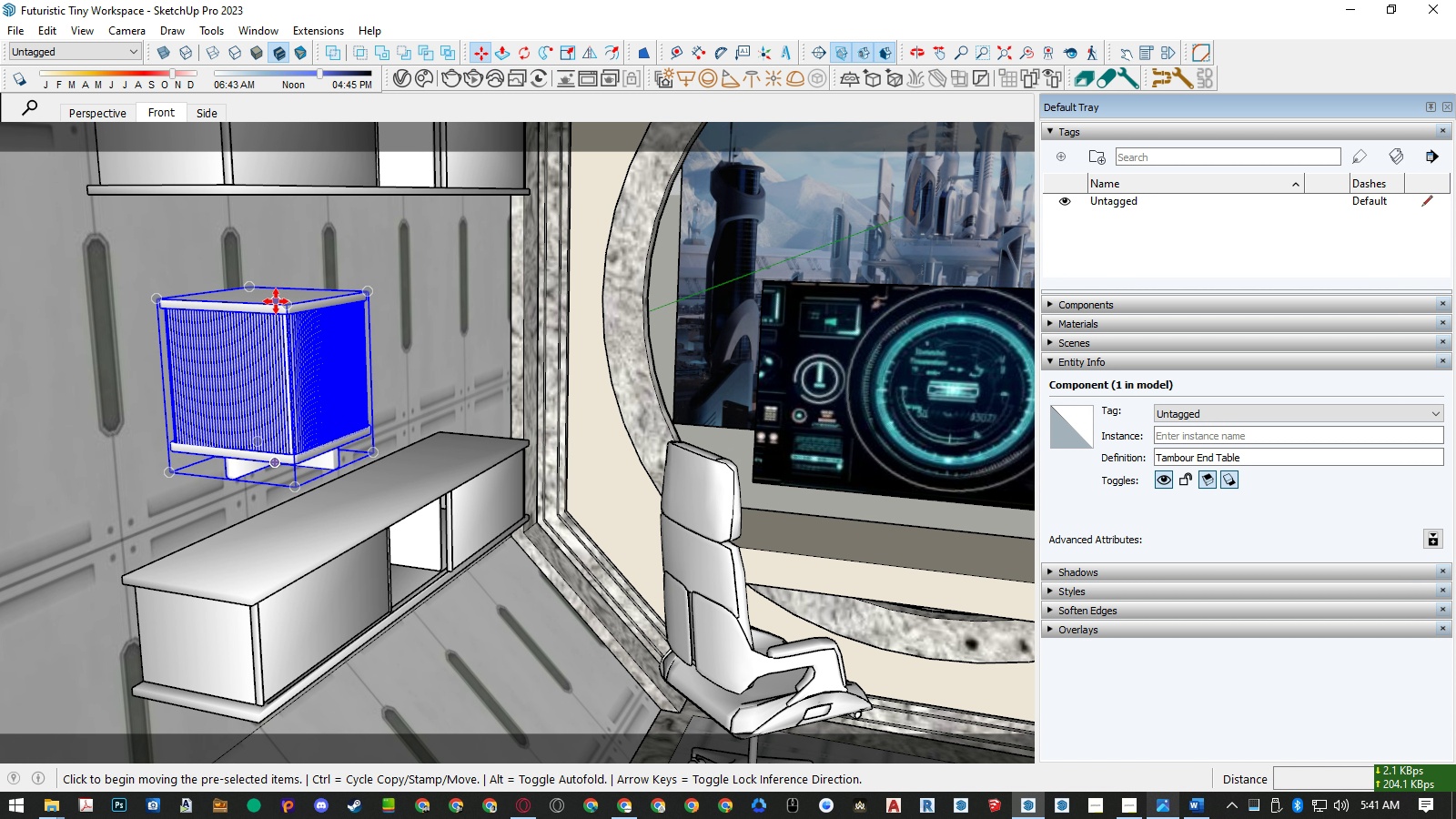 
scroll: coordinate [212, 382], scroll_direction: up, amount: 11.0
 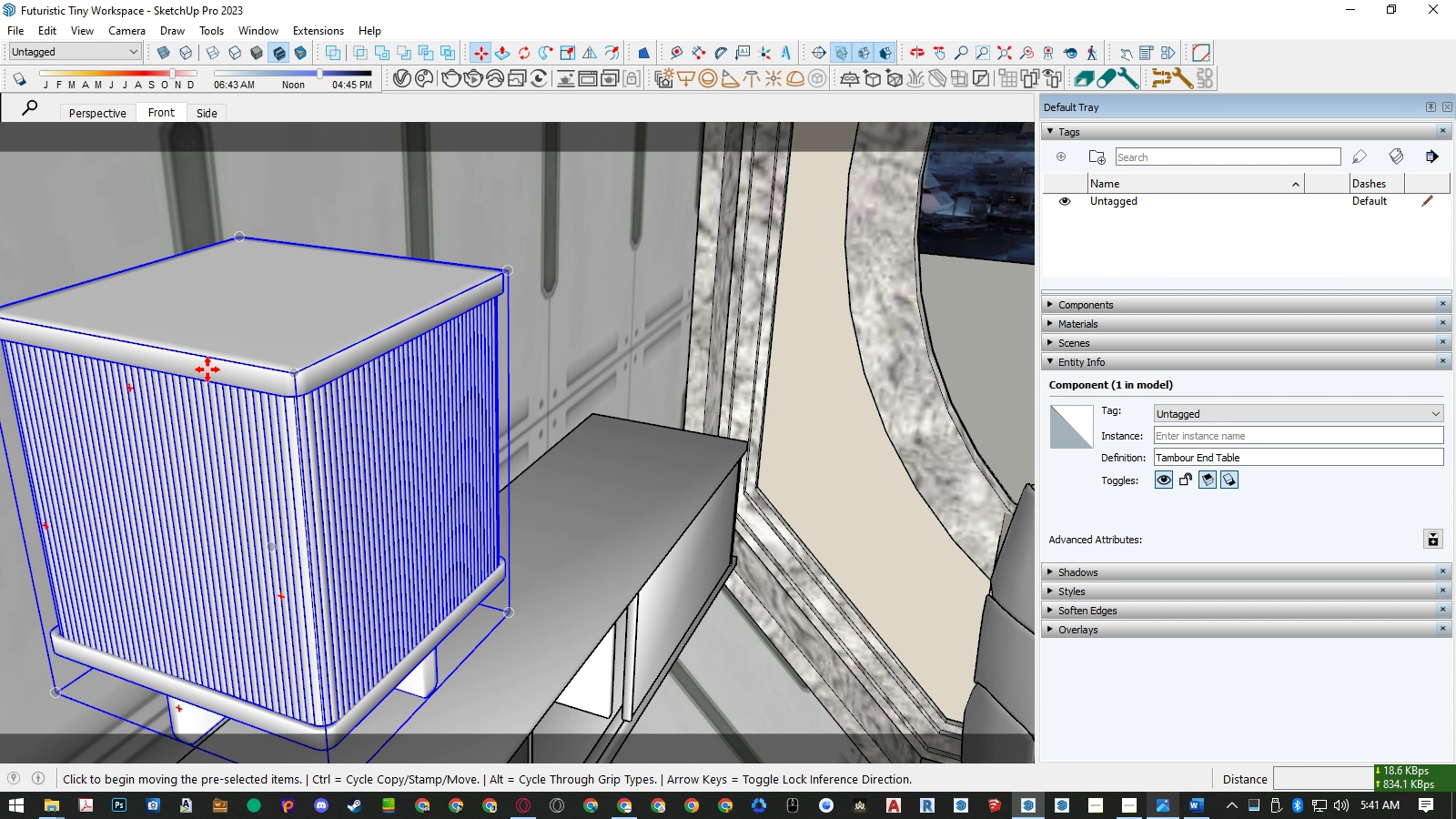 
left_click([207, 369])
 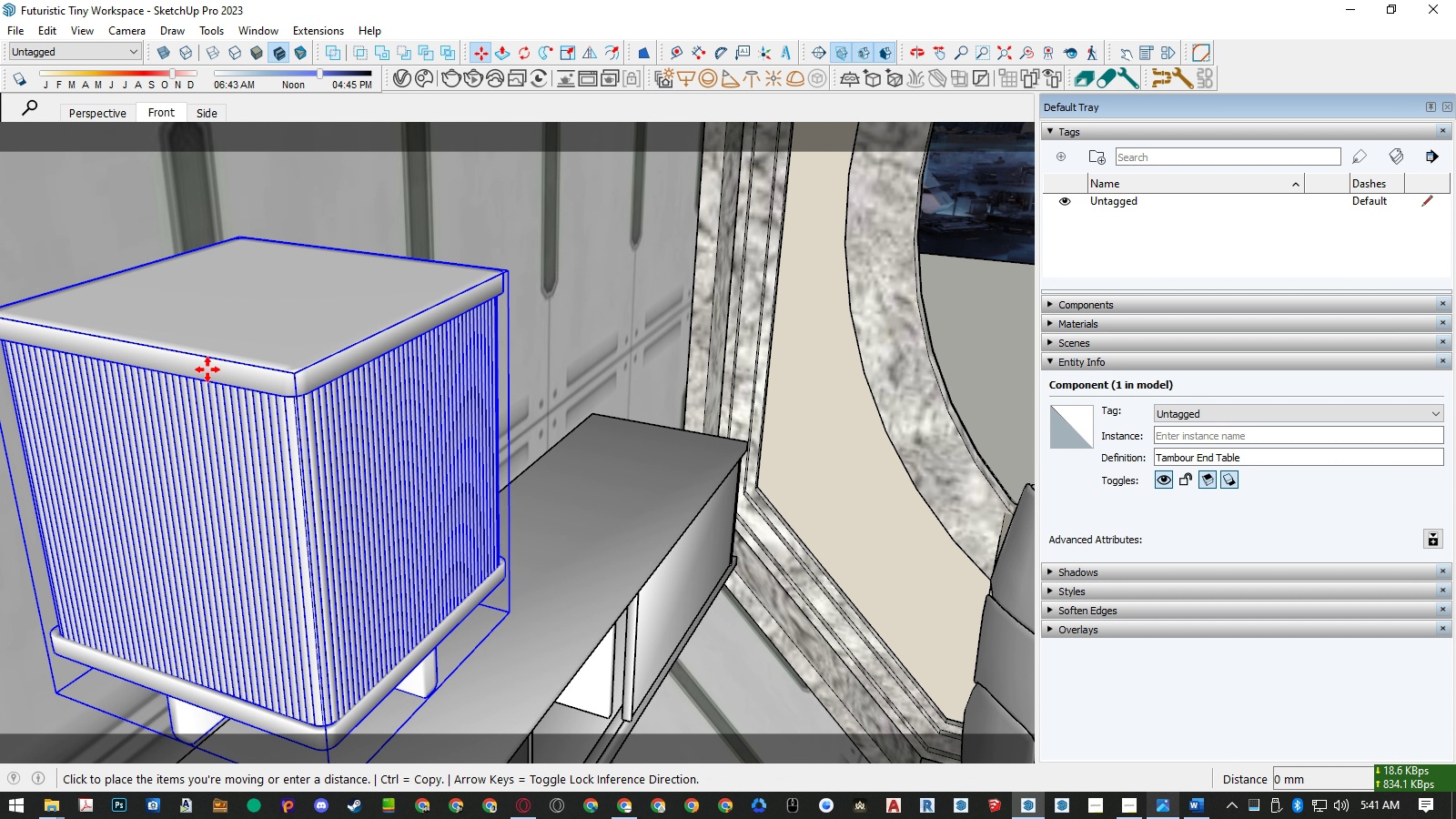 
key(ArrowLeft)
 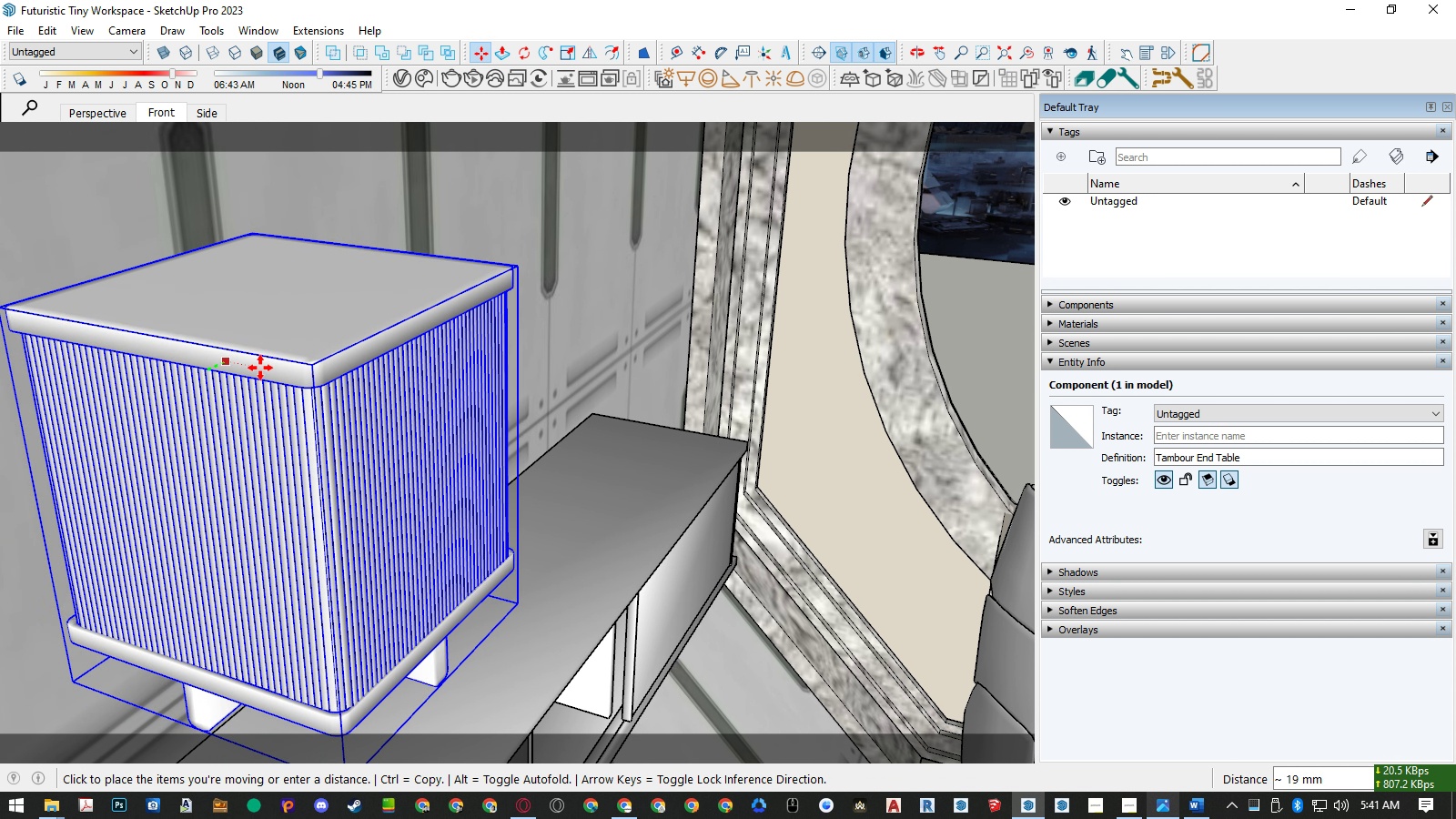 
scroll: coordinate [259, 368], scroll_direction: down, amount: 17.0
 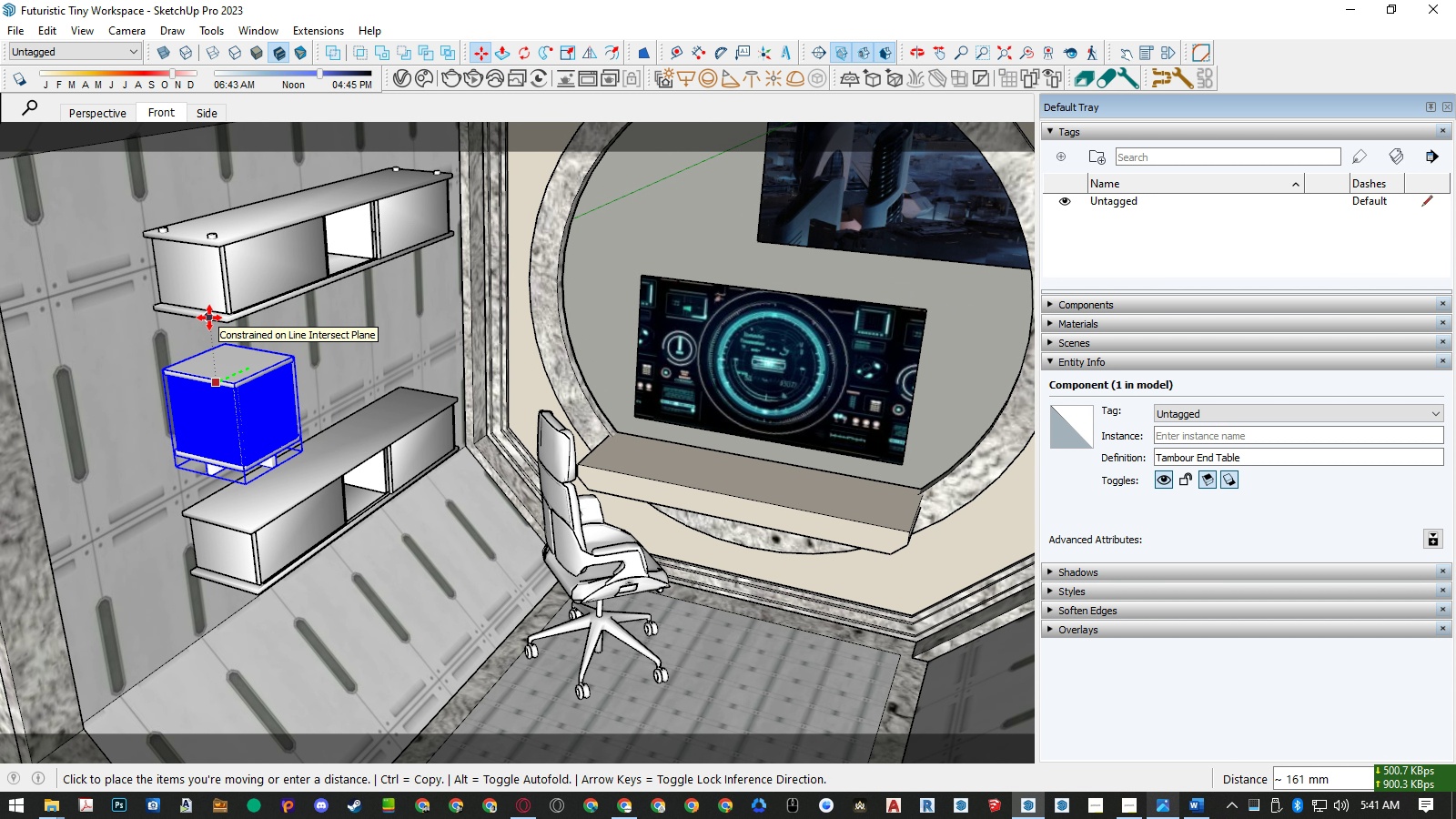 
left_click([209, 318])
 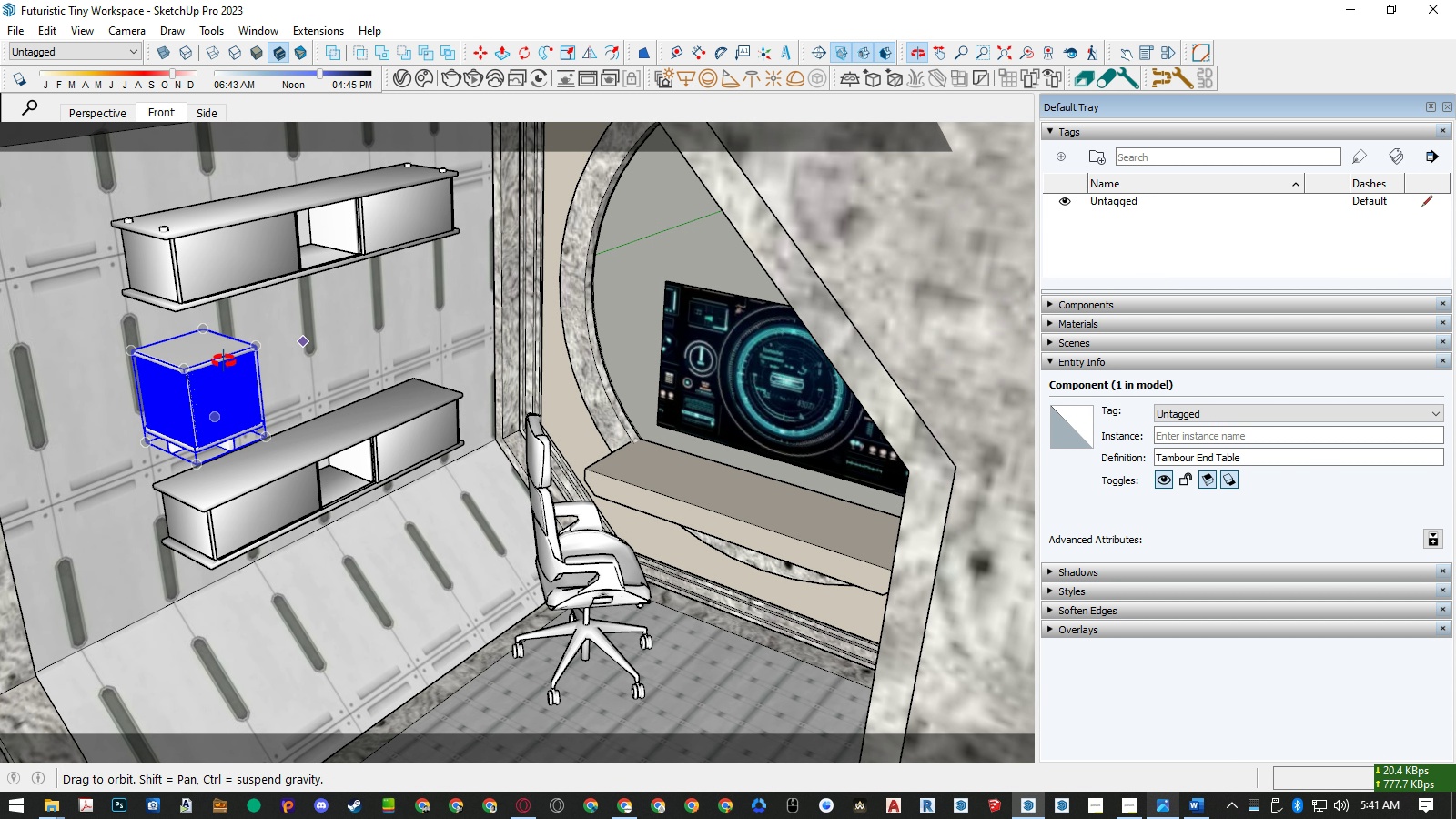 
scroll: coordinate [294, 262], scroll_direction: up, amount: 22.0
 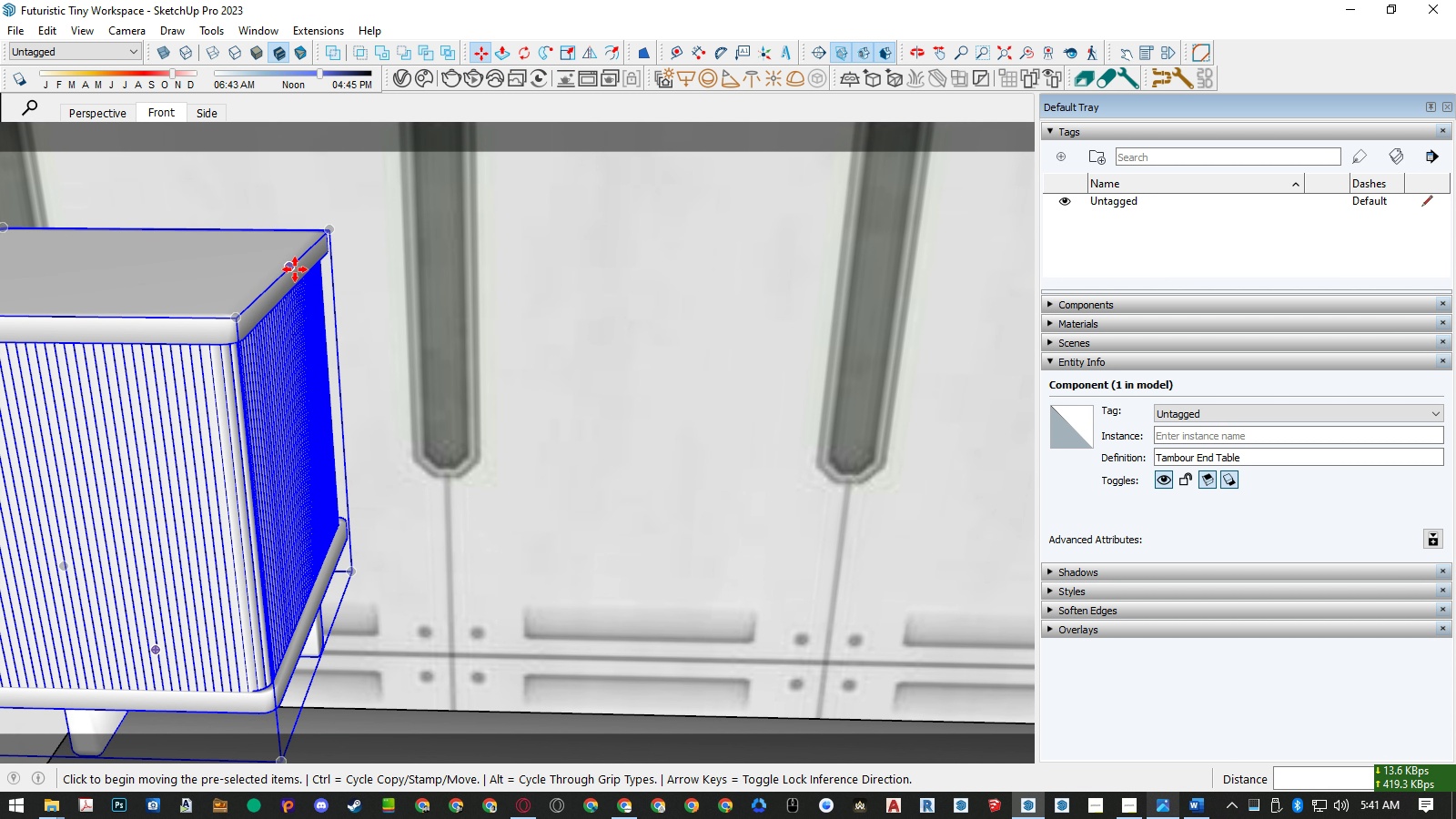 
key(Control+ControlLeft)
 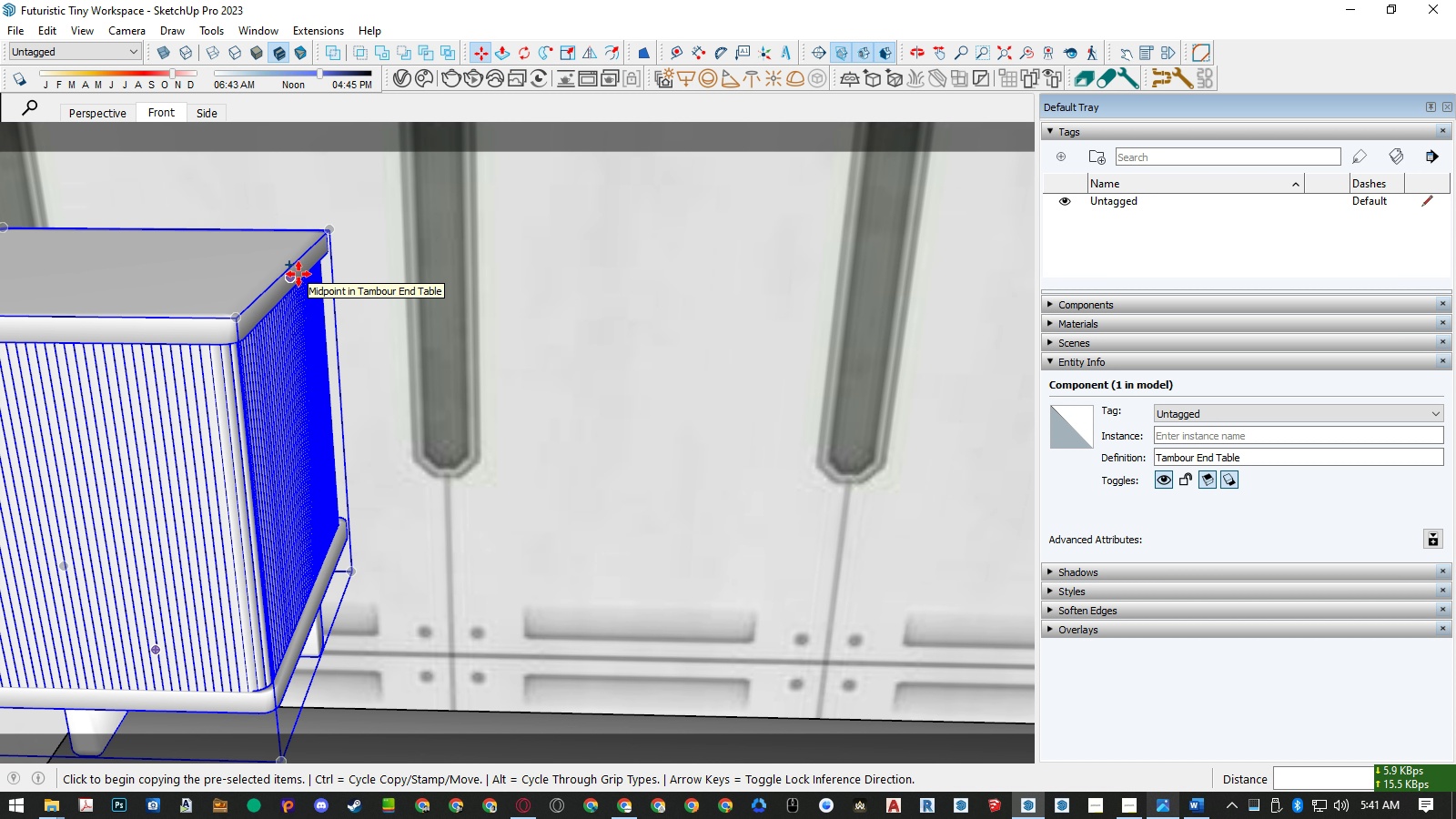 
left_click([298, 274])
 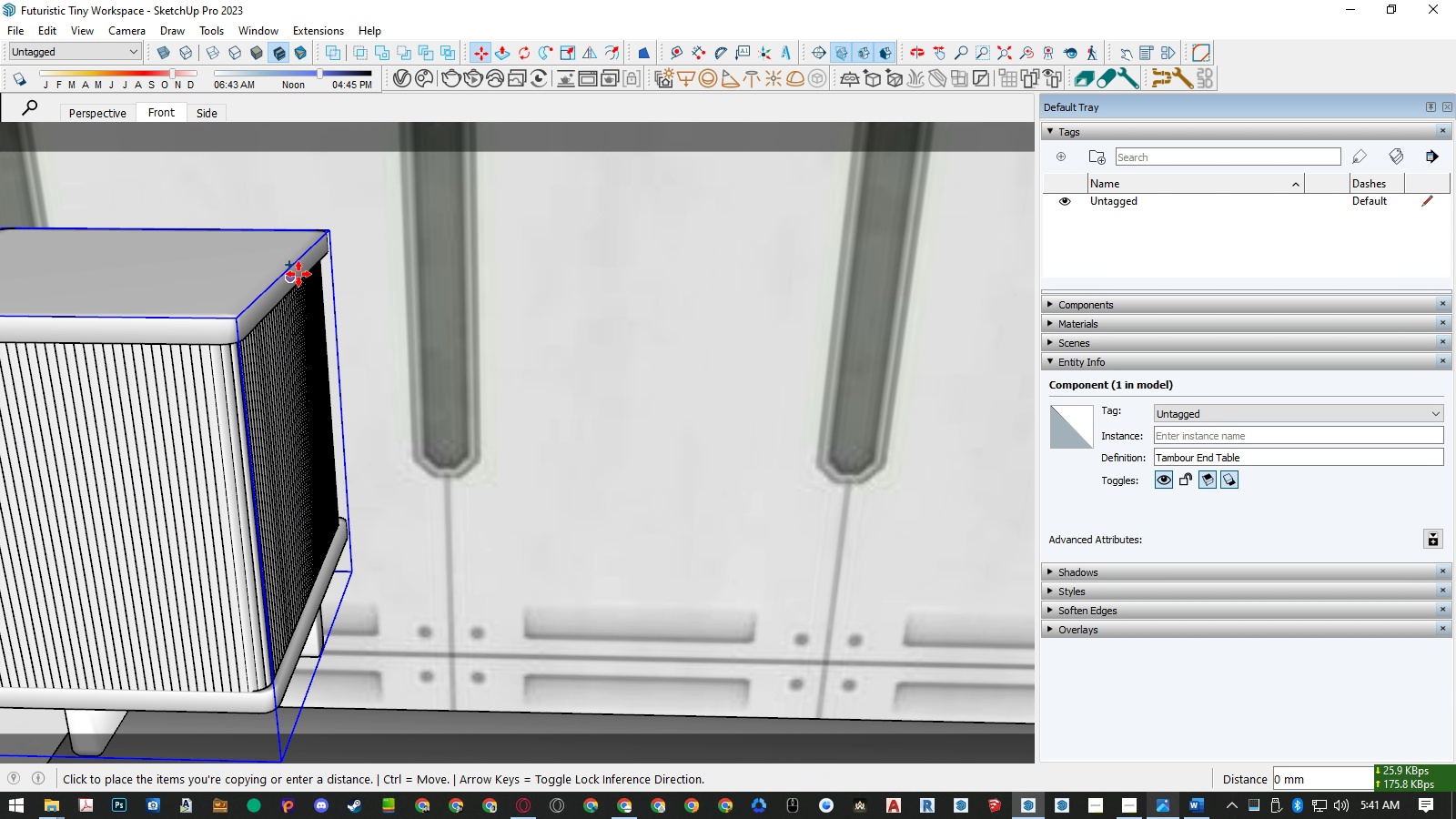 
key(ArrowLeft)
 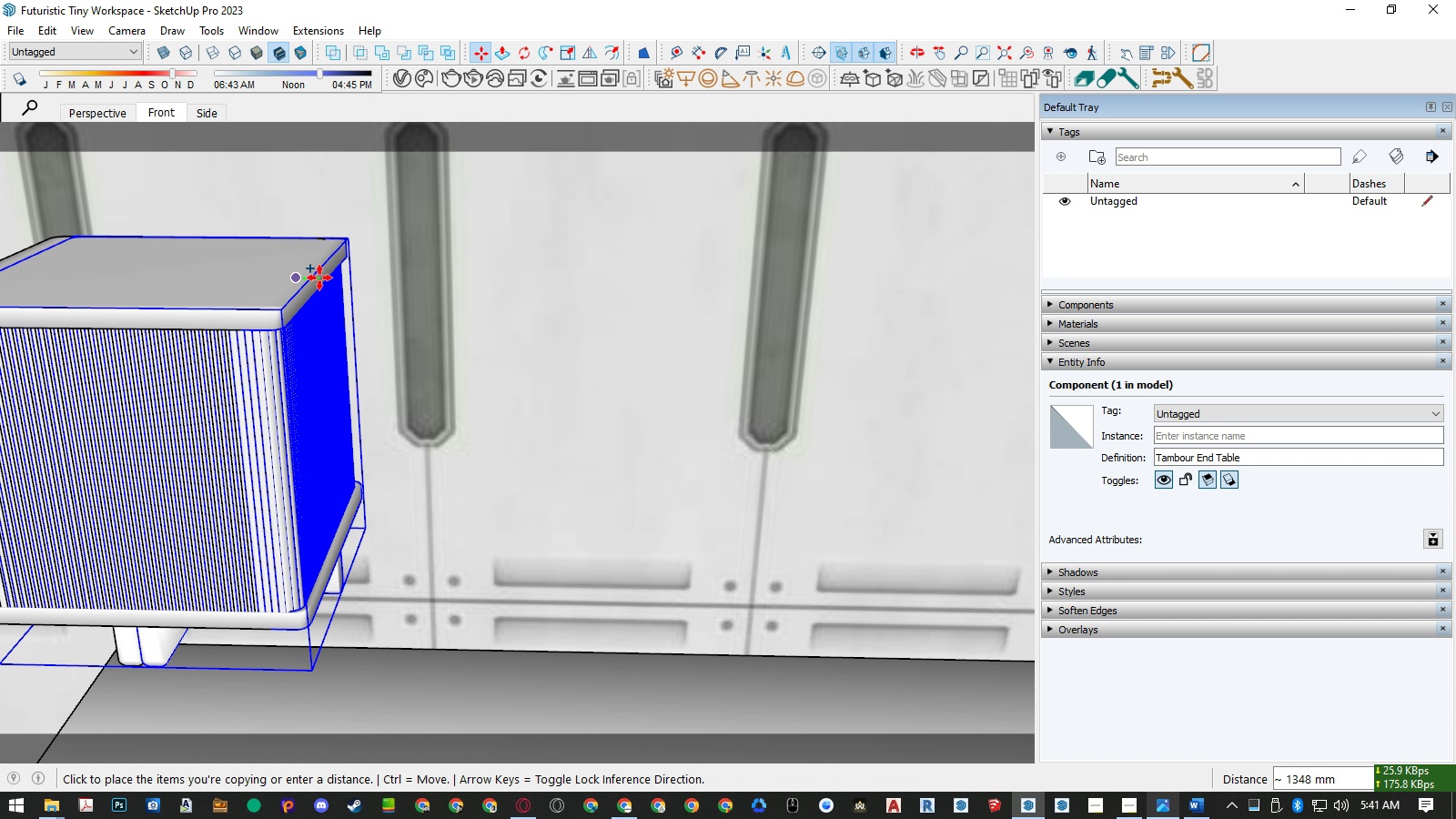 
scroll: coordinate [330, 279], scroll_direction: down, amount: 14.0
 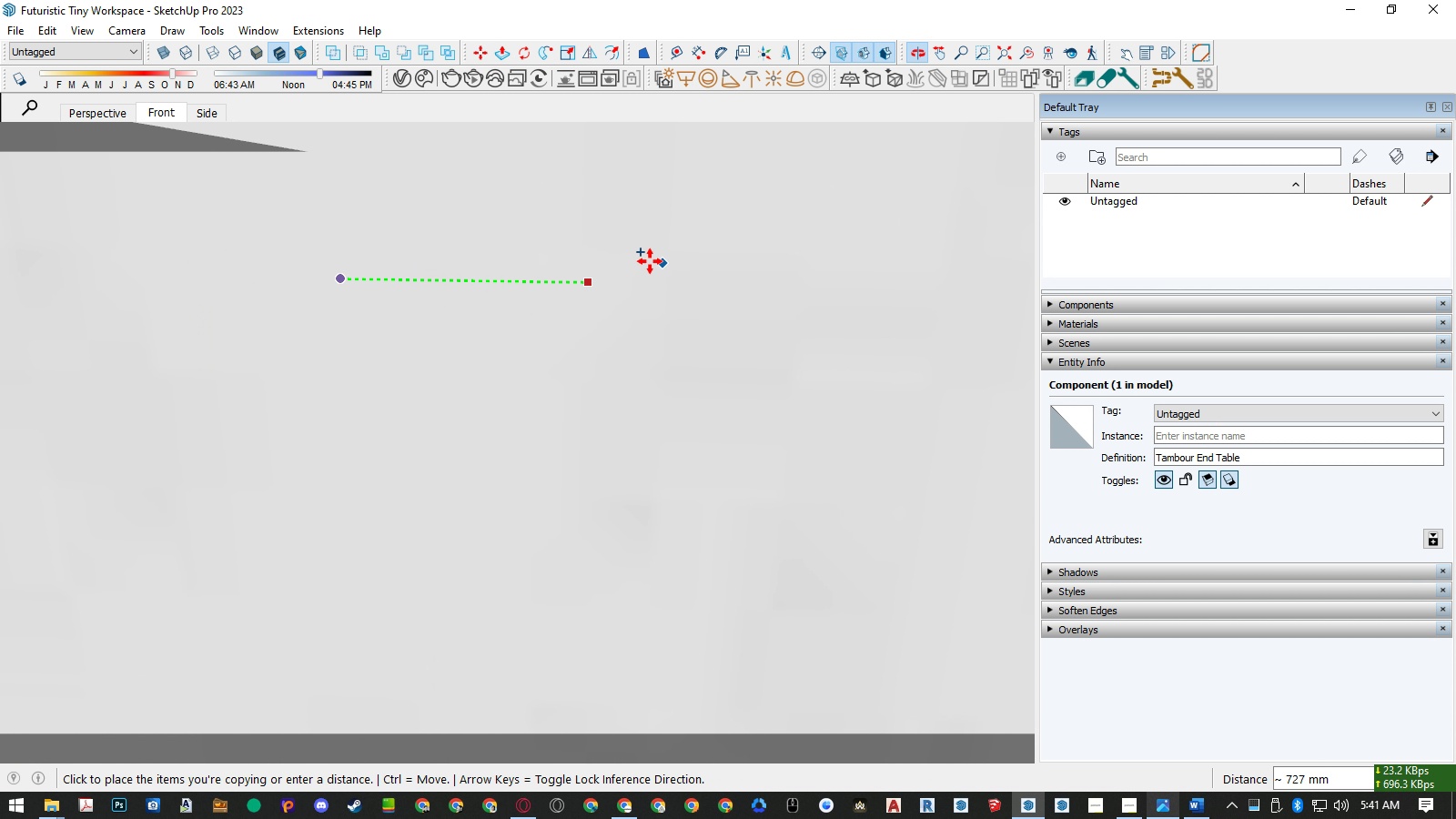 
scroll: coordinate [650, 212], scroll_direction: up, amount: 36.0
 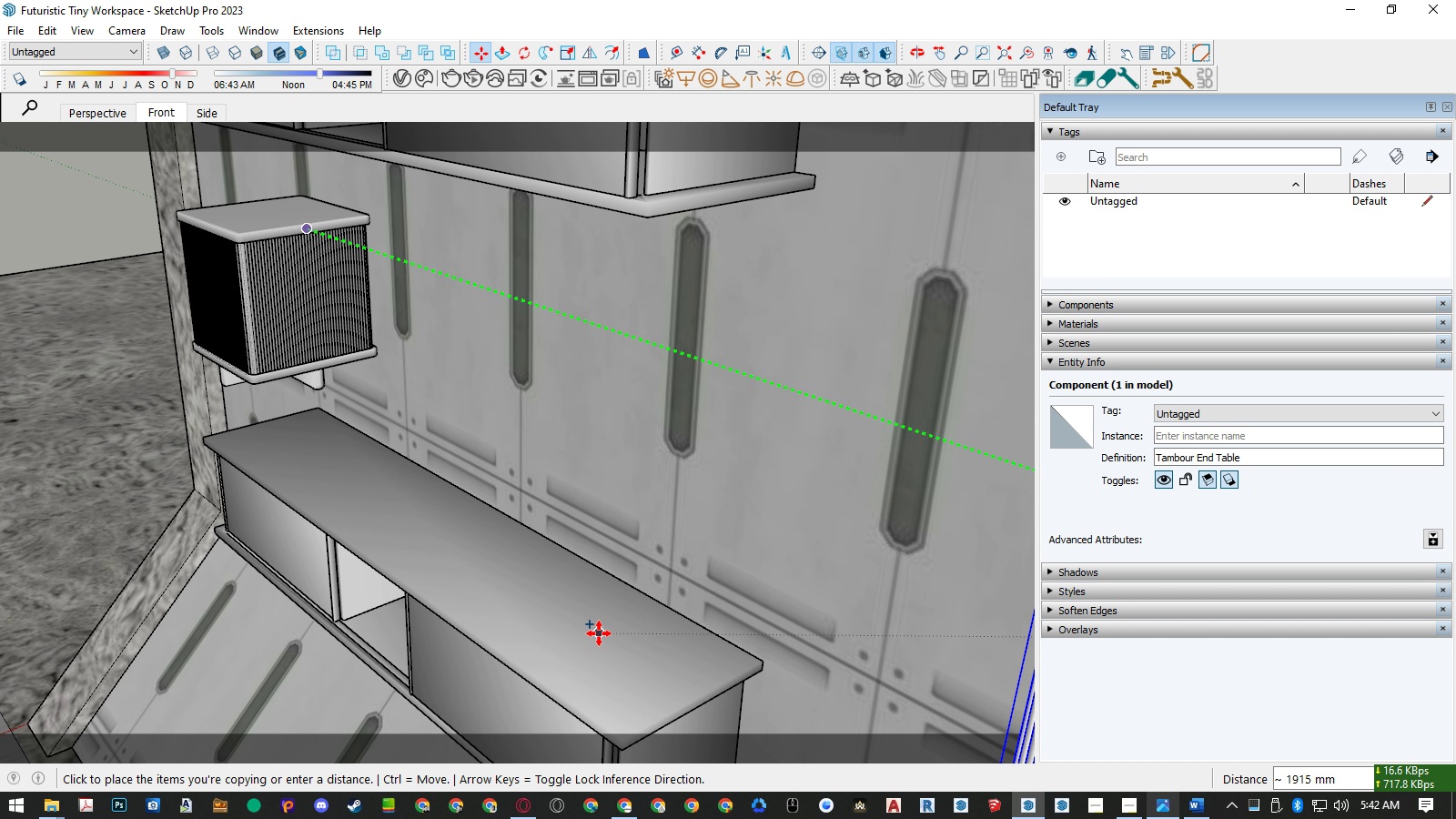 
key(Space)
 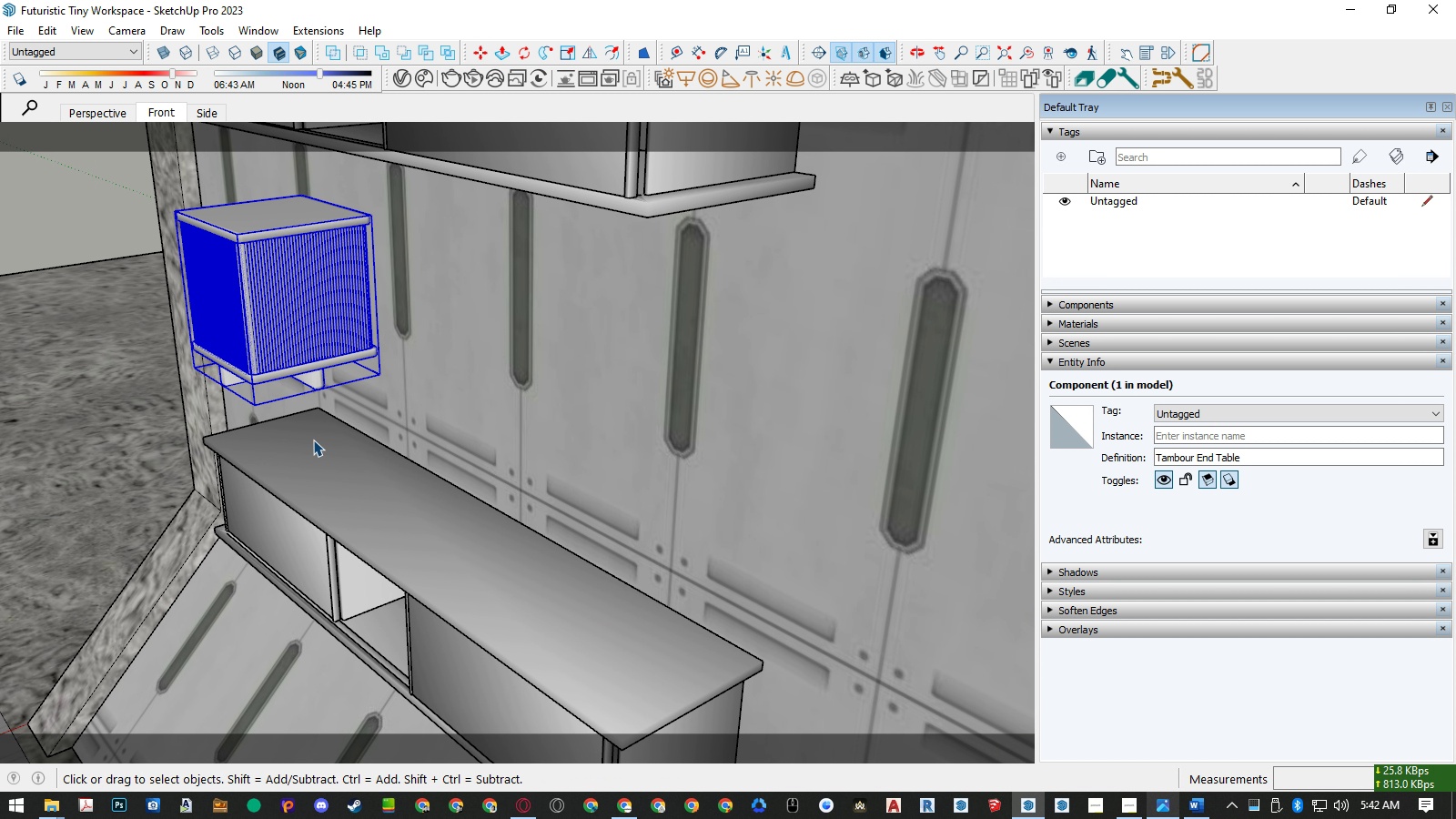 
key(M)
 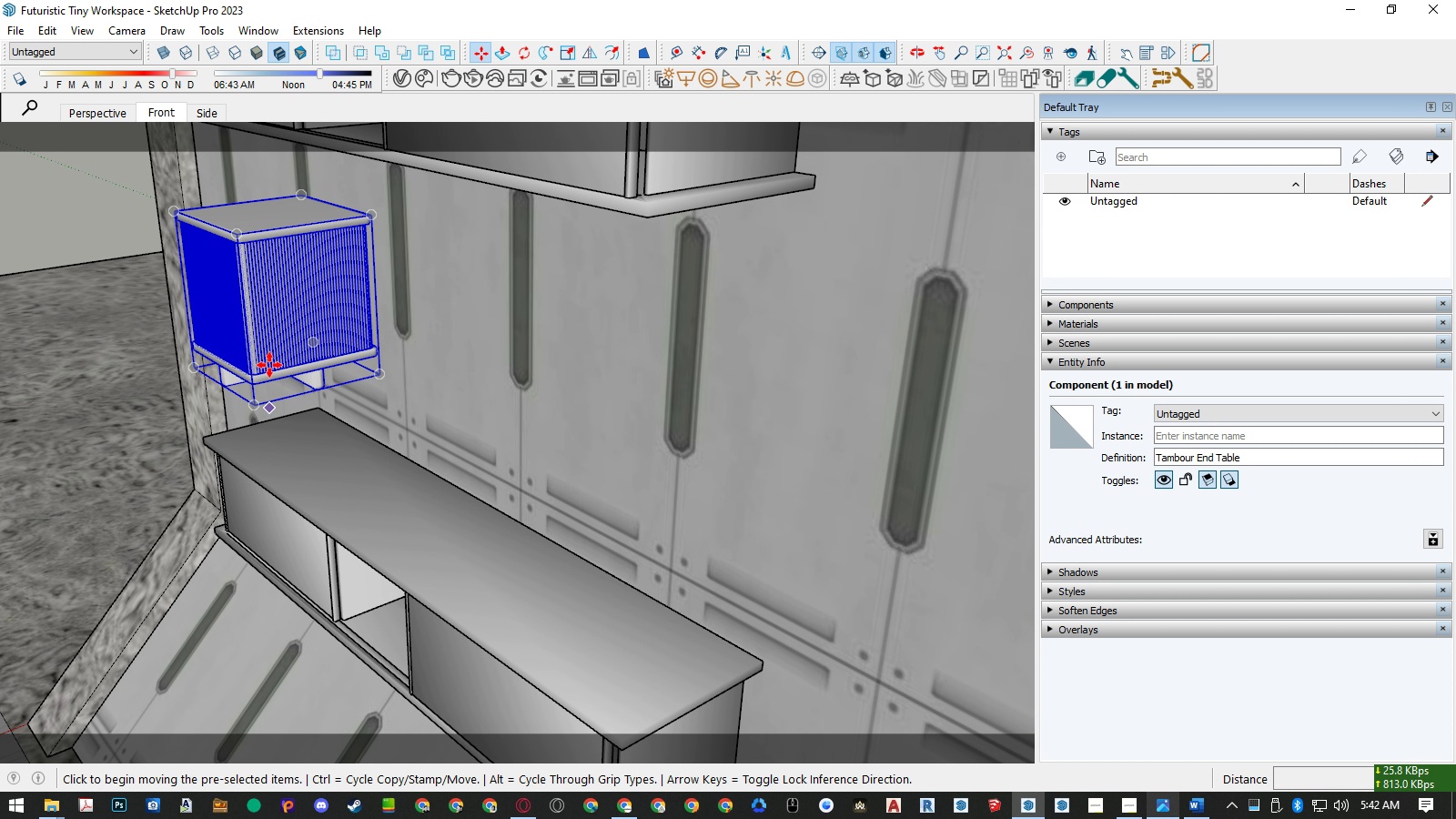 
key(Control+ControlLeft)
 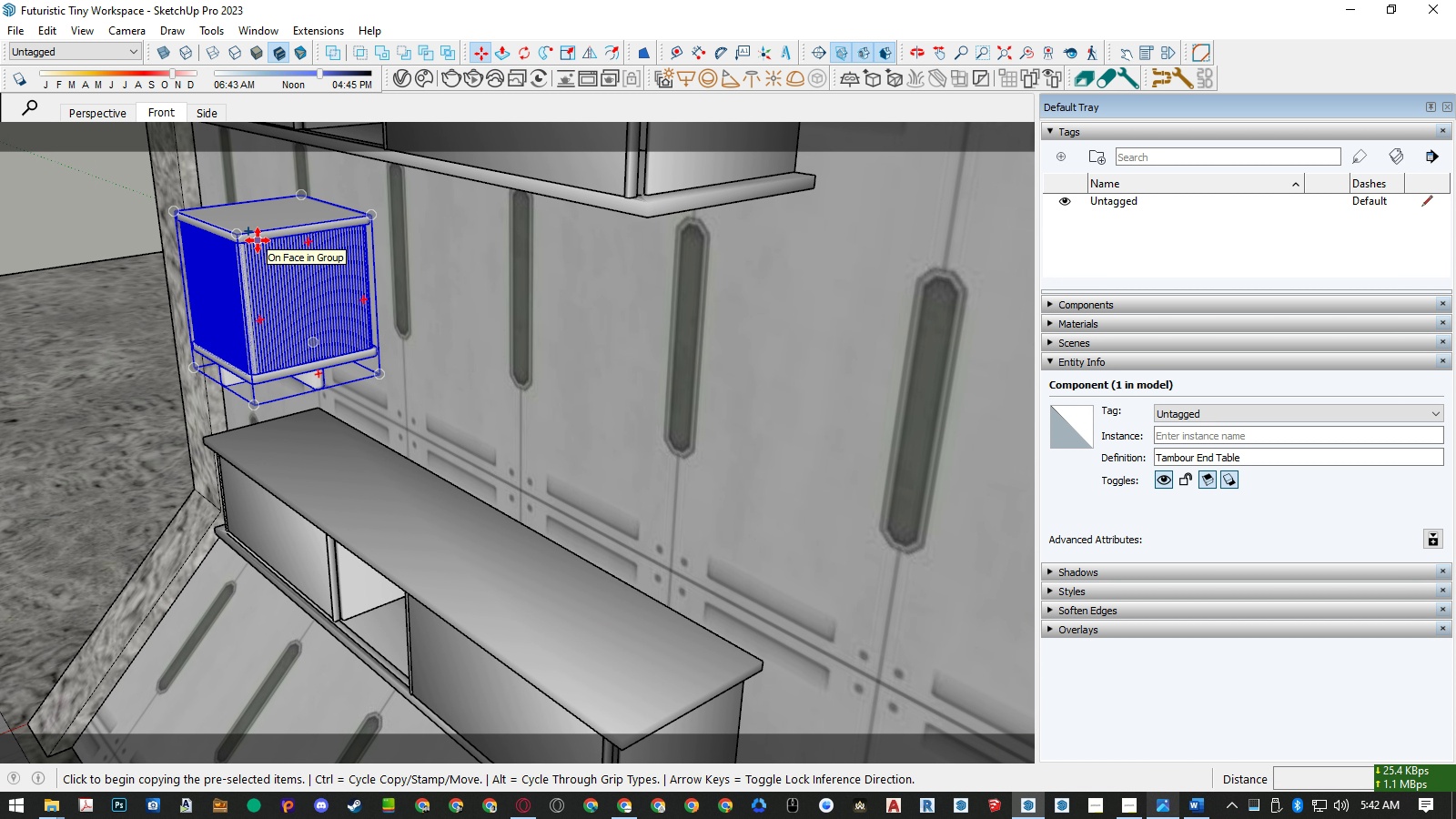 
left_click([258, 238])
 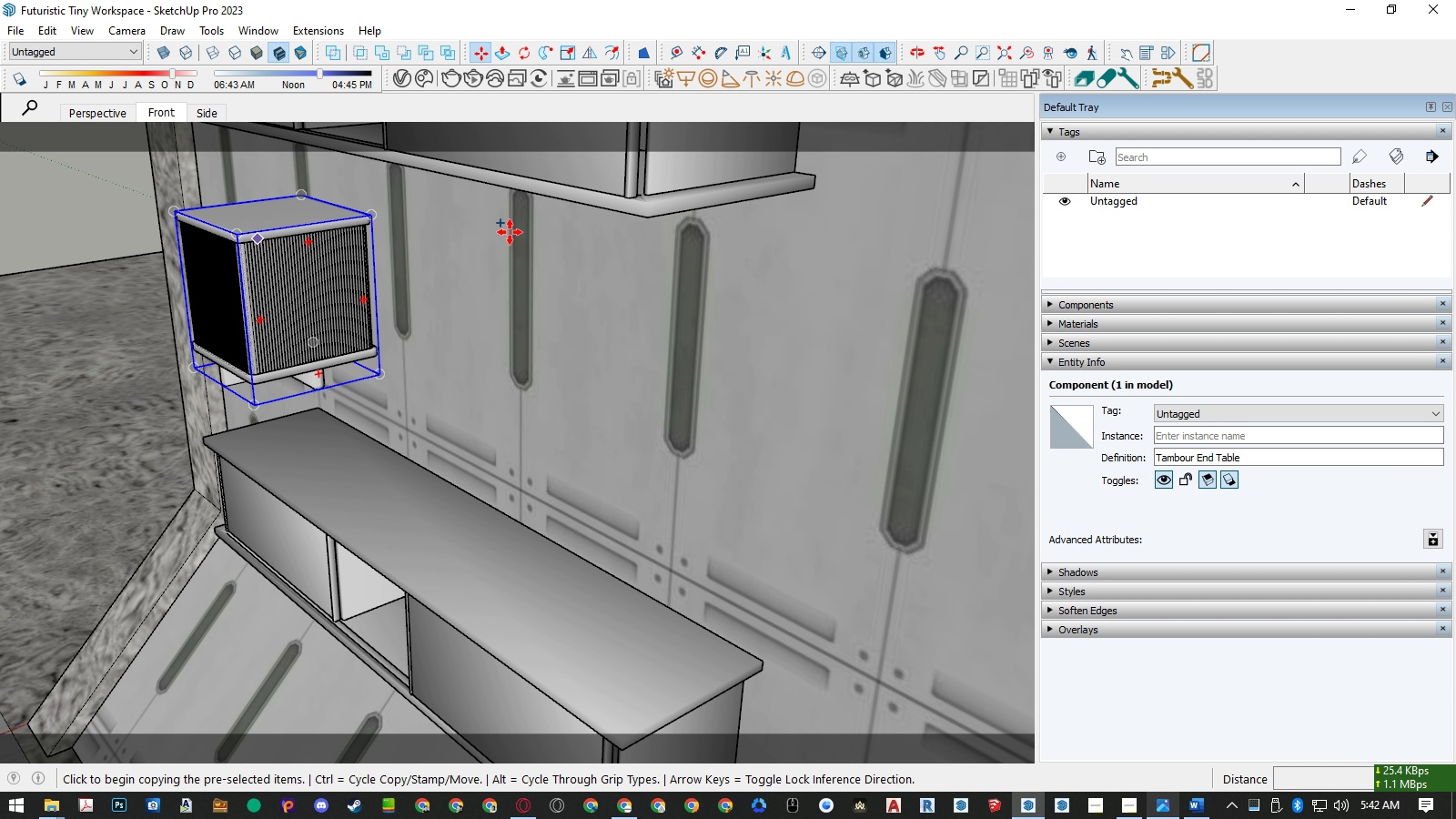 
key(ArrowLeft)
 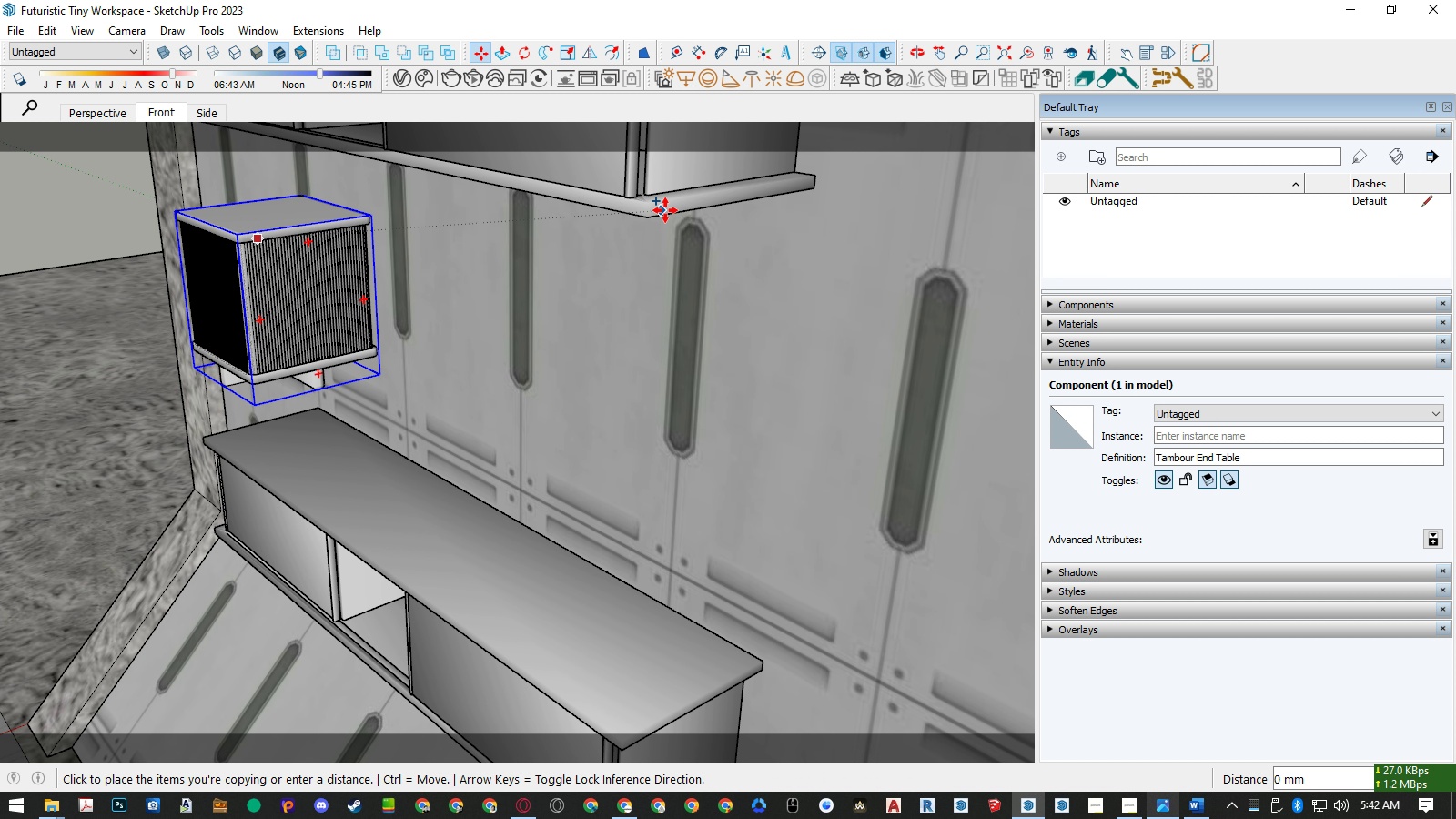 
key(ArrowRight)
 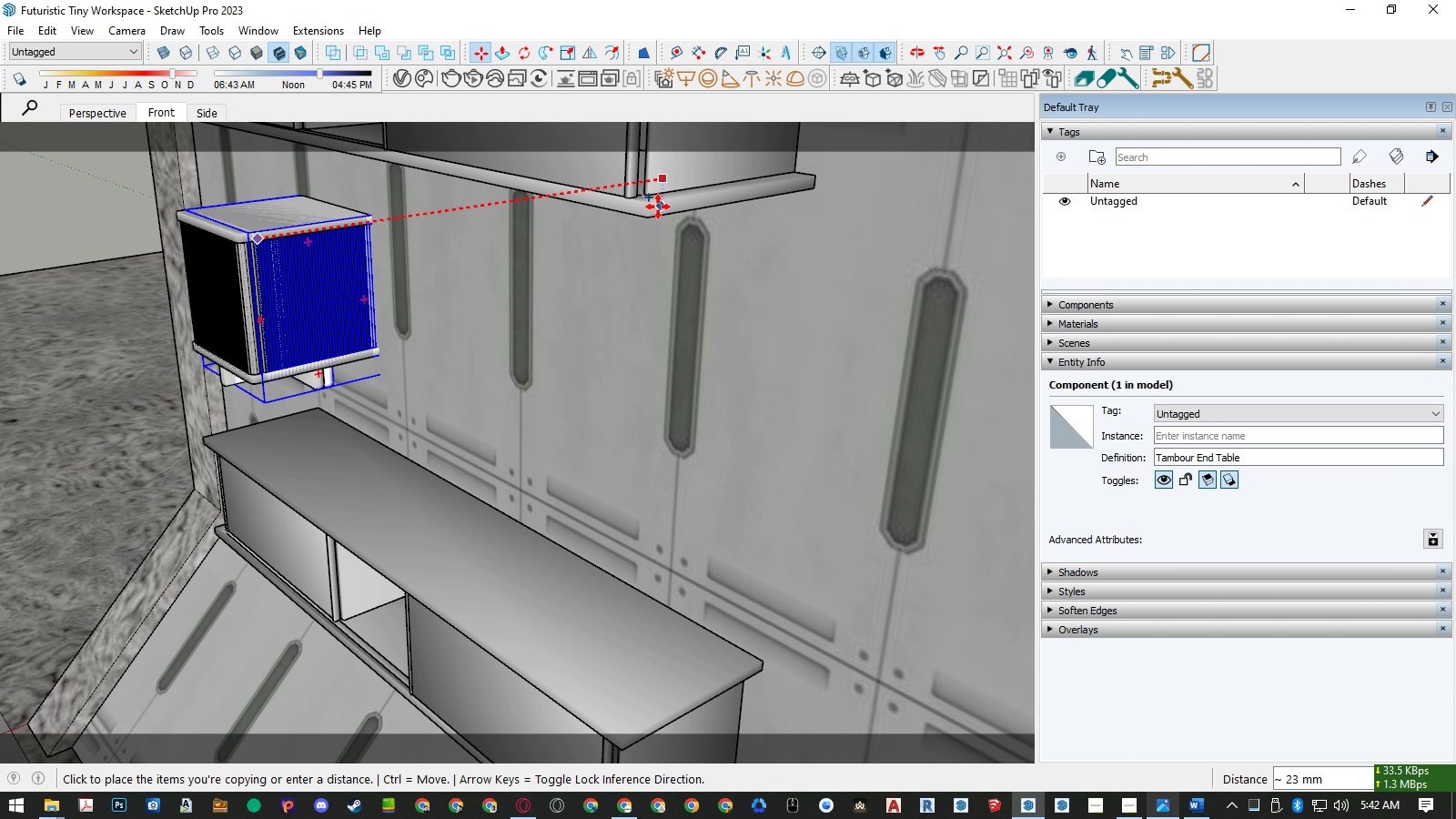 
key(ArrowLeft)
 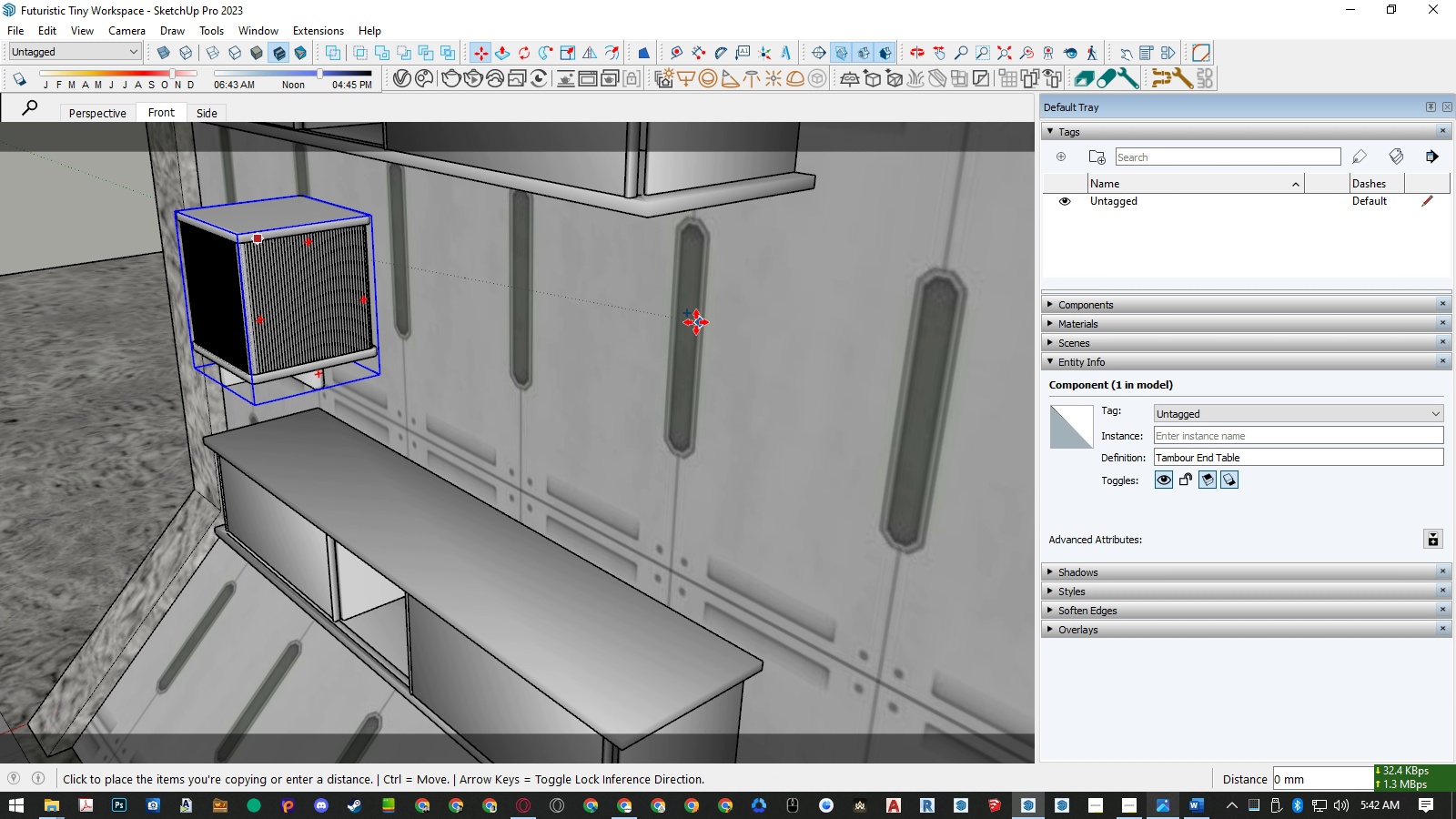 
key(Space)
 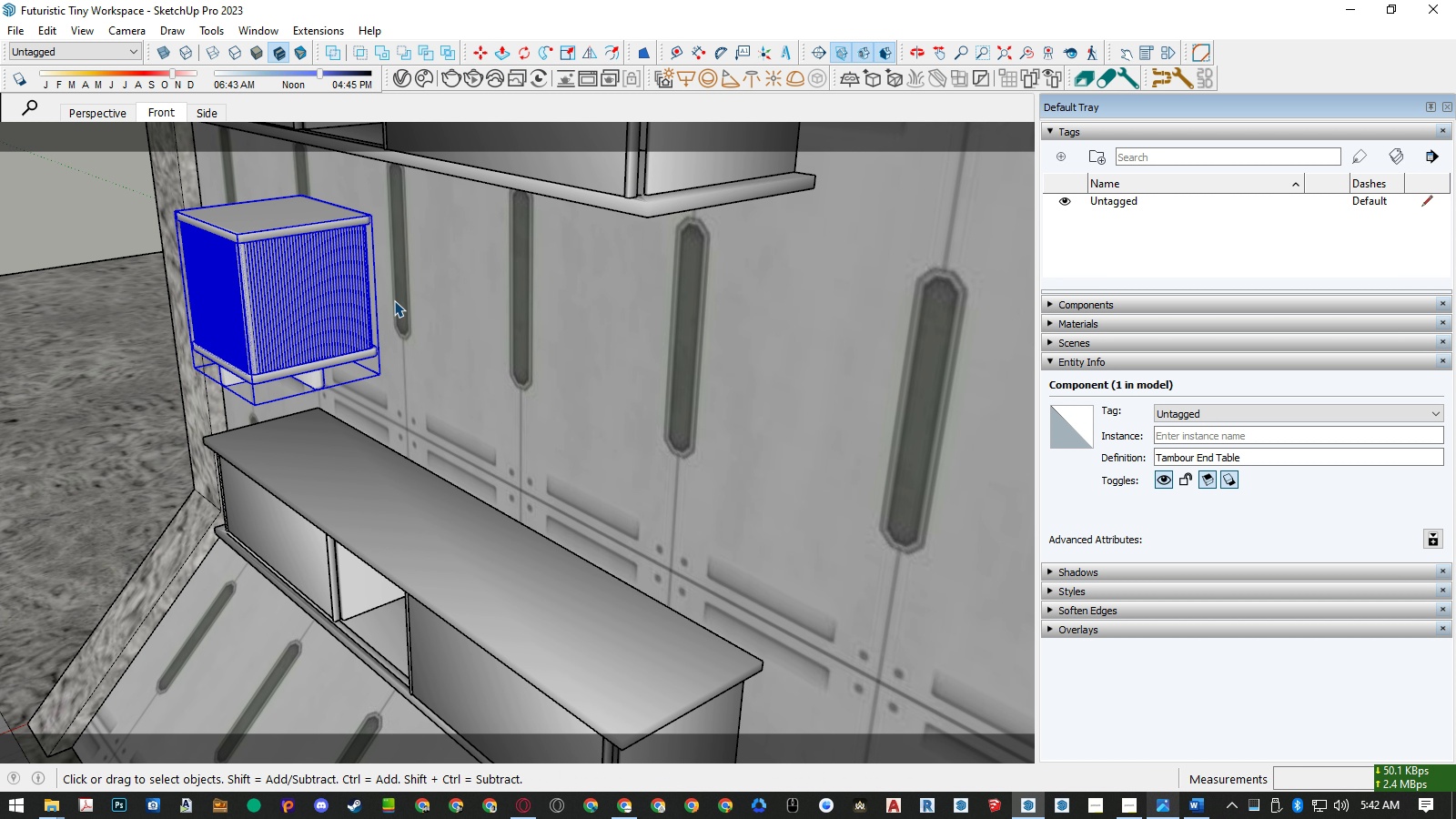 
key(Delete)
 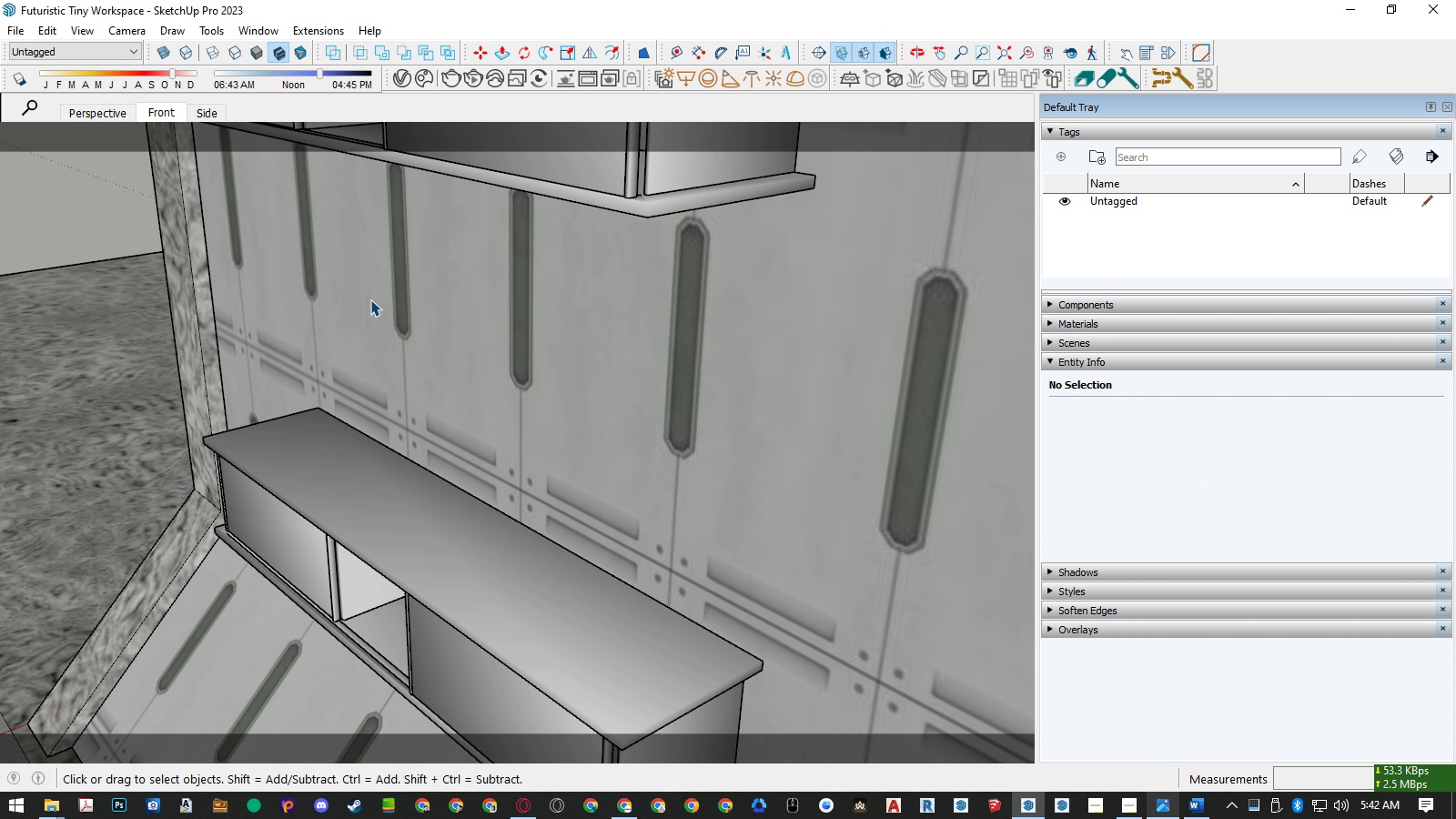 
key(Control+ControlLeft)
 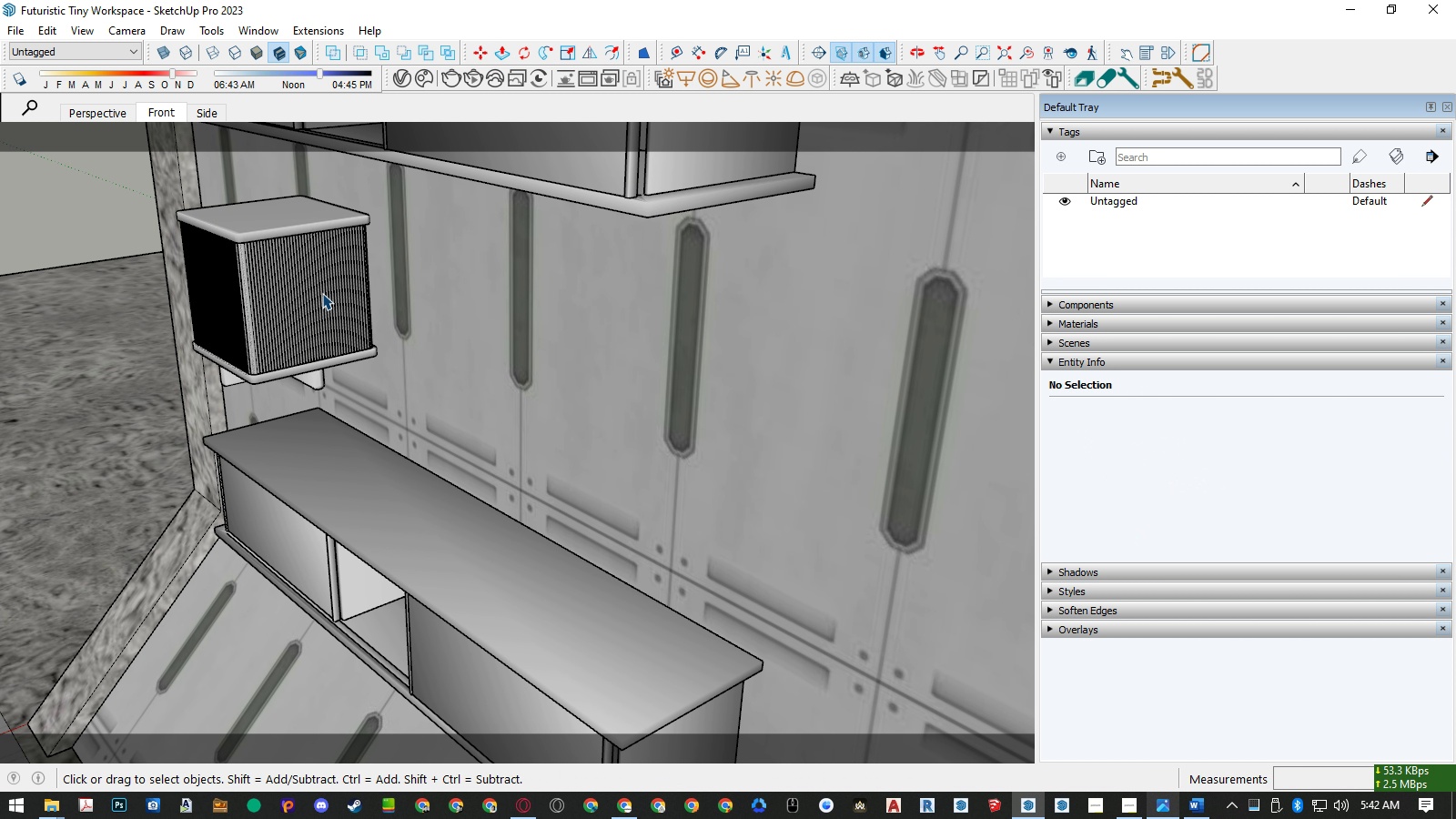 
key(Control+Z)
 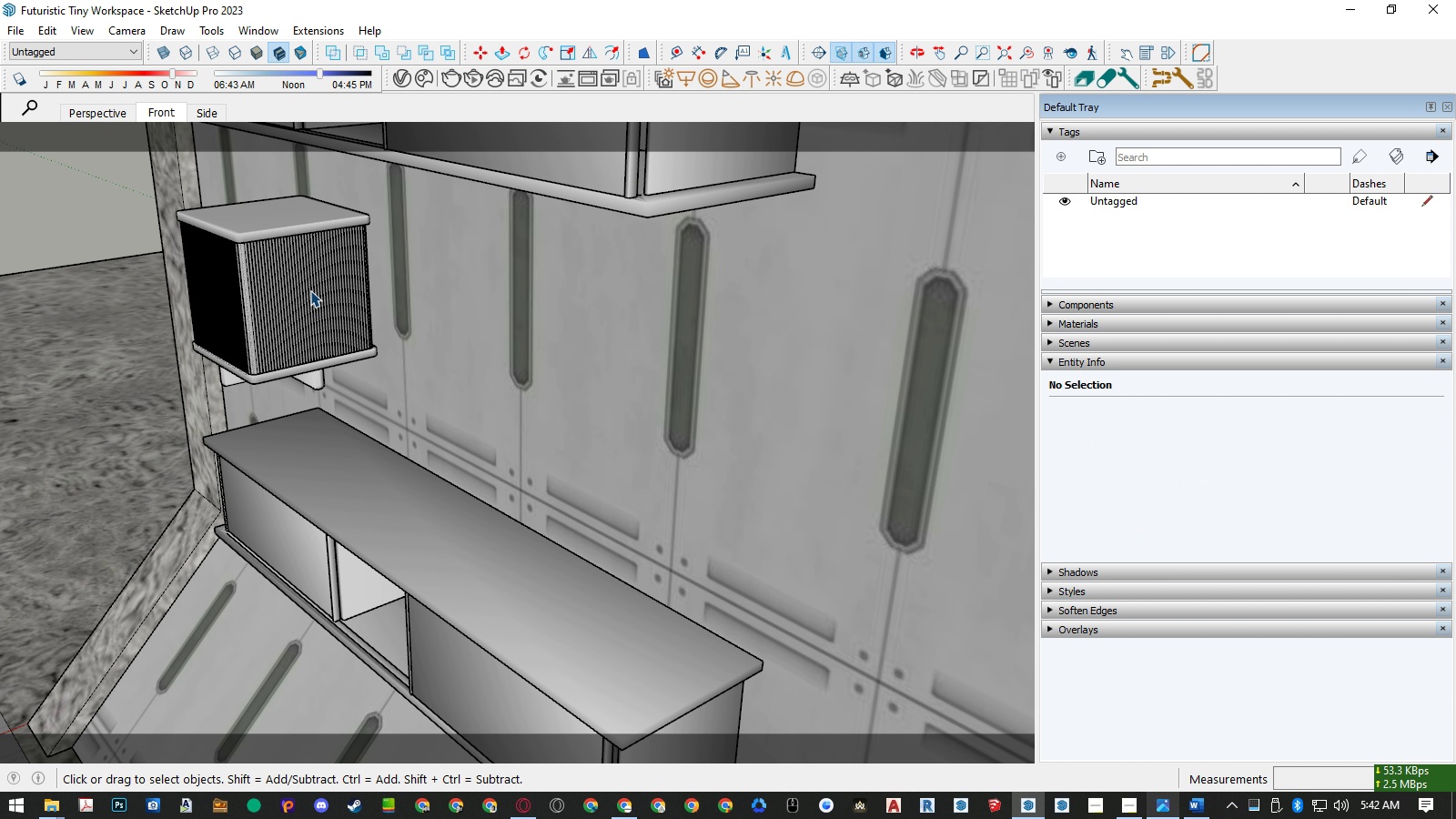 
left_click([310, 290])
 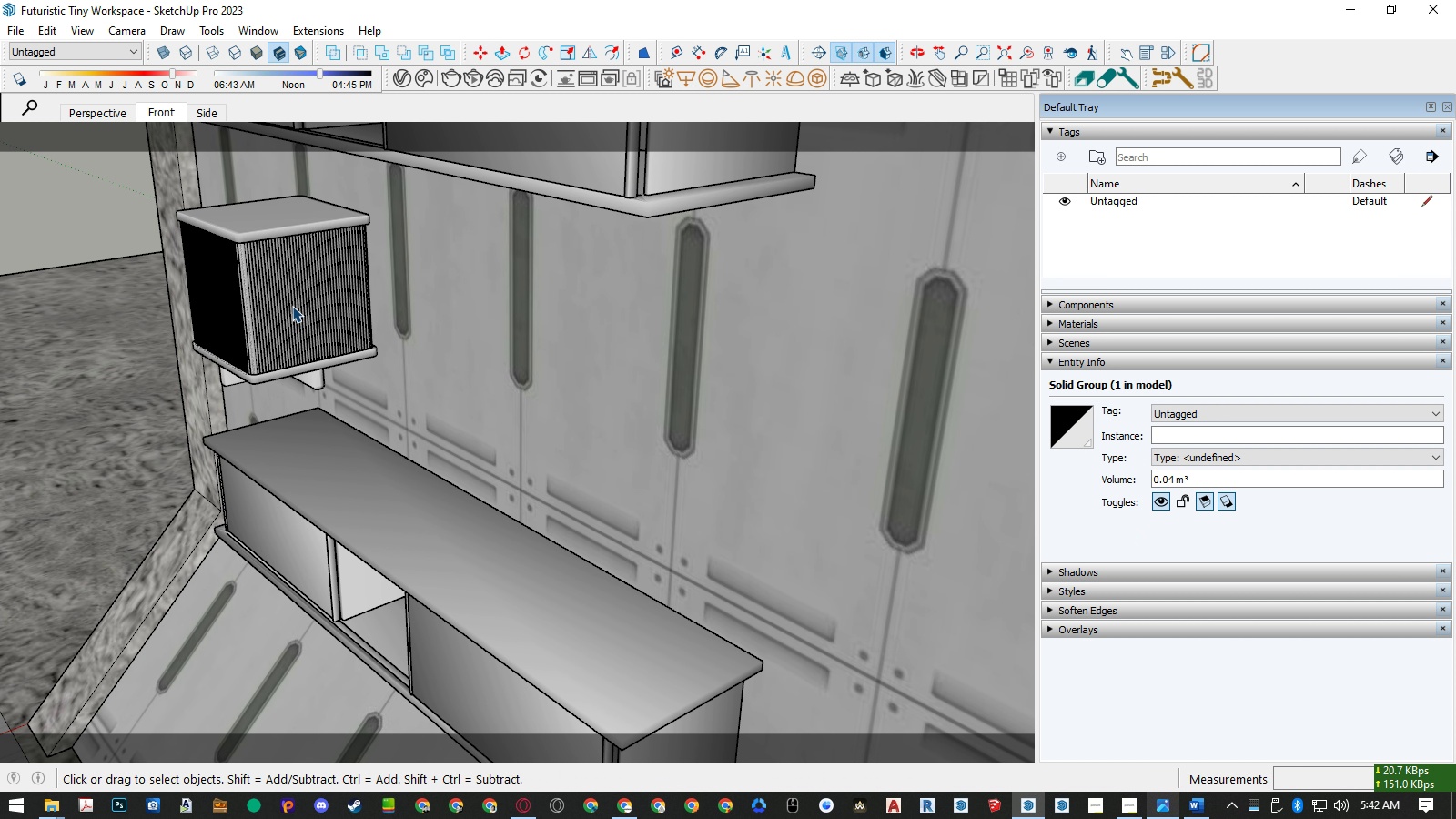 
left_click([283, 303])
 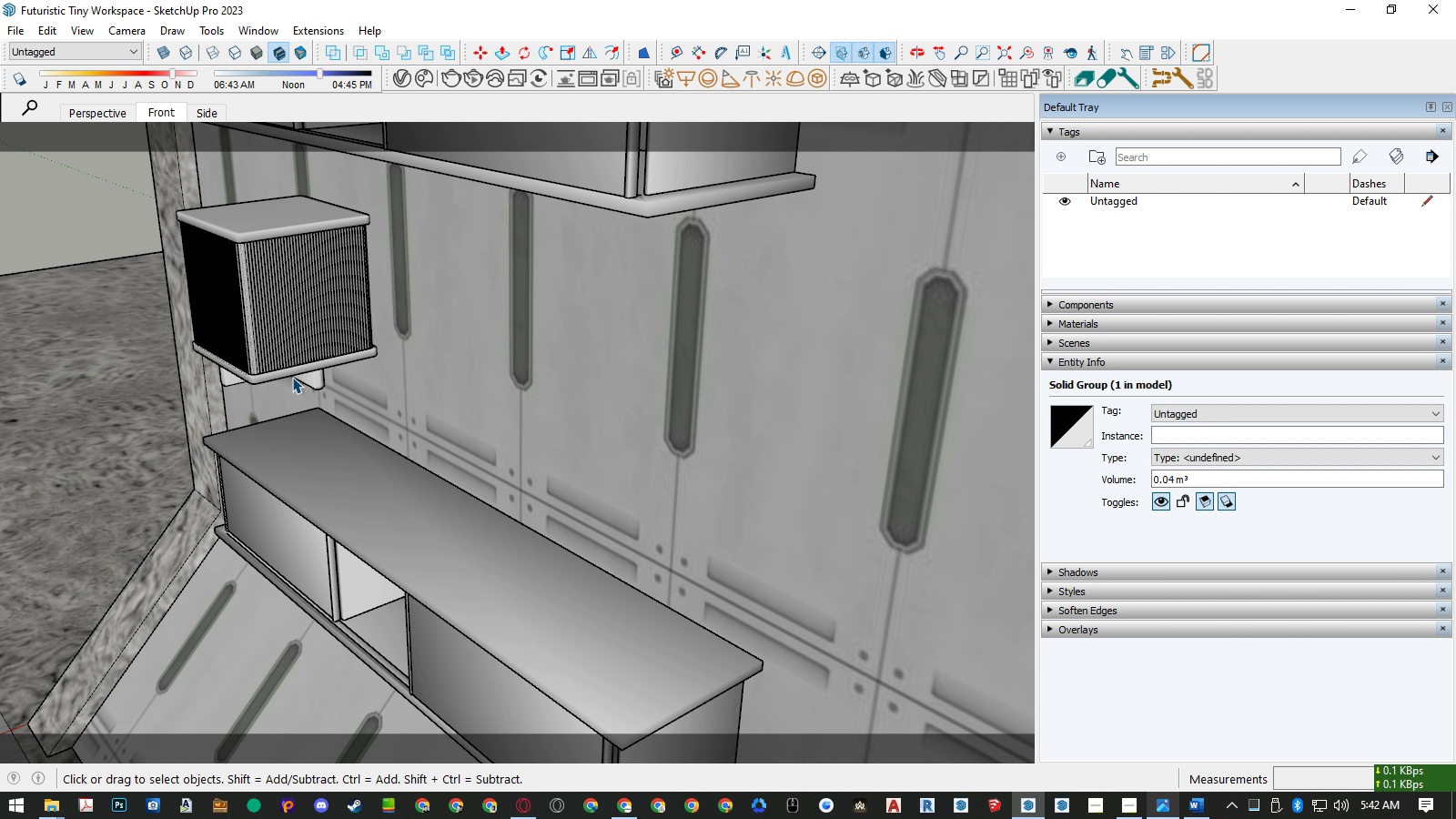 
scroll: coordinate [292, 378], scroll_direction: up, amount: 4.0
 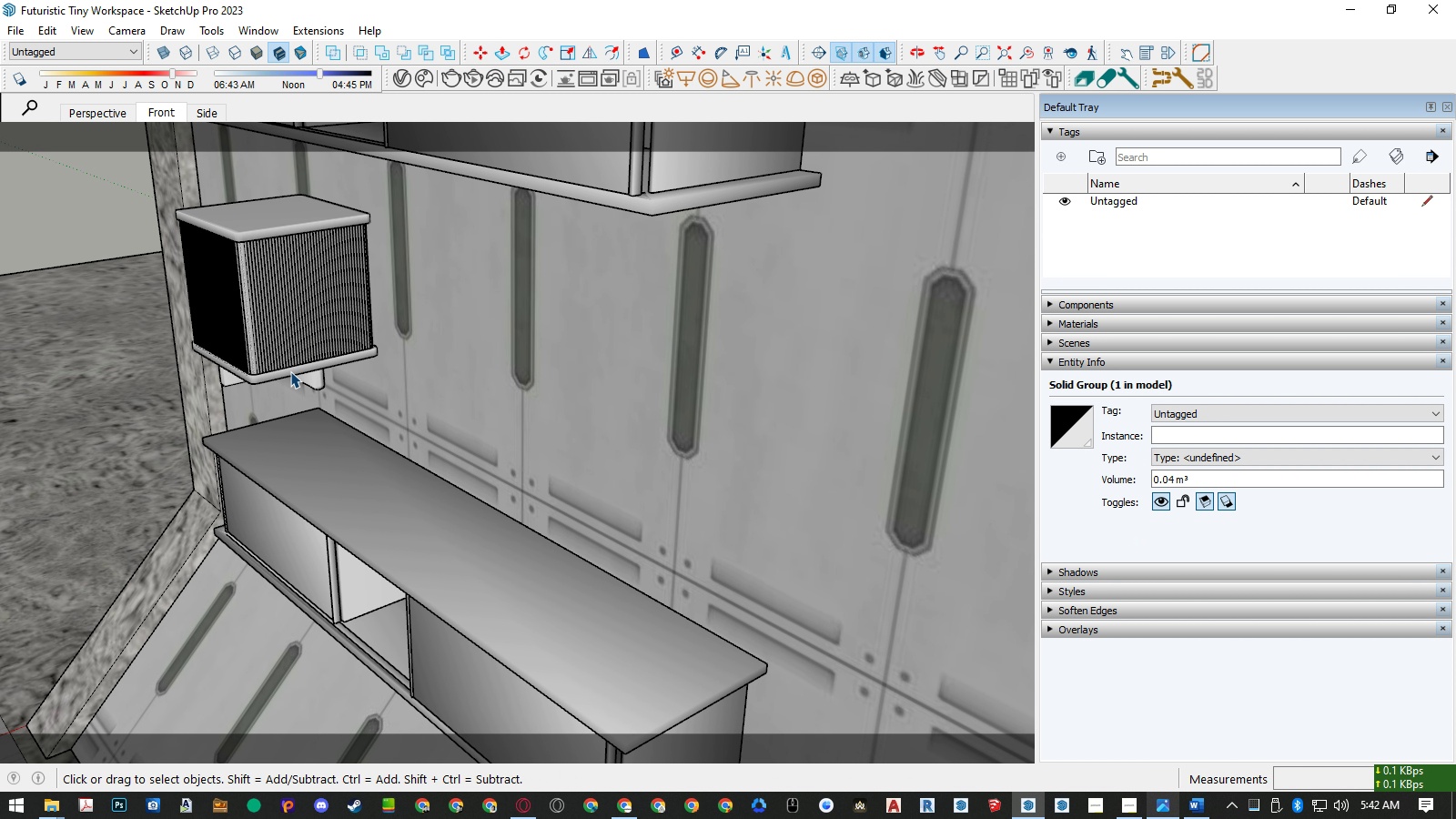 
left_click([290, 371])
 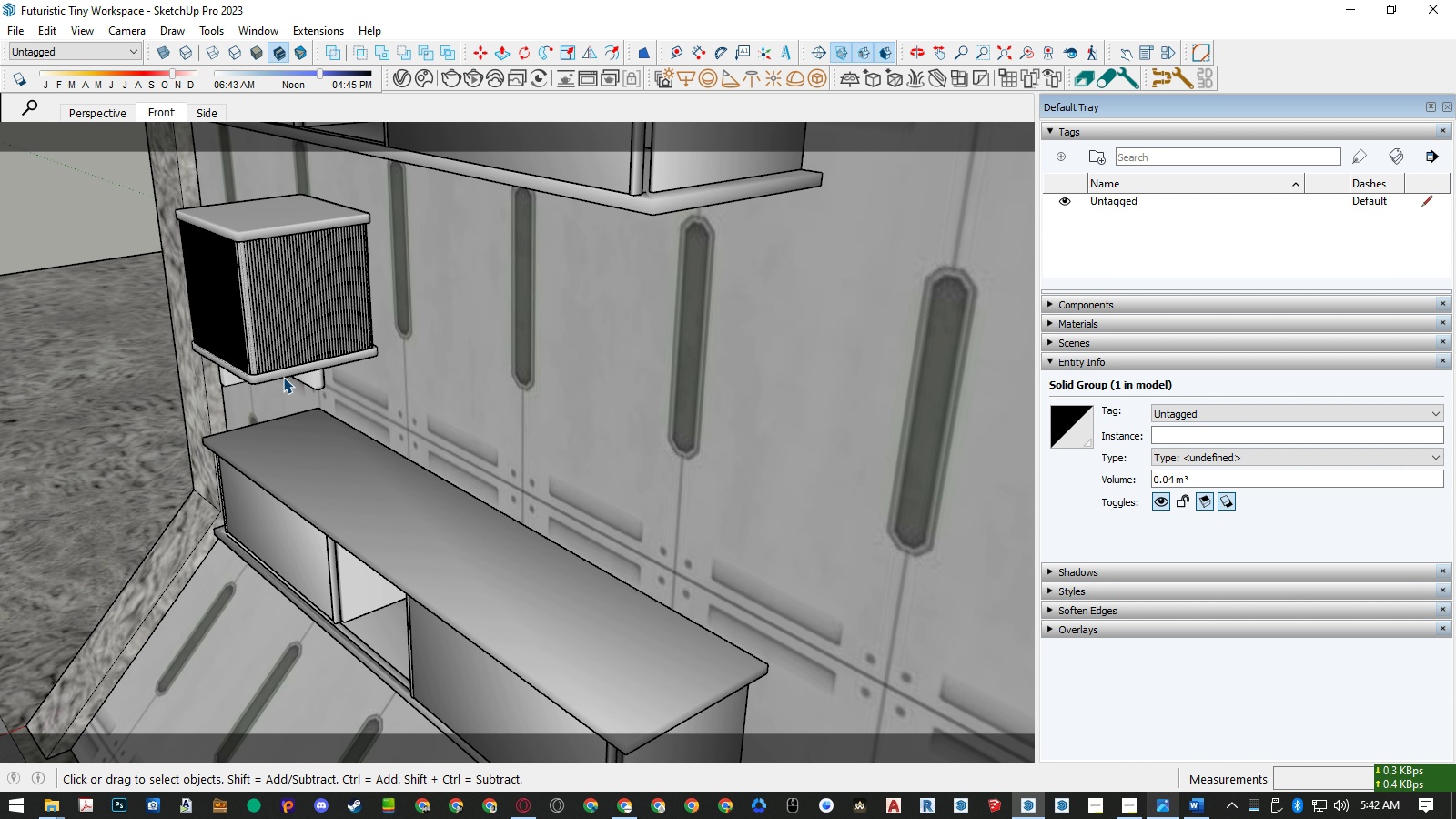 
scroll: coordinate [283, 377], scroll_direction: up, amount: 4.0
 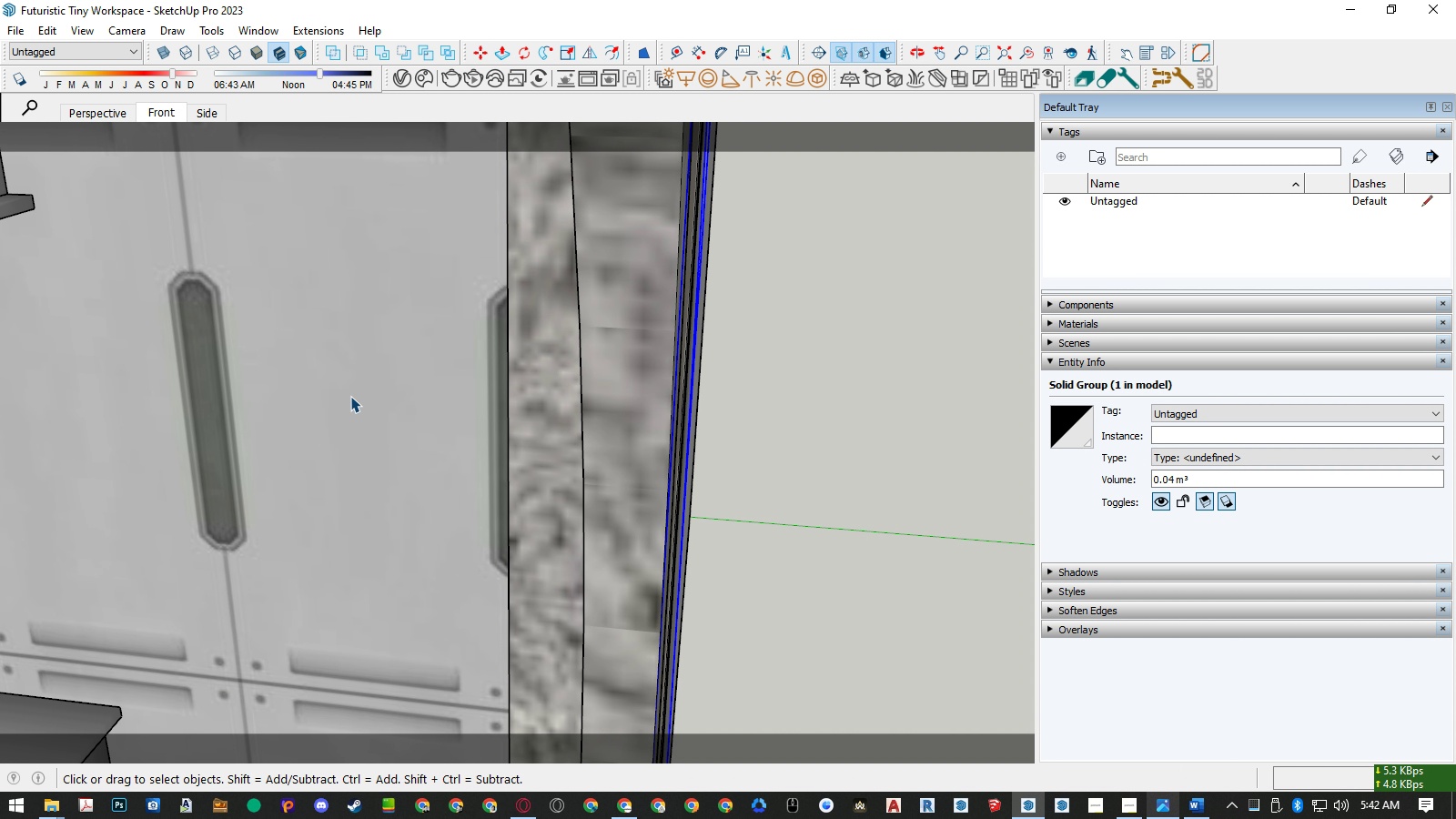 
scroll: coordinate [450, 376], scroll_direction: down, amount: 4.0
 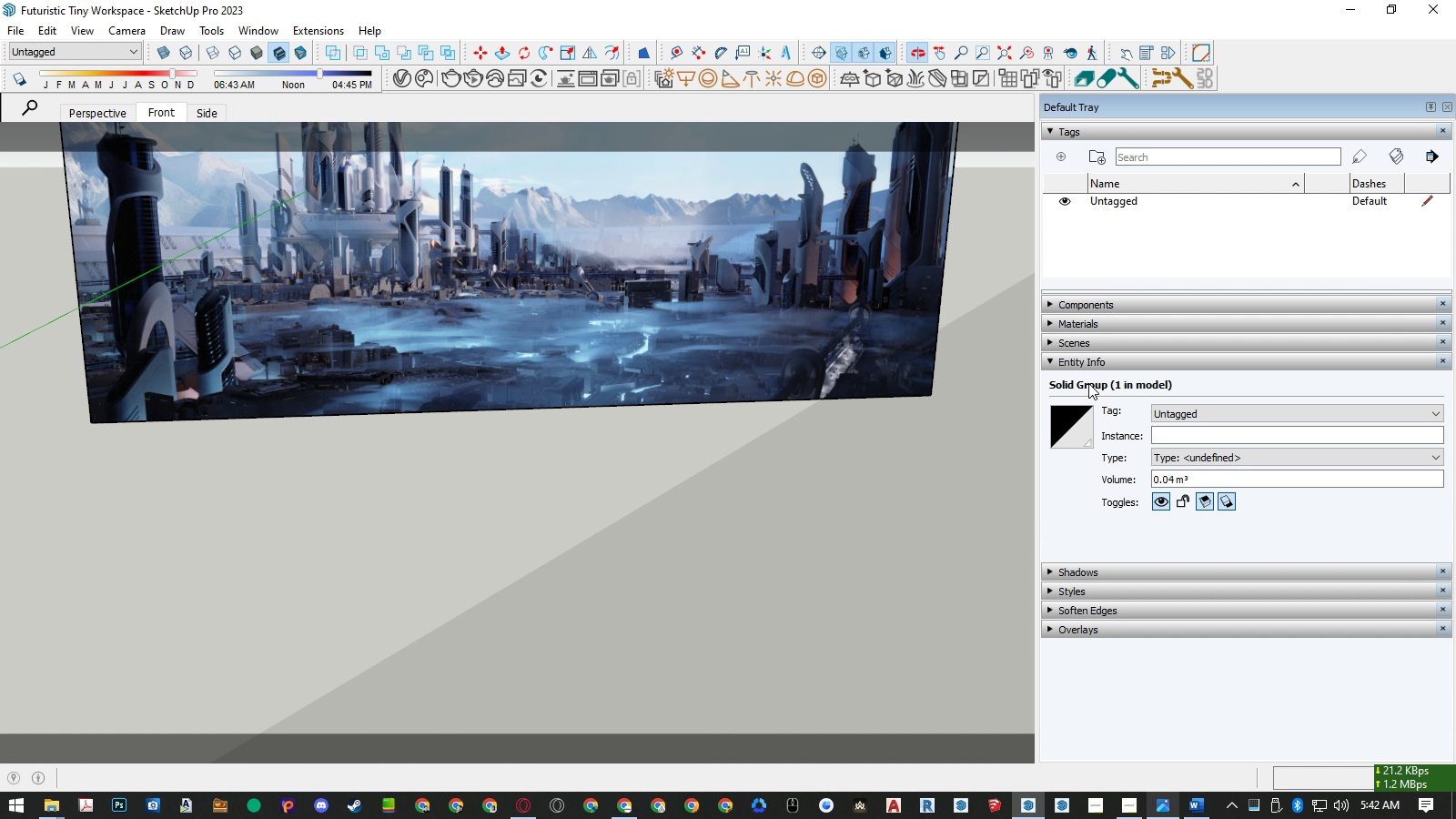 
key(Shift+Z)
 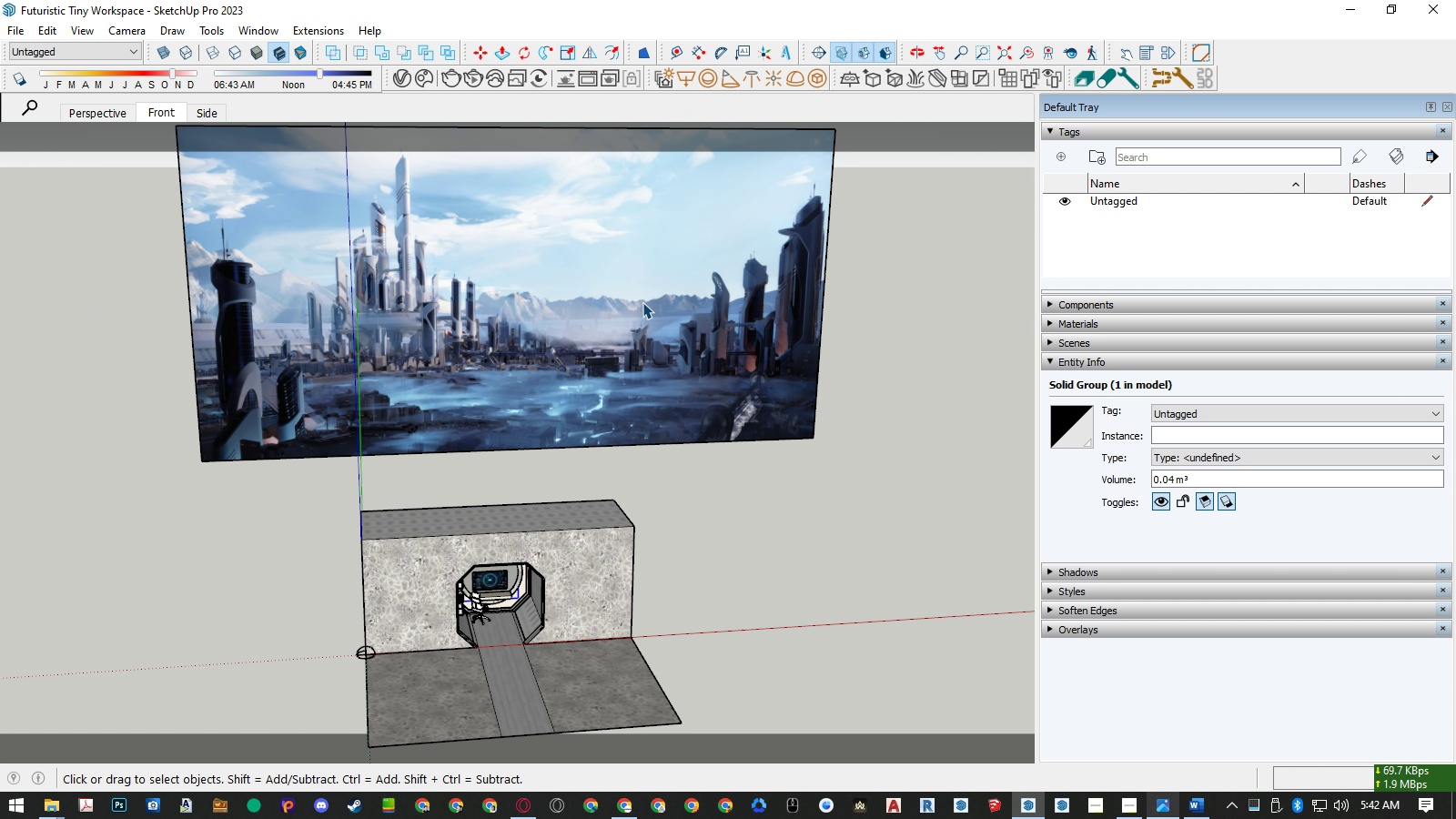 
scroll: coordinate [559, 365], scroll_direction: up, amount: 38.0
 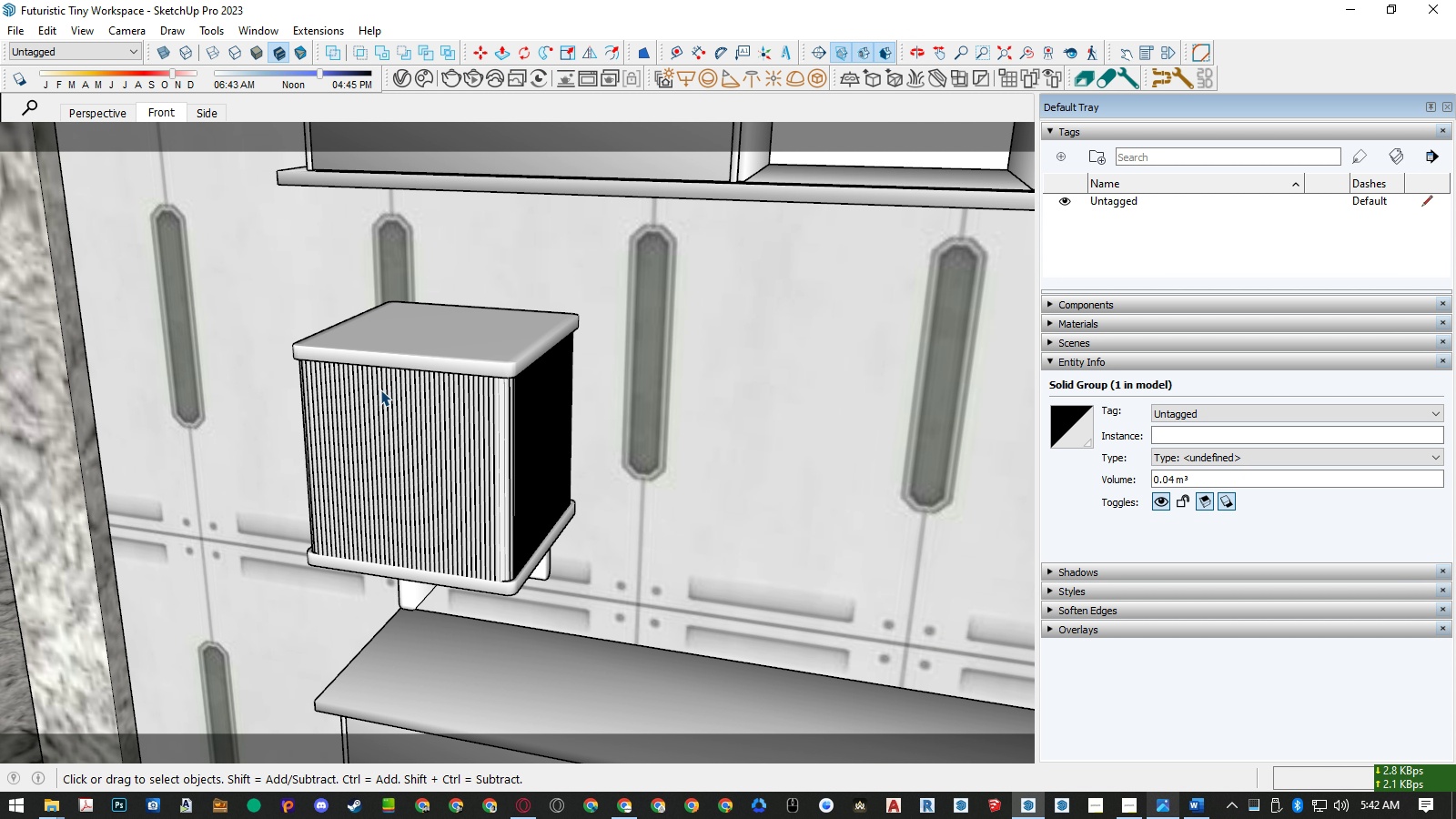 
left_click([409, 400])
 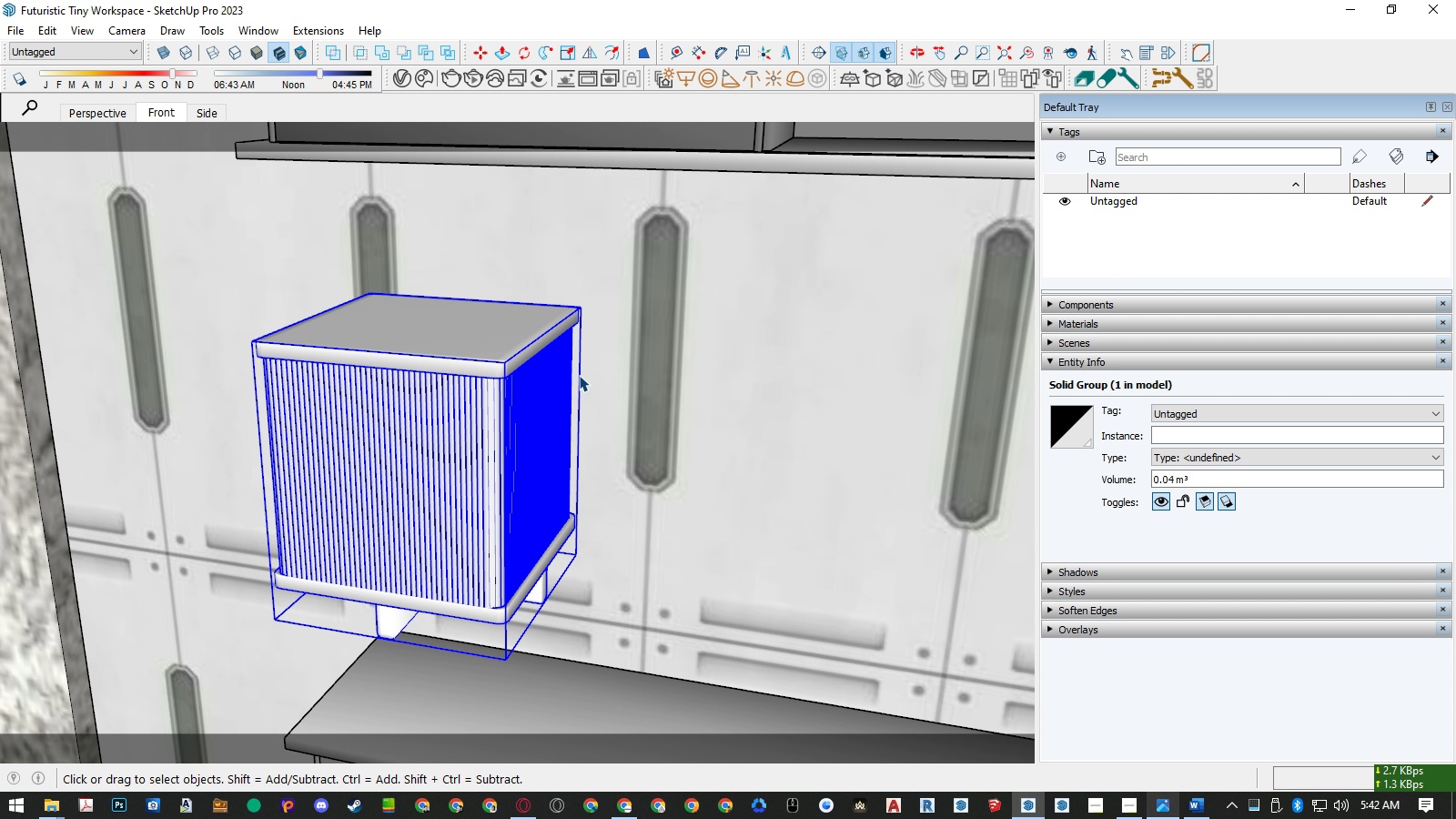 
scroll: coordinate [579, 375], scroll_direction: up, amount: 2.0
 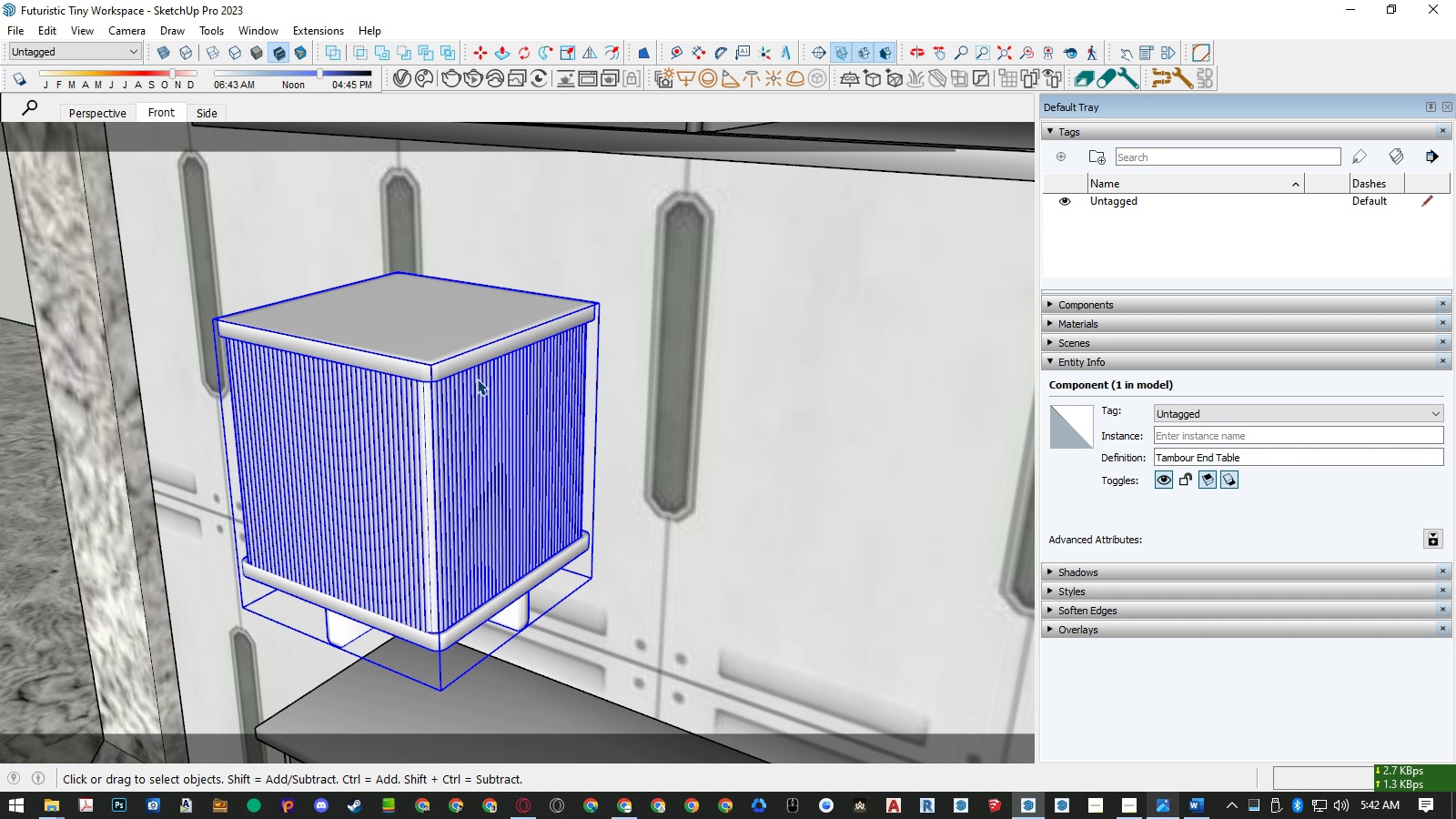 
key(M)
 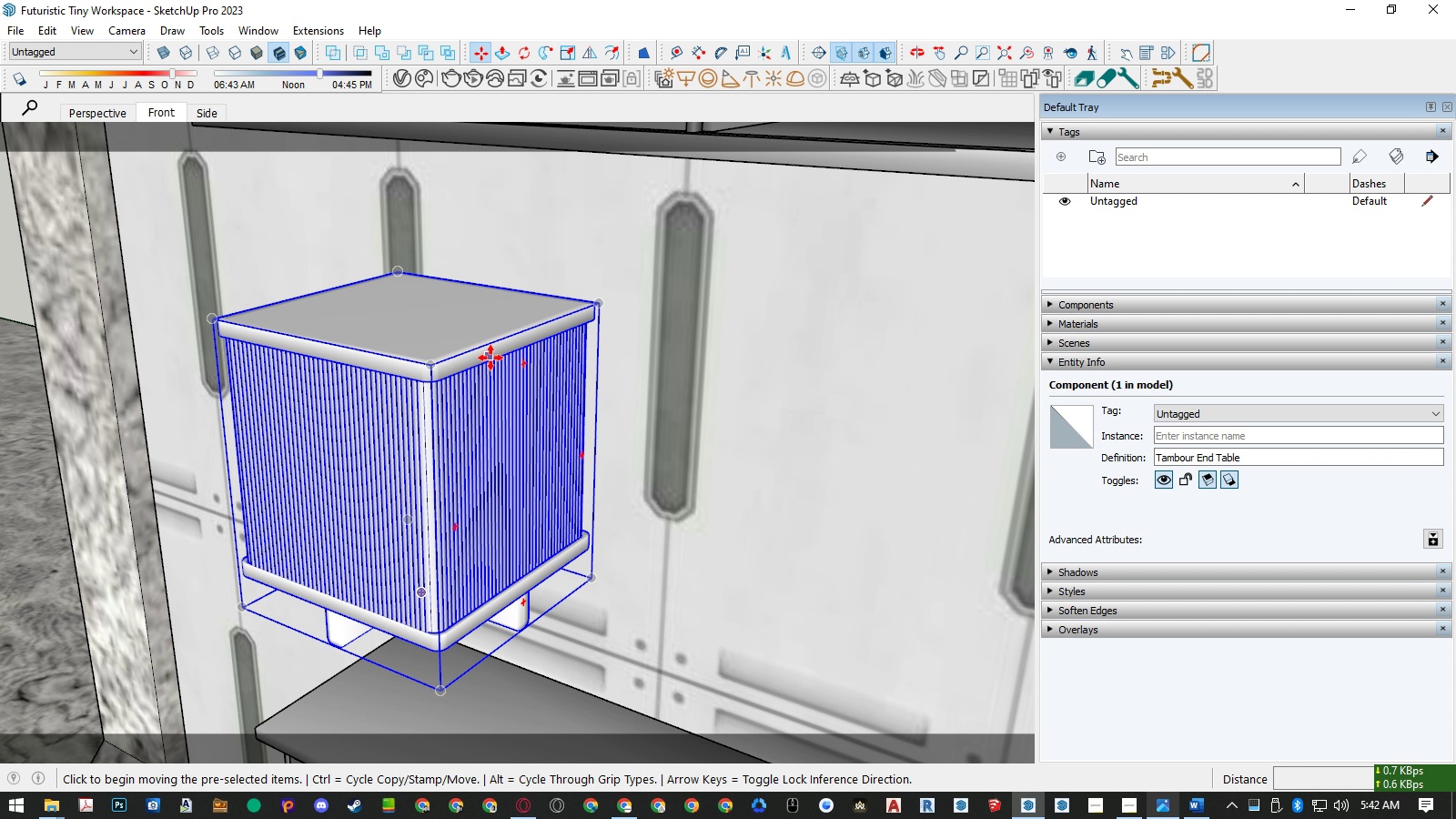 
key(Control+ControlLeft)
 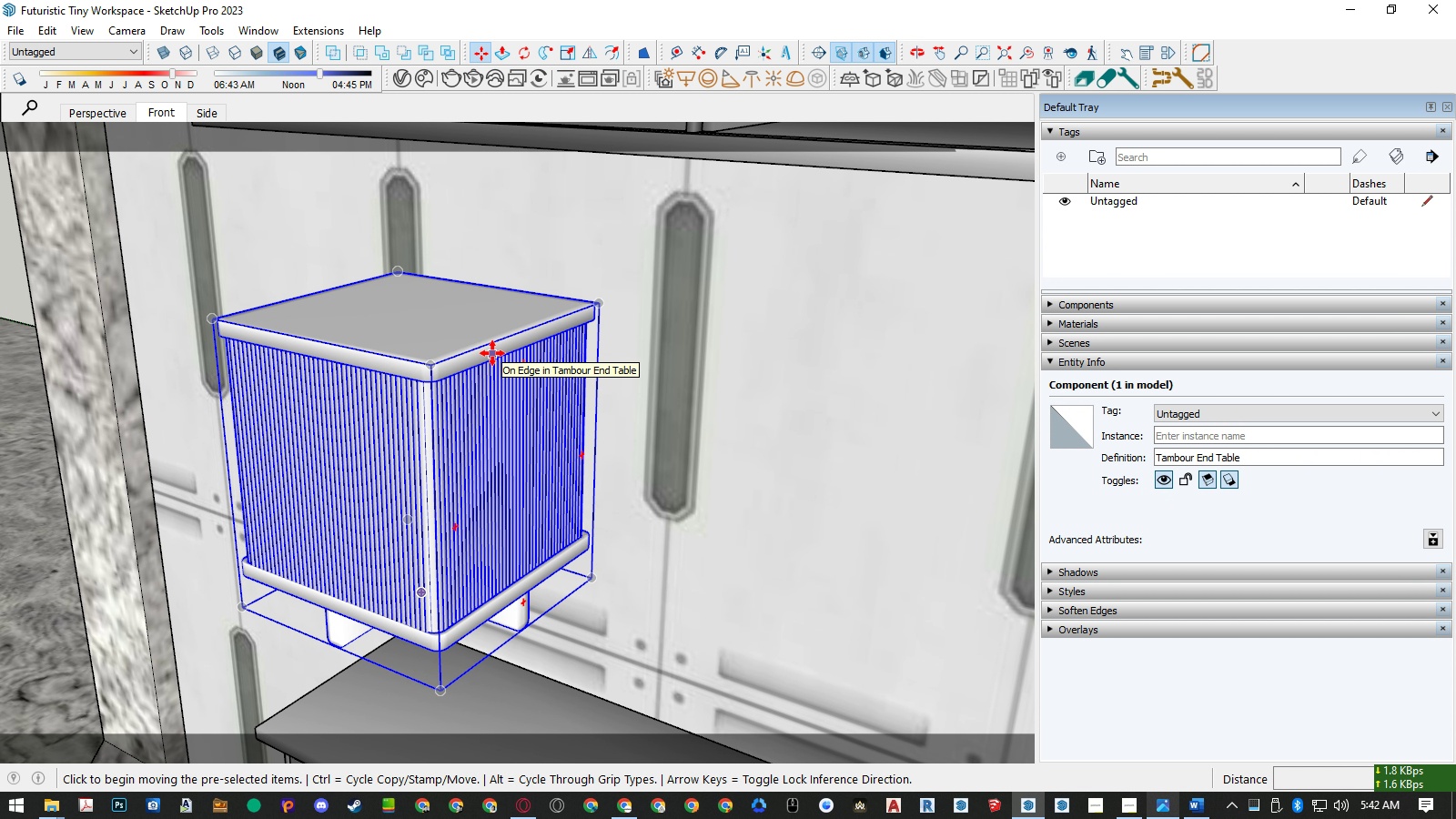 
left_click([492, 353])
 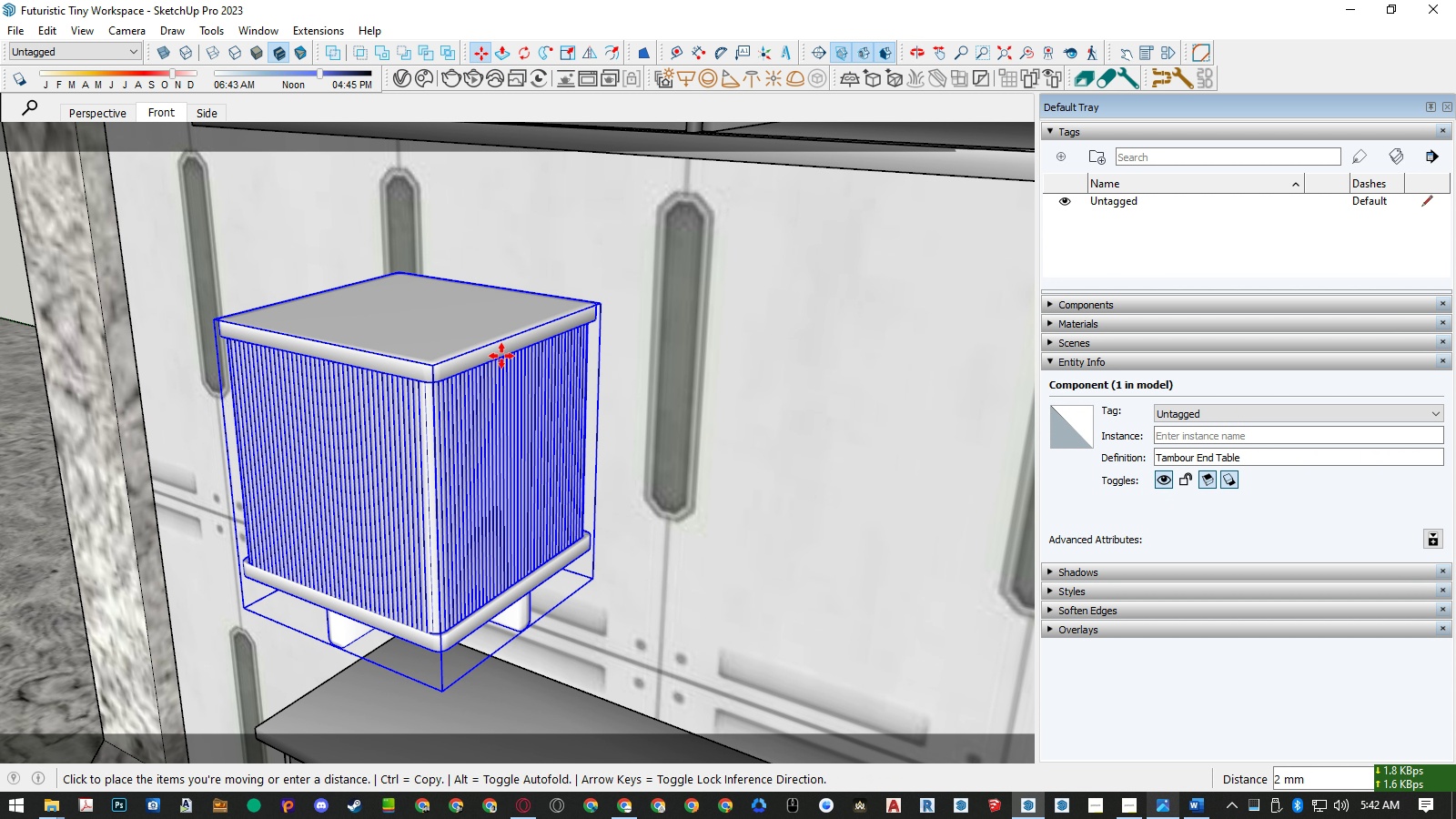 
key(ArrowLeft)
 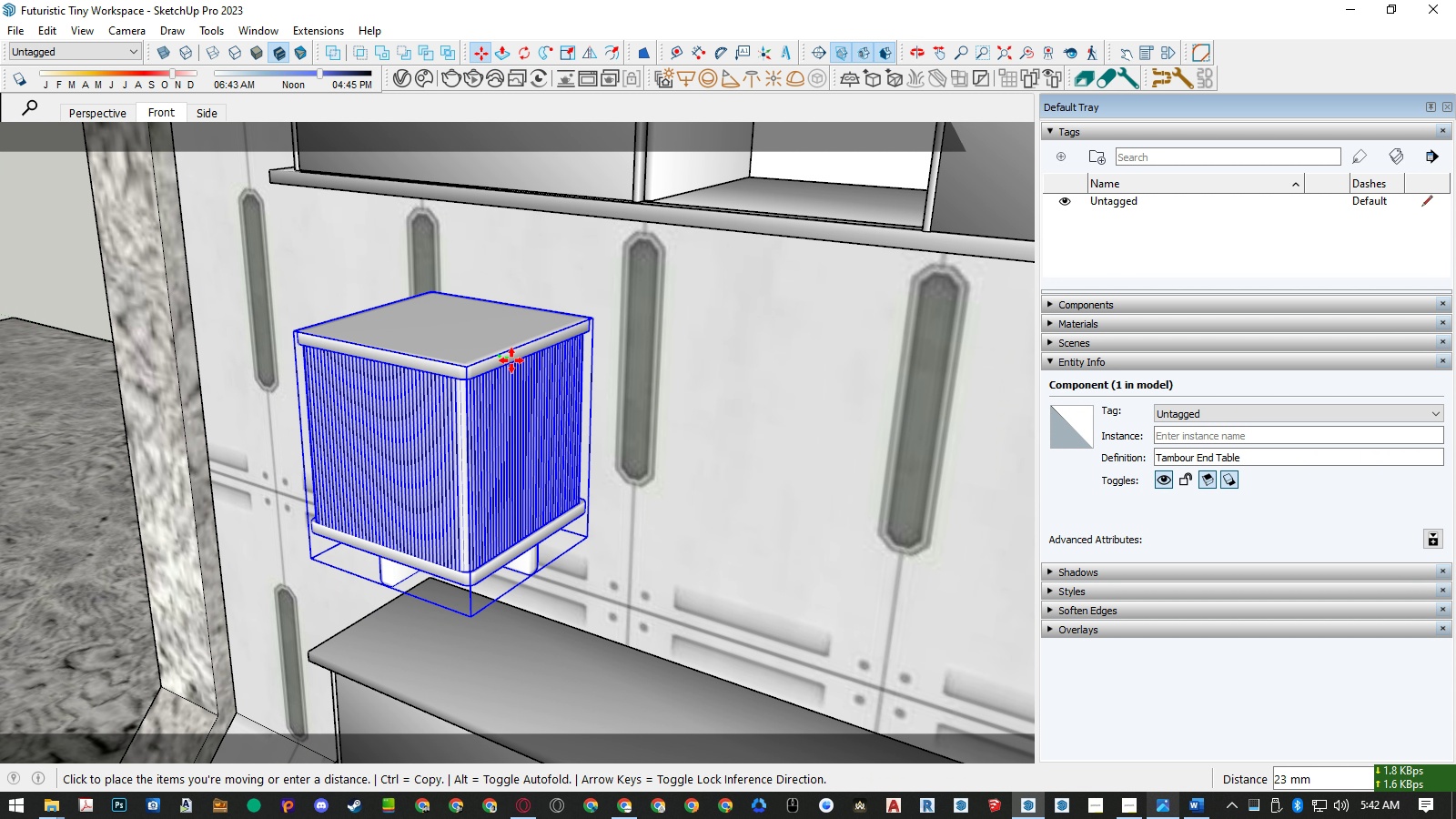 
scroll: coordinate [511, 360], scroll_direction: down, amount: 6.0
 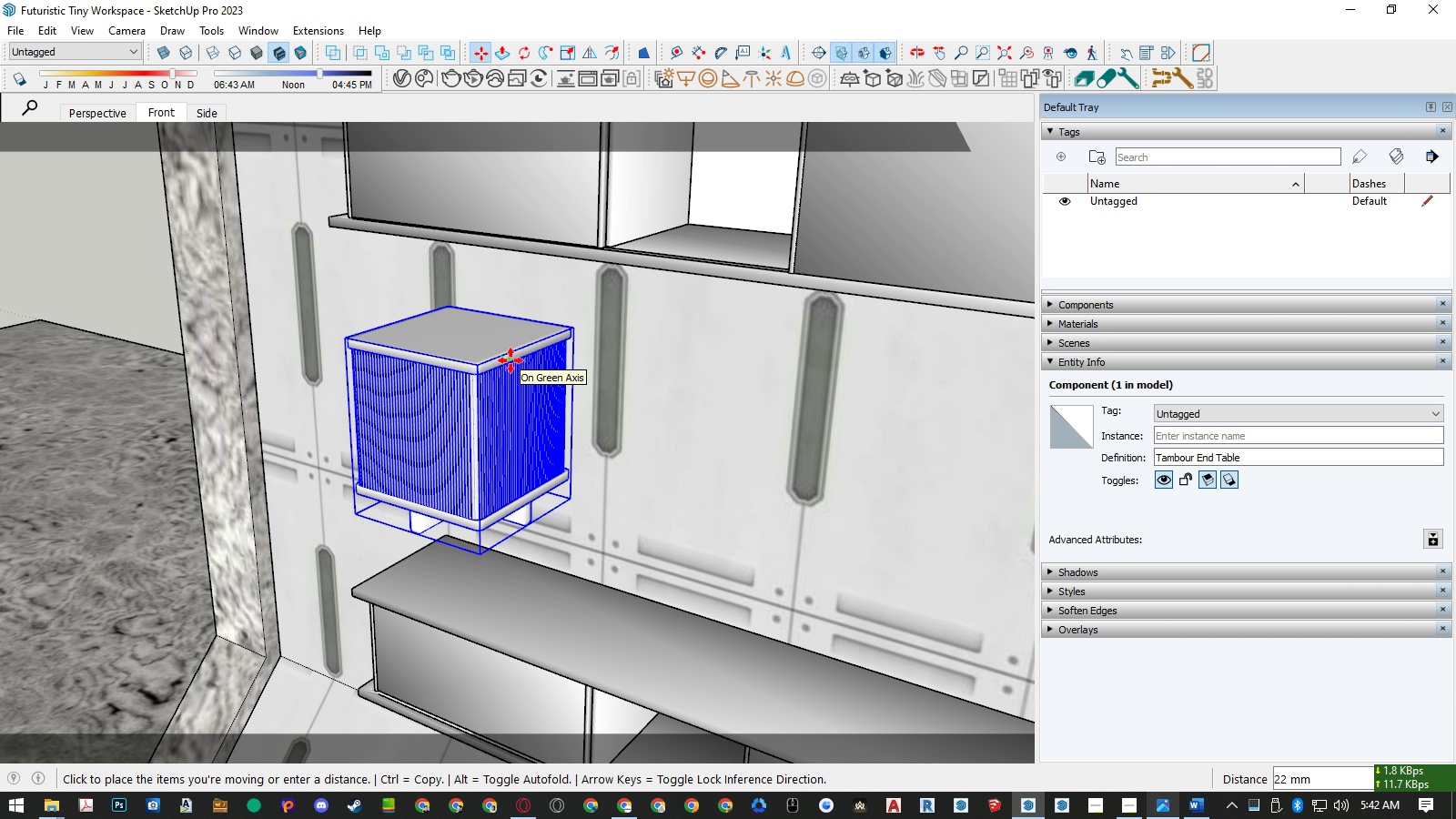 
key(Control+ControlRight)
 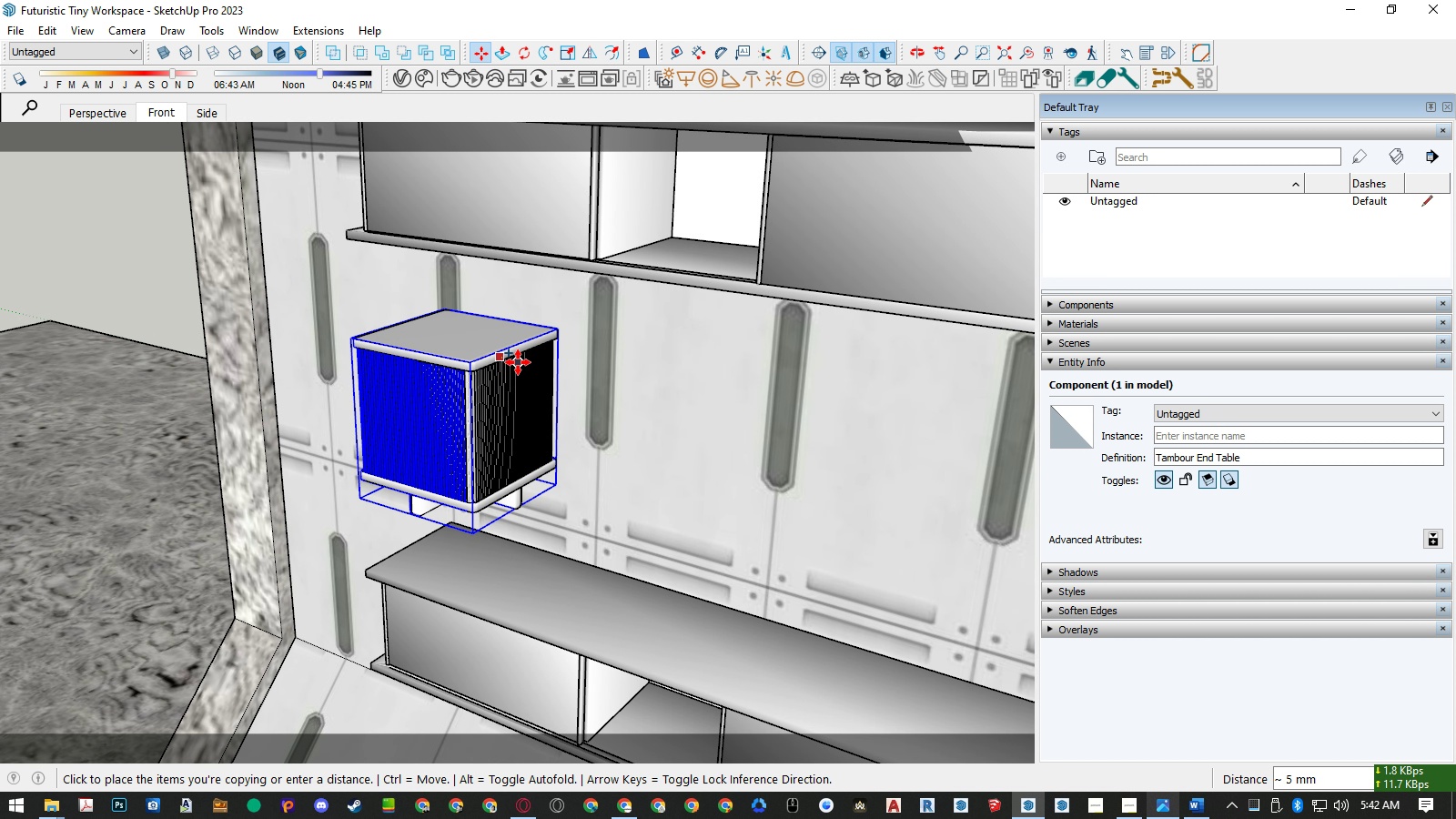 
scroll: coordinate [518, 362], scroll_direction: down, amount: 5.0
 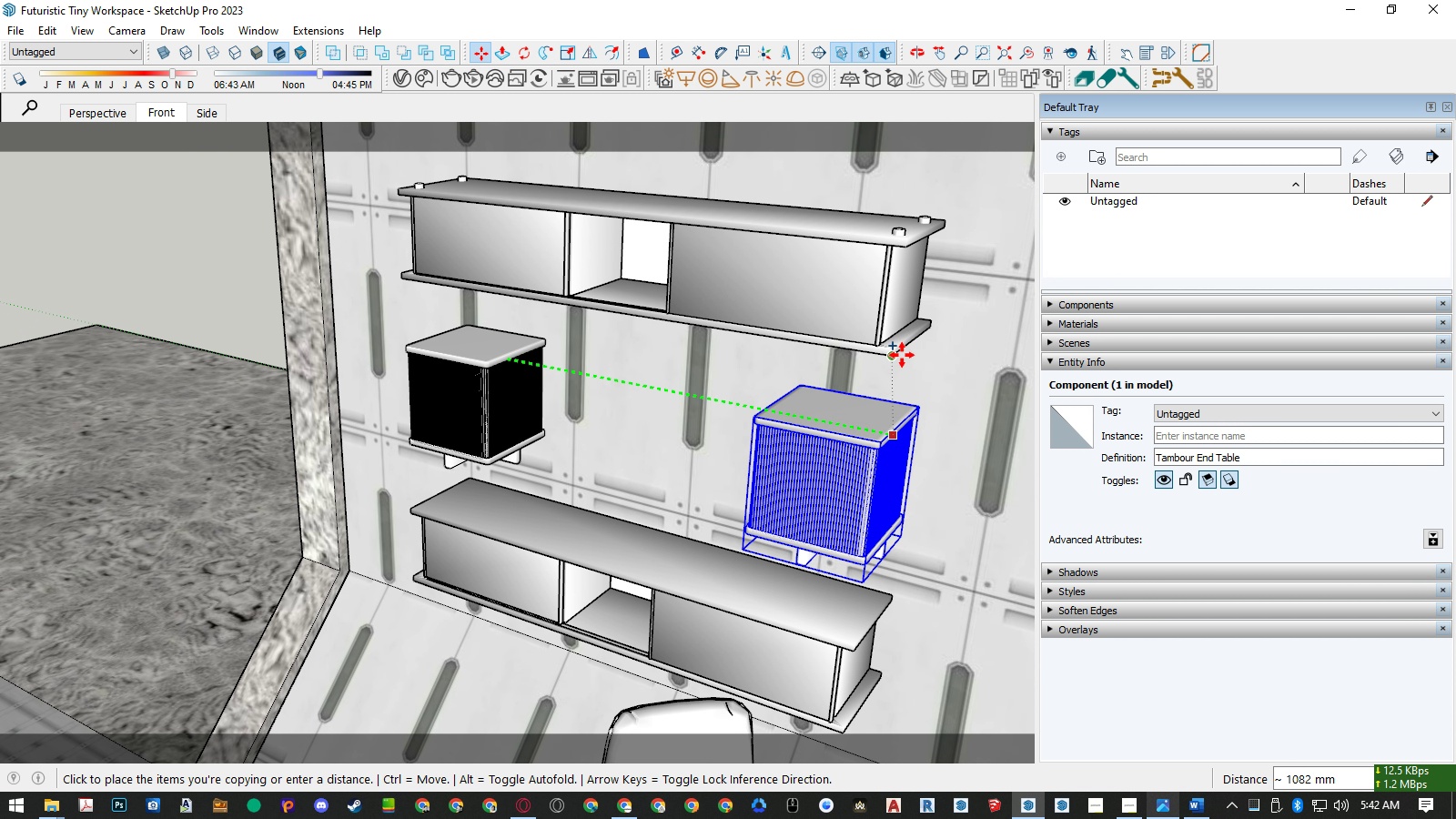 
scroll: coordinate [895, 348], scroll_direction: up, amount: 8.0
 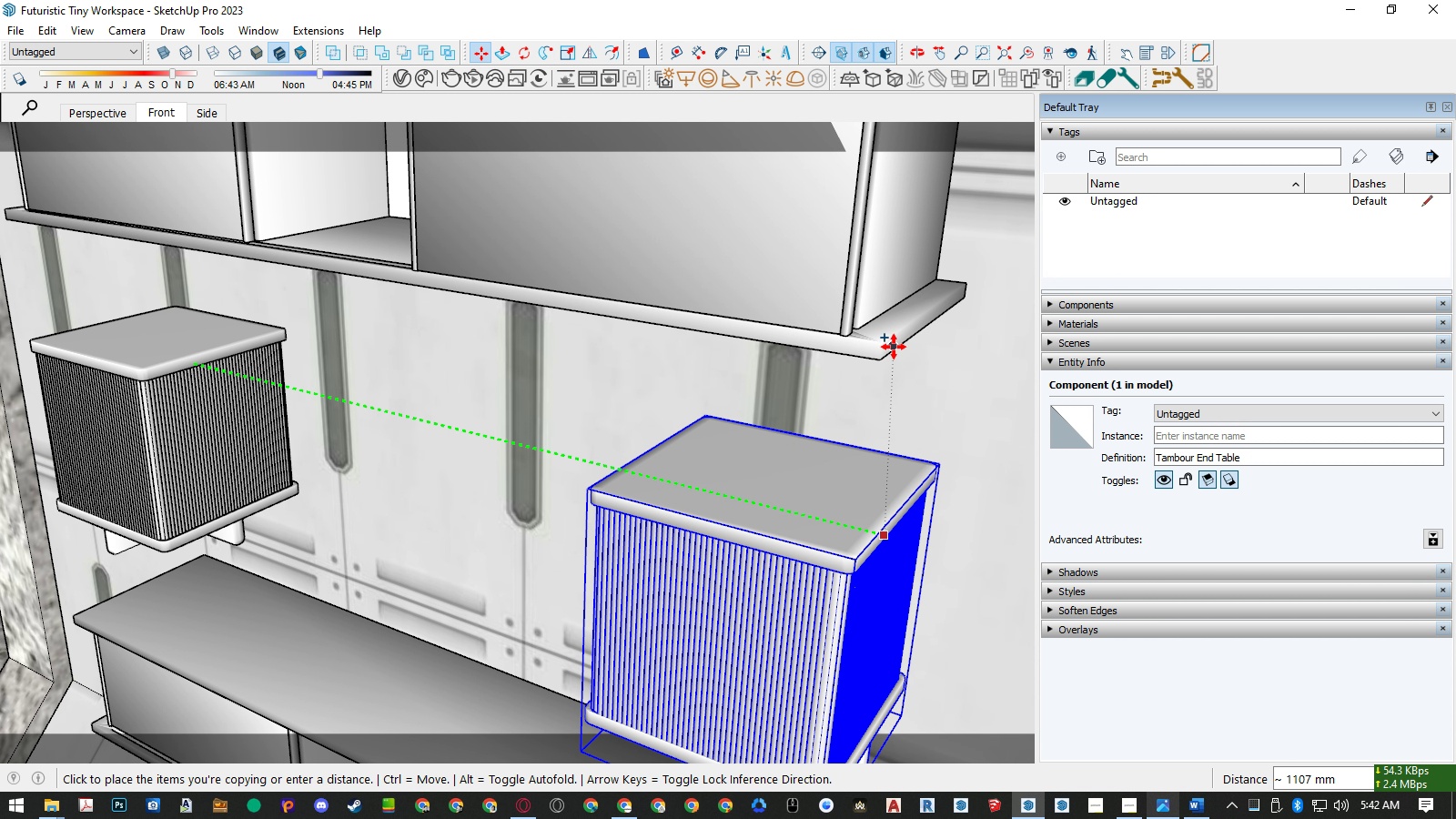 
left_click([894, 347])
 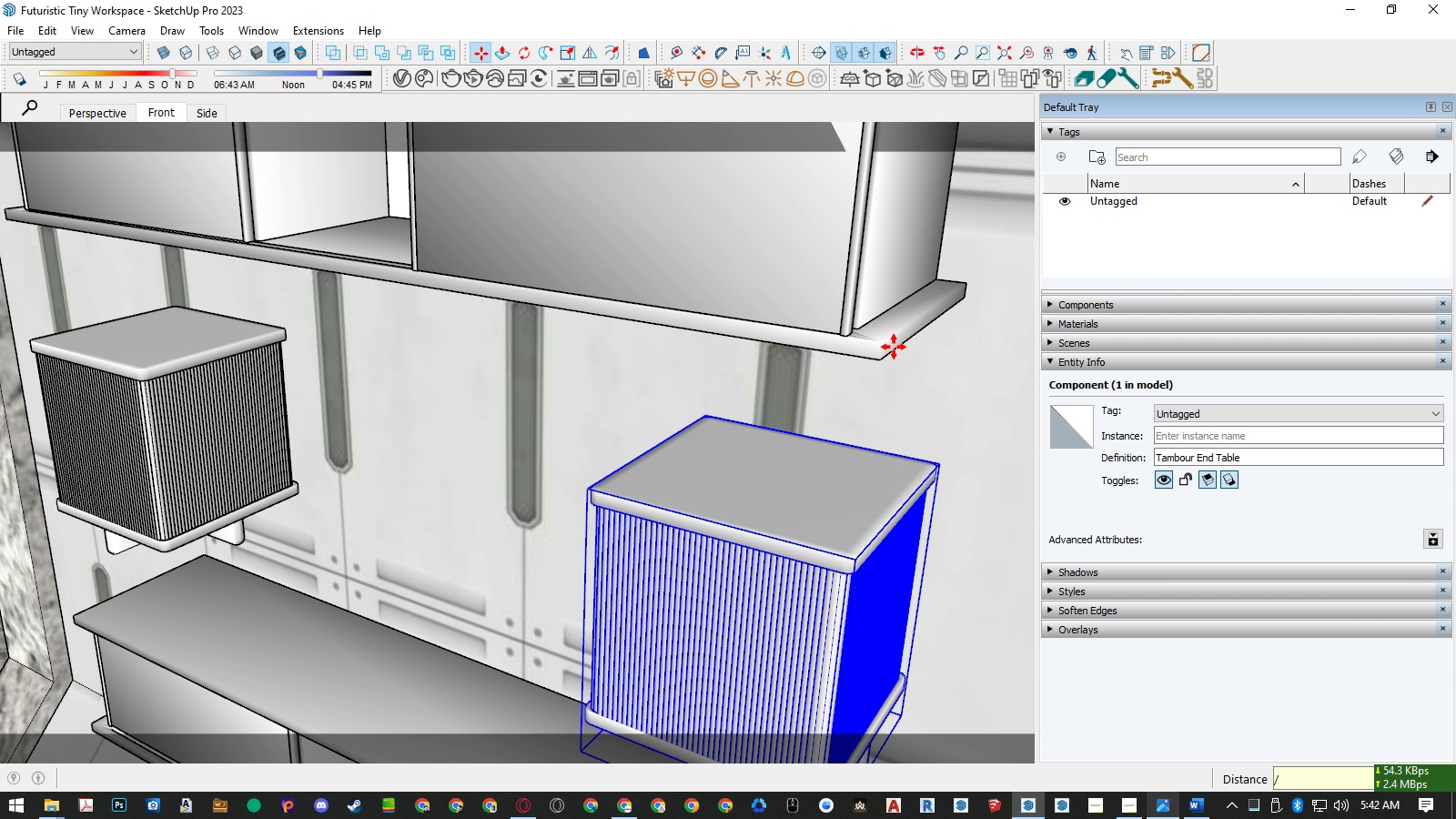 
key(NumpadDivide)
 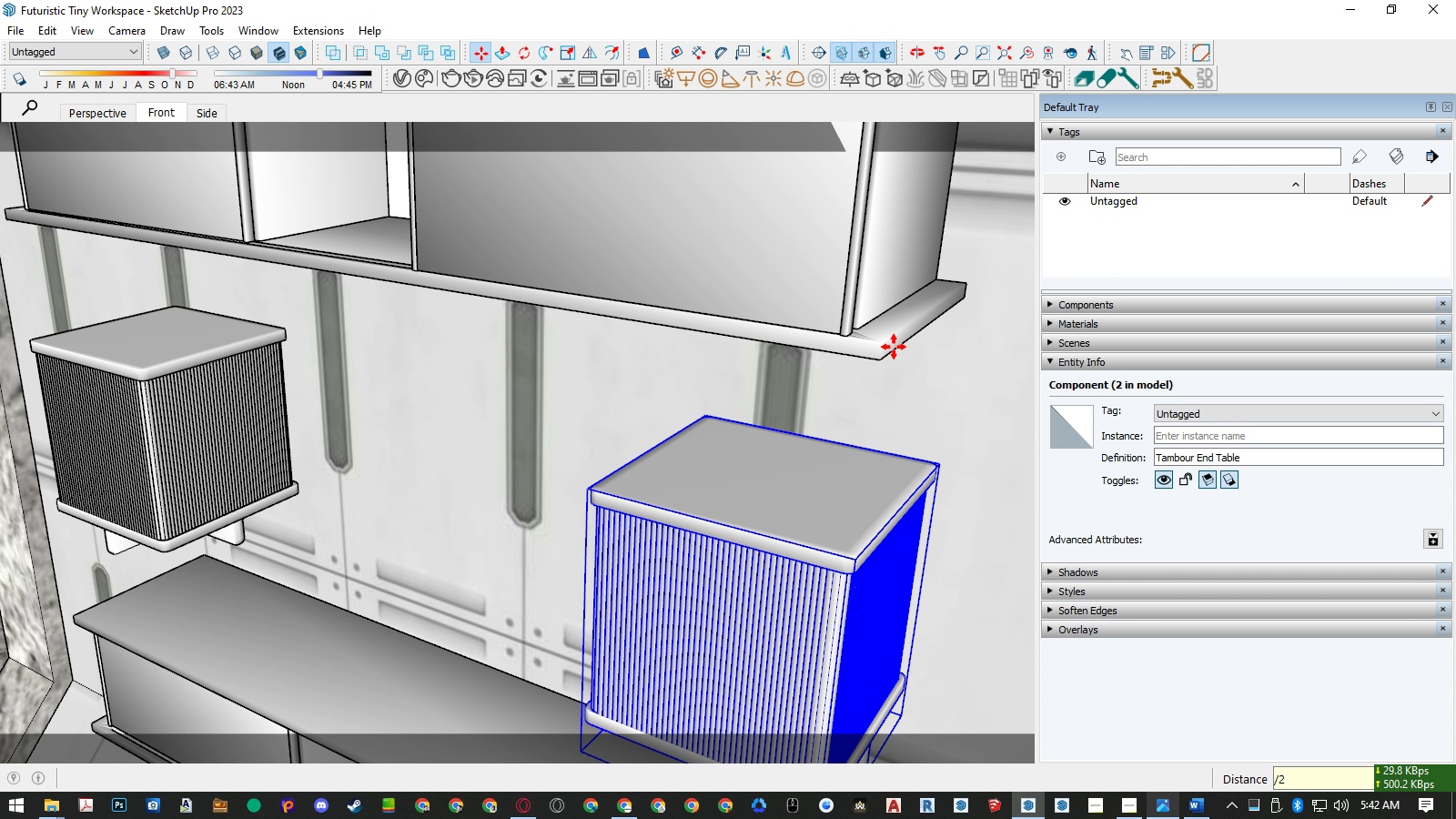 
key(Numpad2)
 